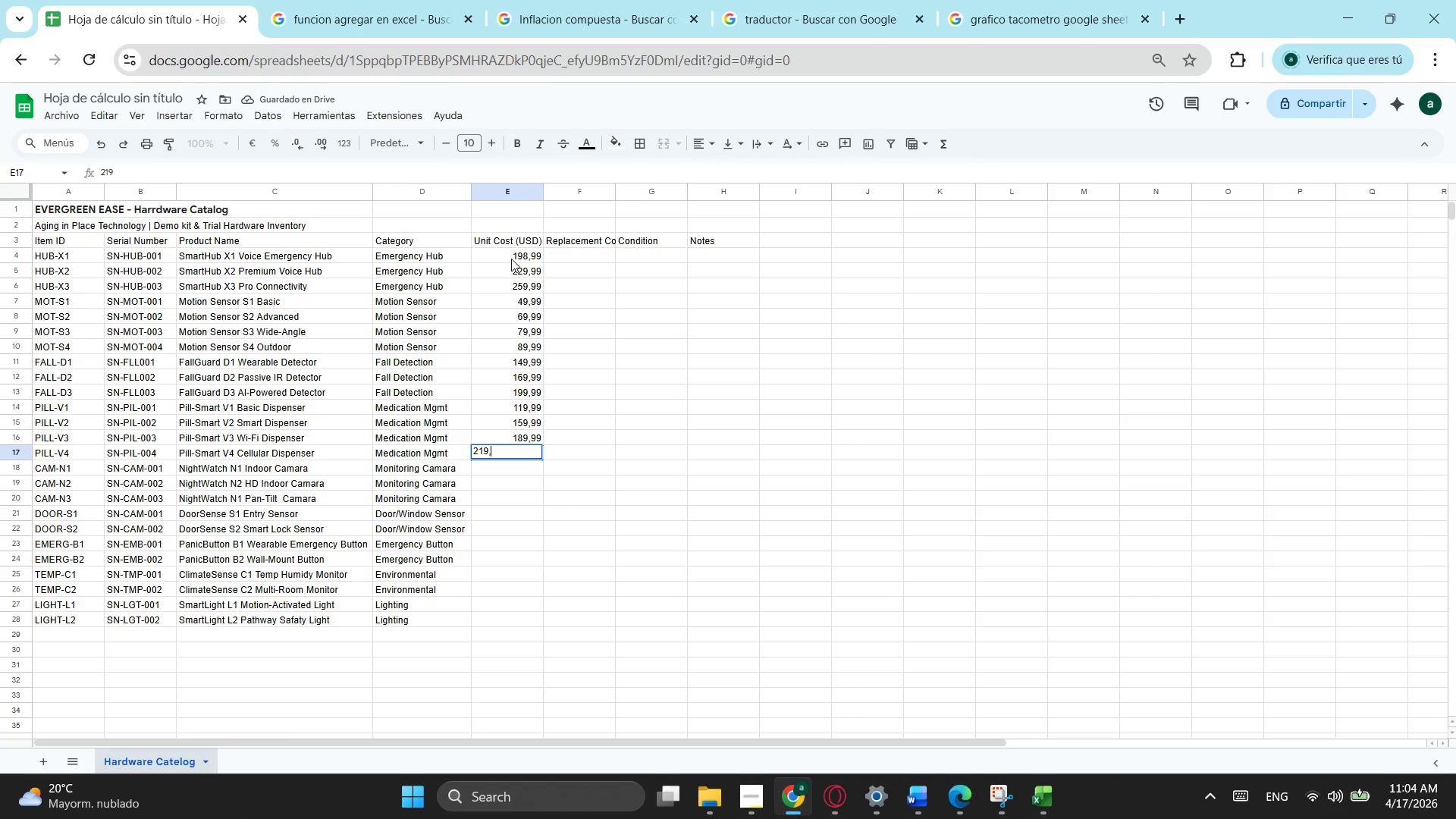 
key(NumpadDecimal)
 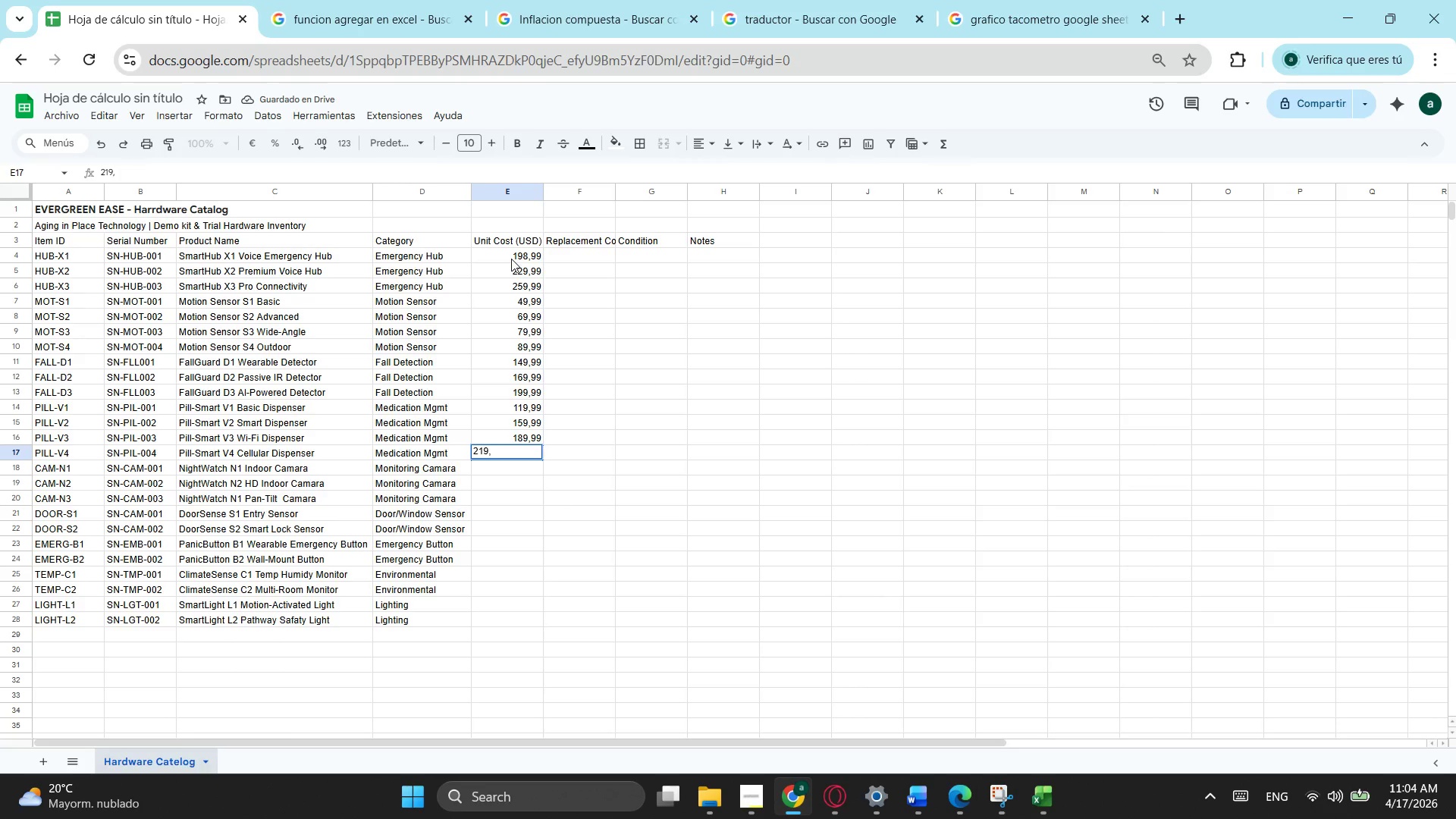 
key(Numpad9)
 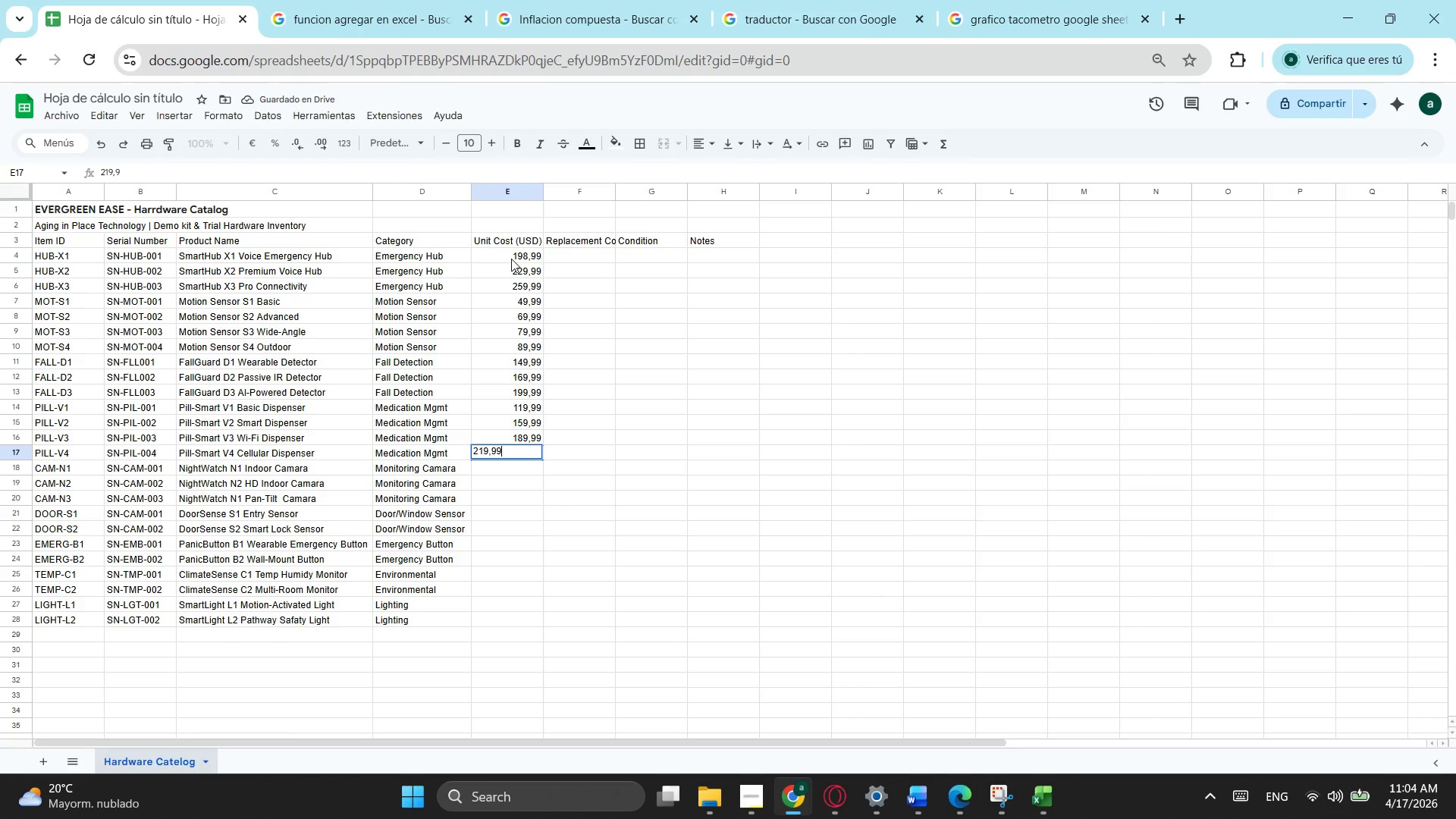 
key(Numpad9)
 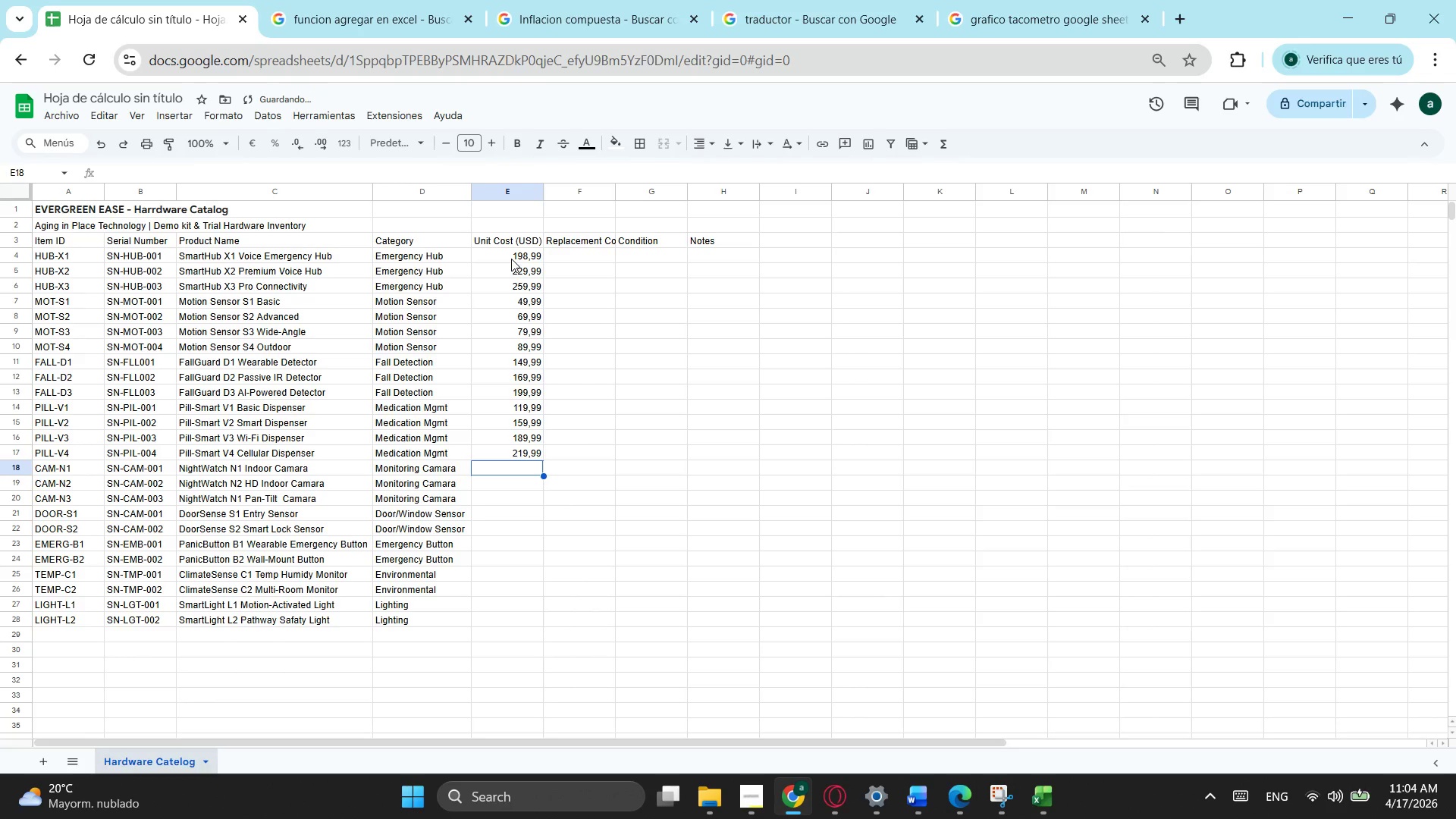 
key(NumpadEnter)
 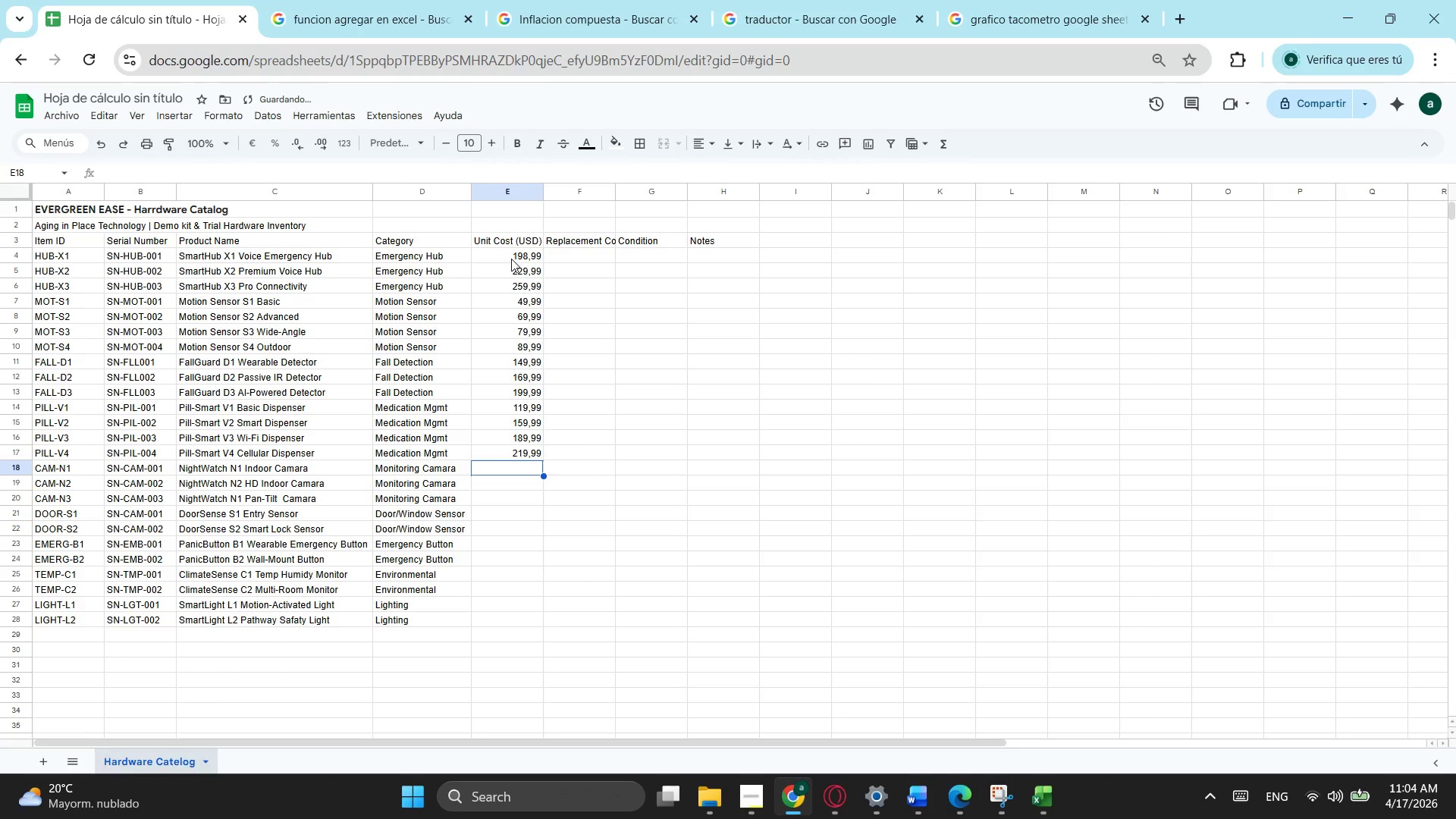 
key(Numpad9)
 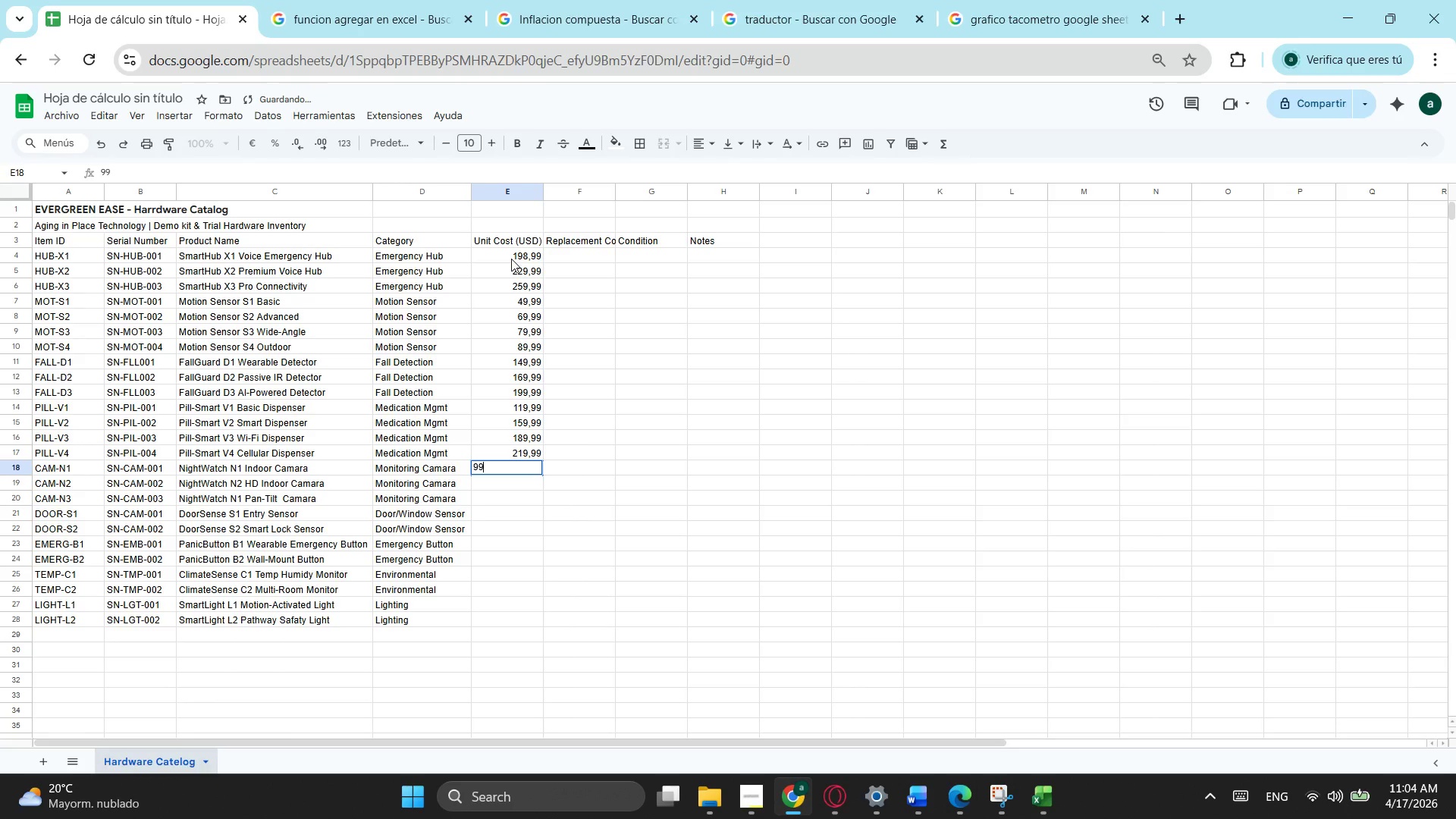 
key(Numpad9)
 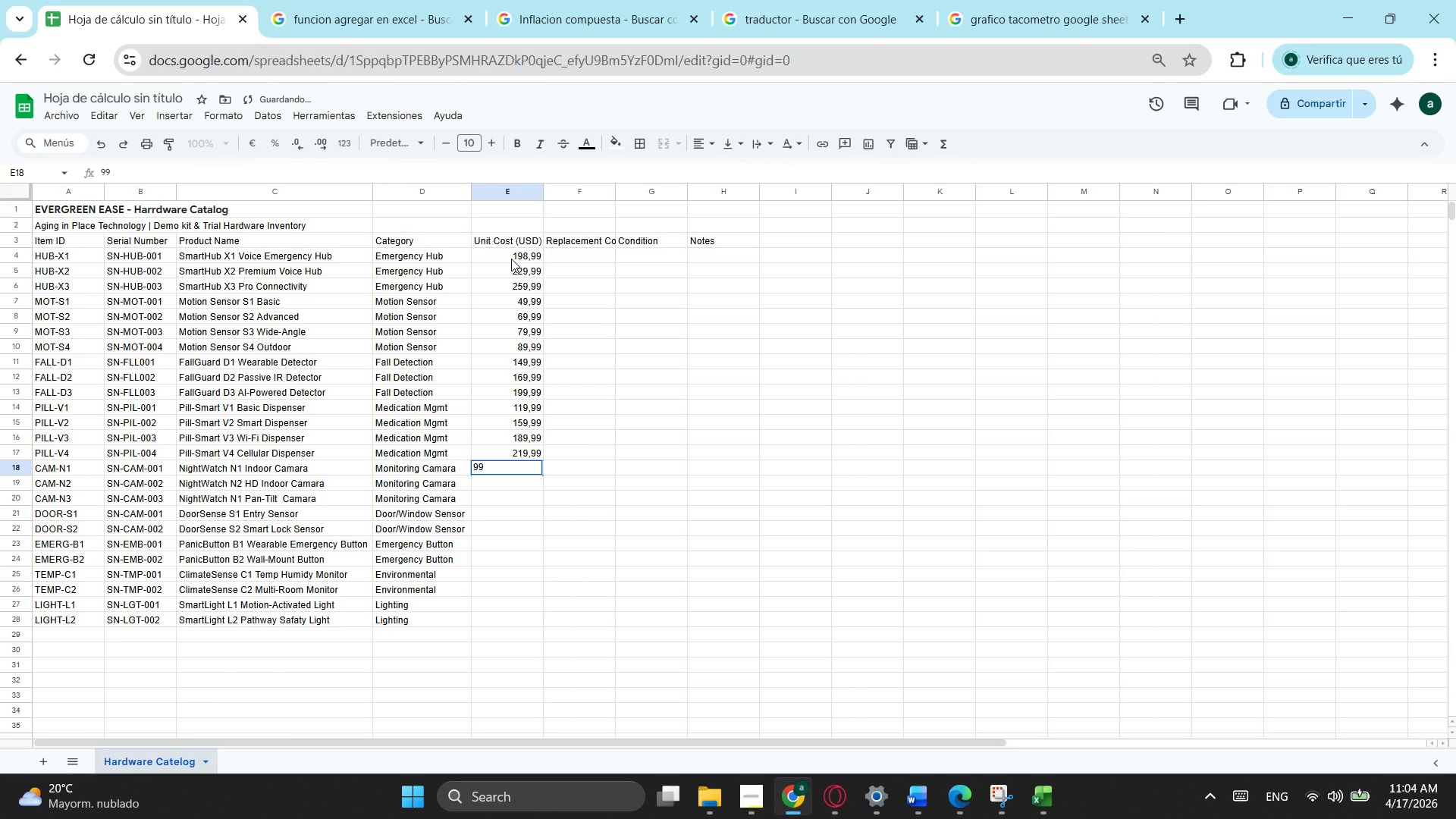 
key(NumpadDecimal)
 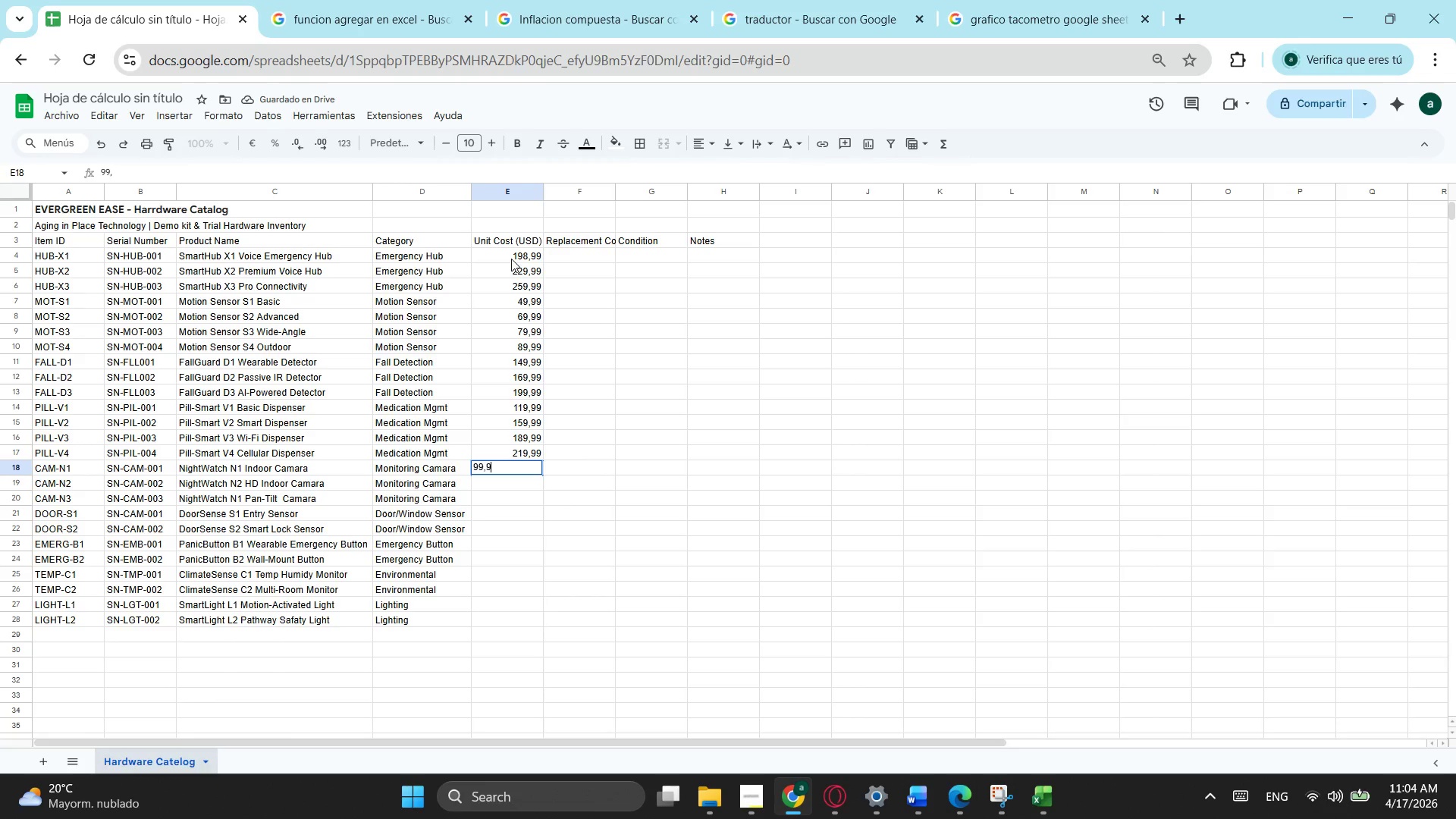 
key(Numpad9)
 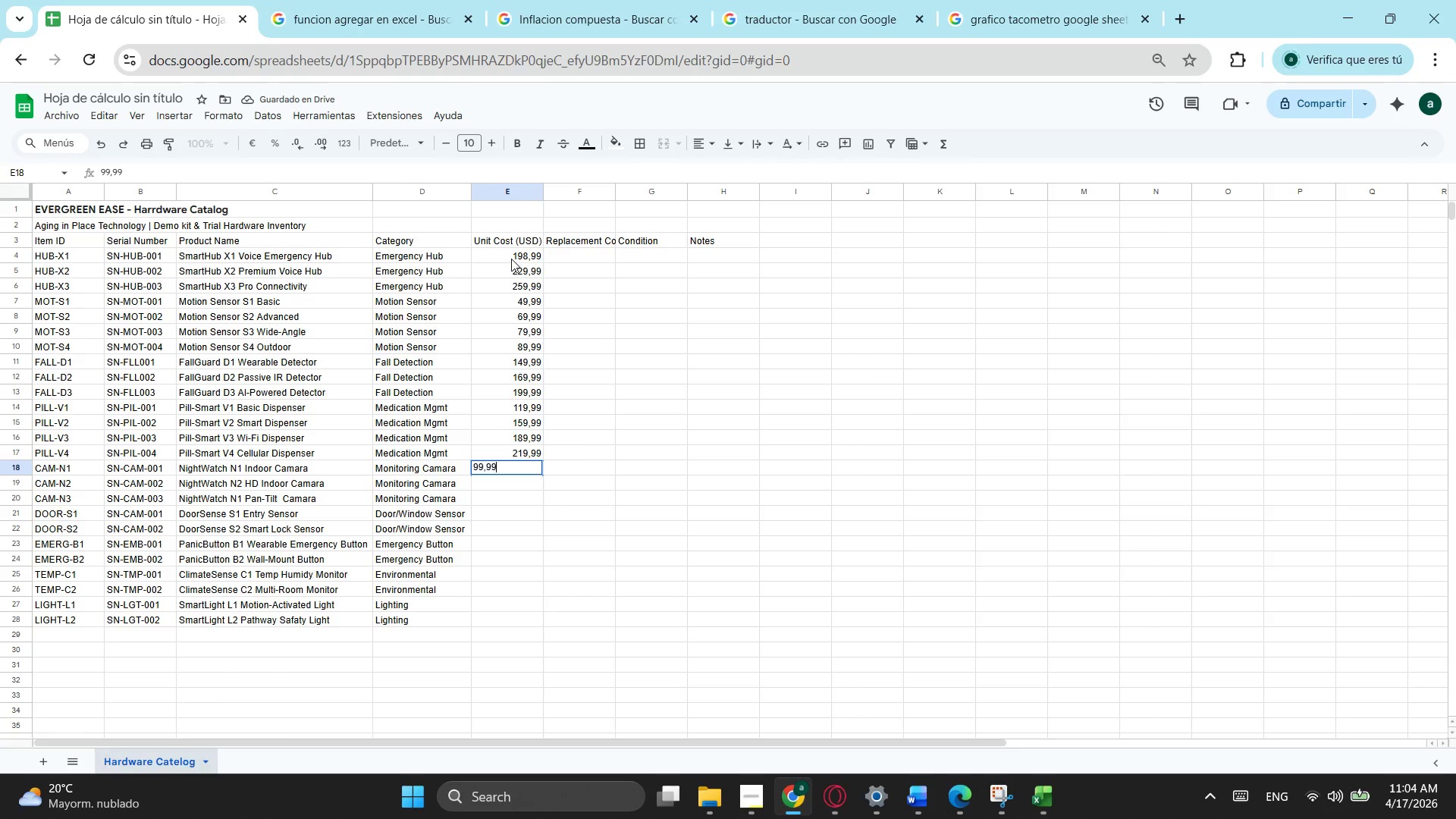 
key(Numpad9)
 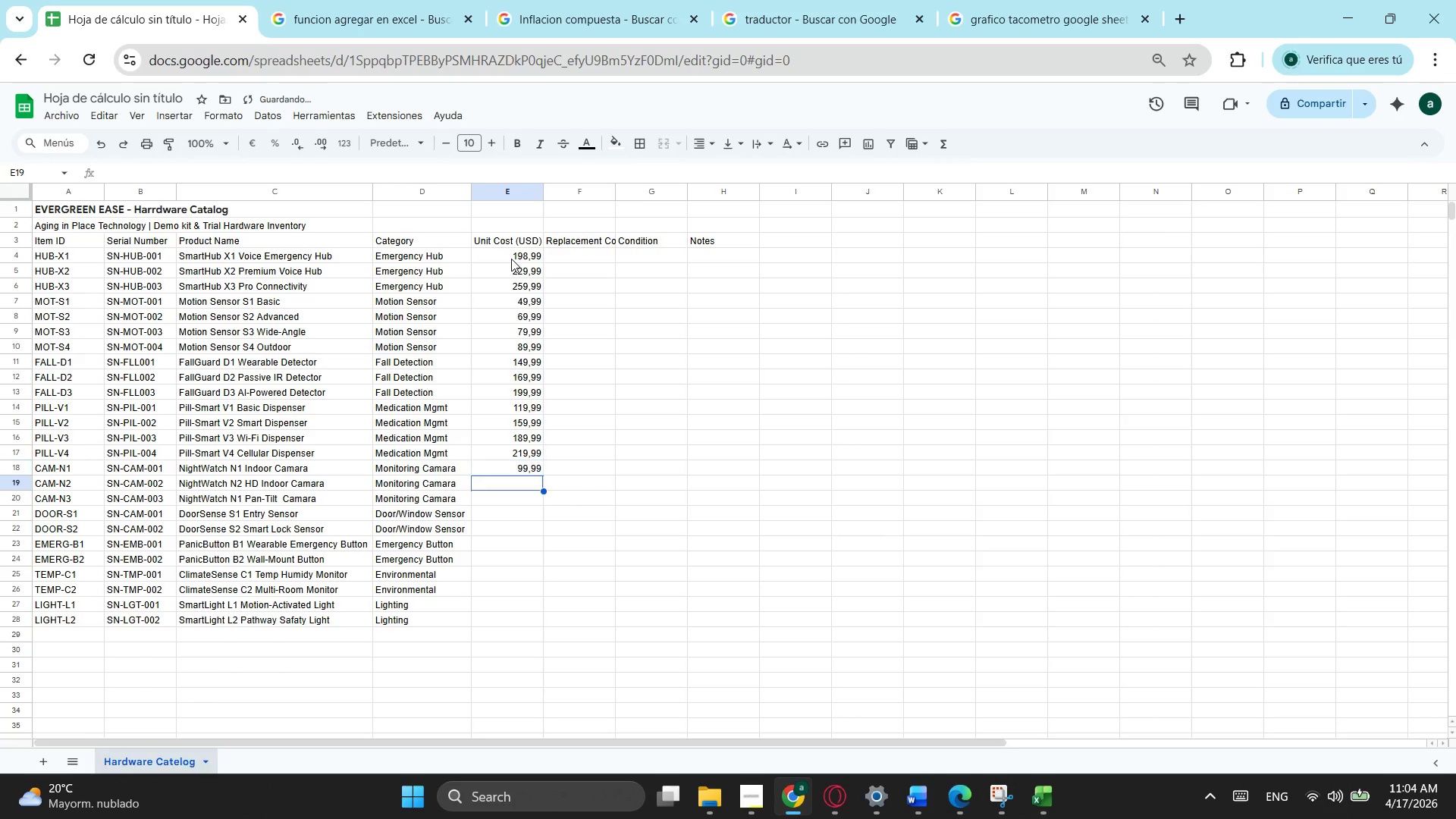 
key(NumpadEnter)
 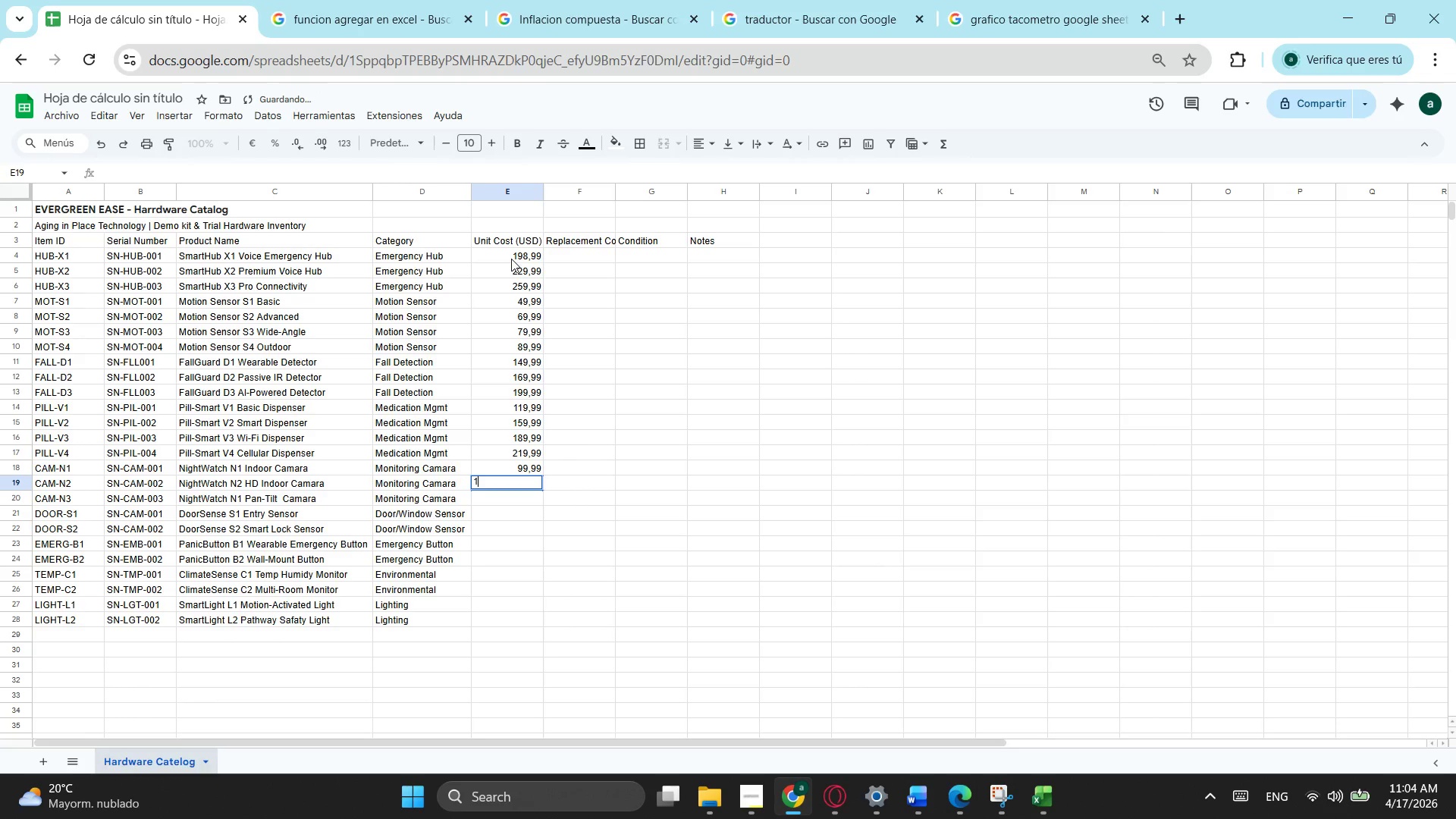 
key(Numpad1)
 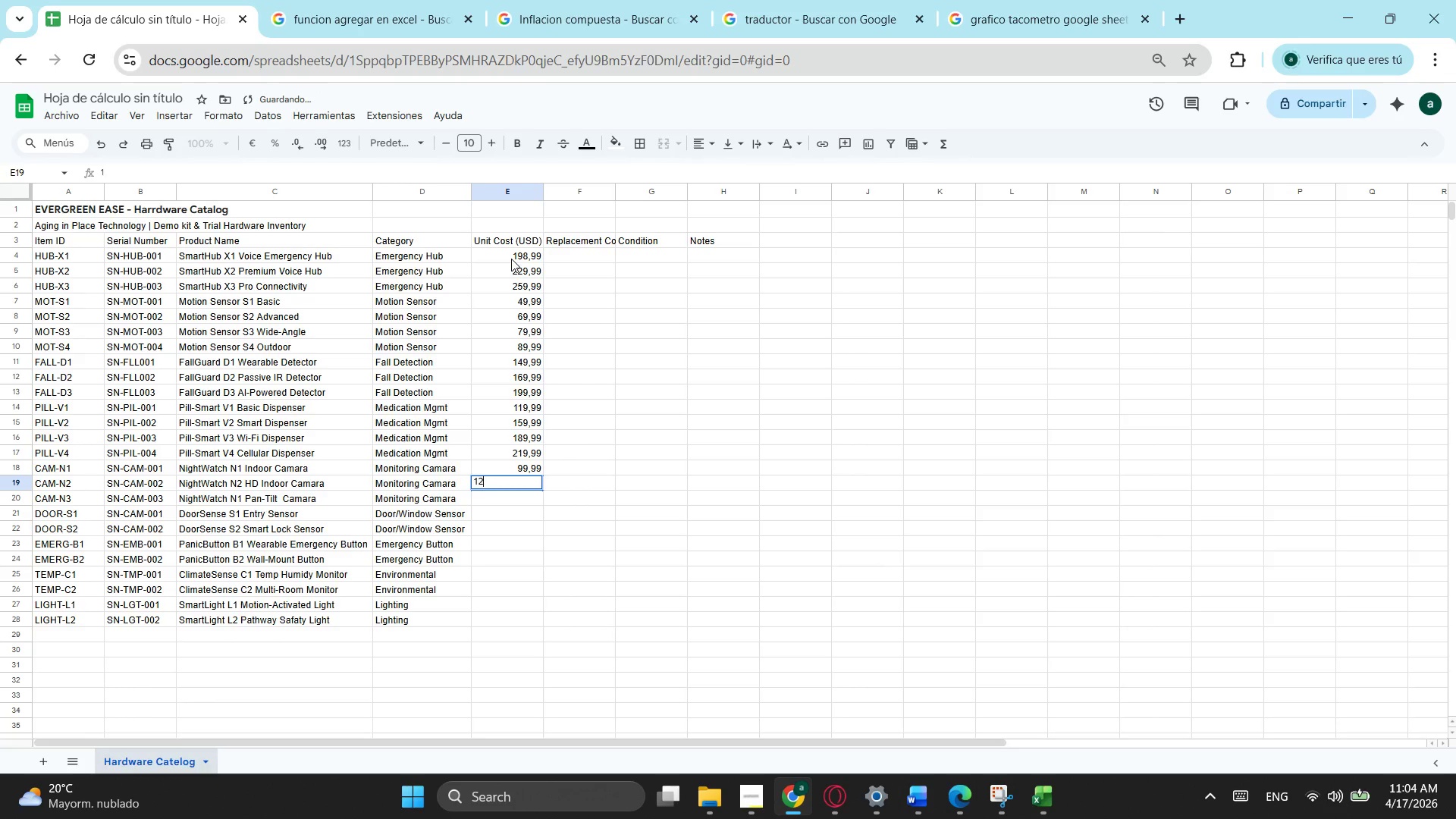 
key(Numpad2)
 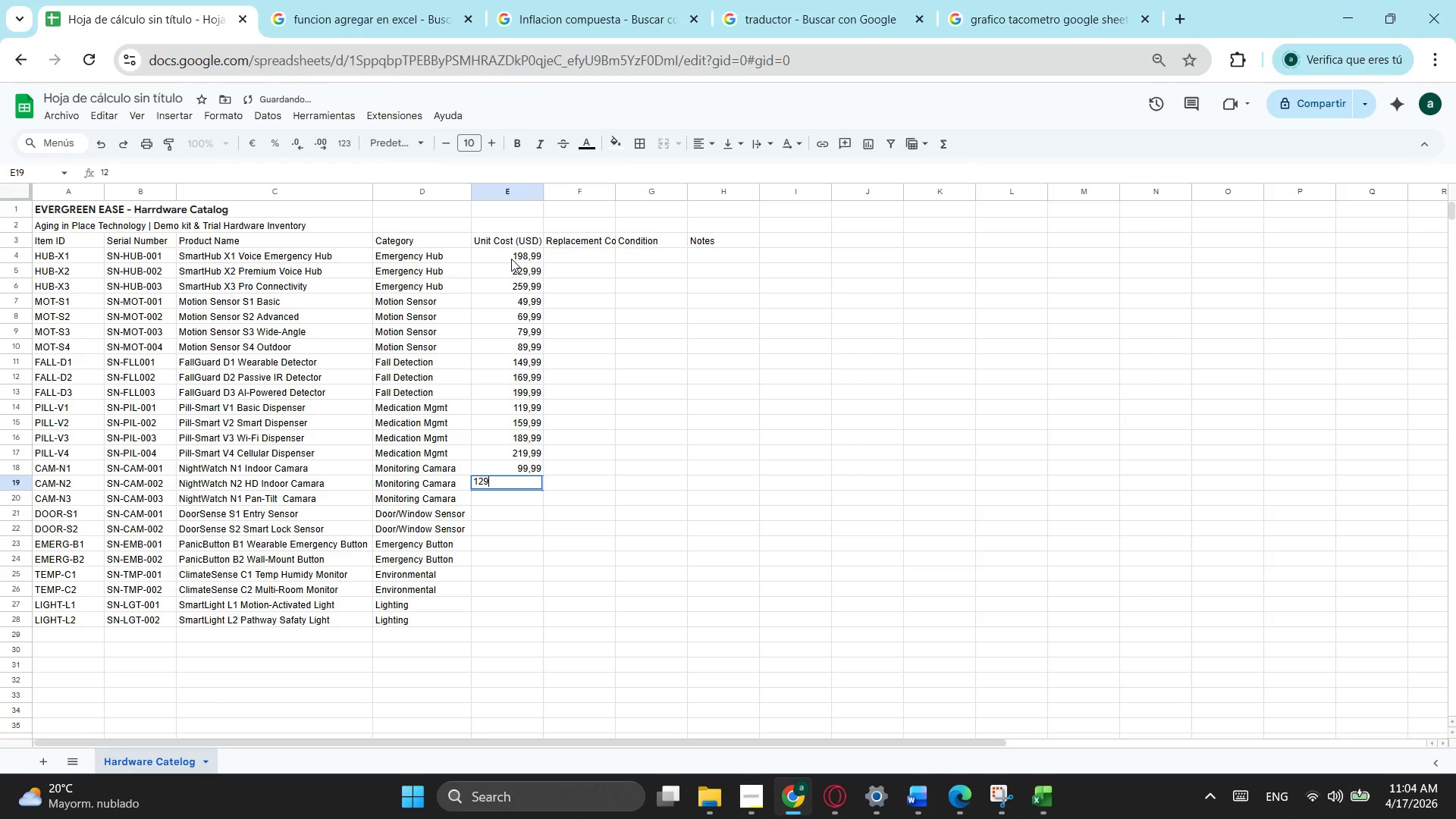 
key(Numpad9)
 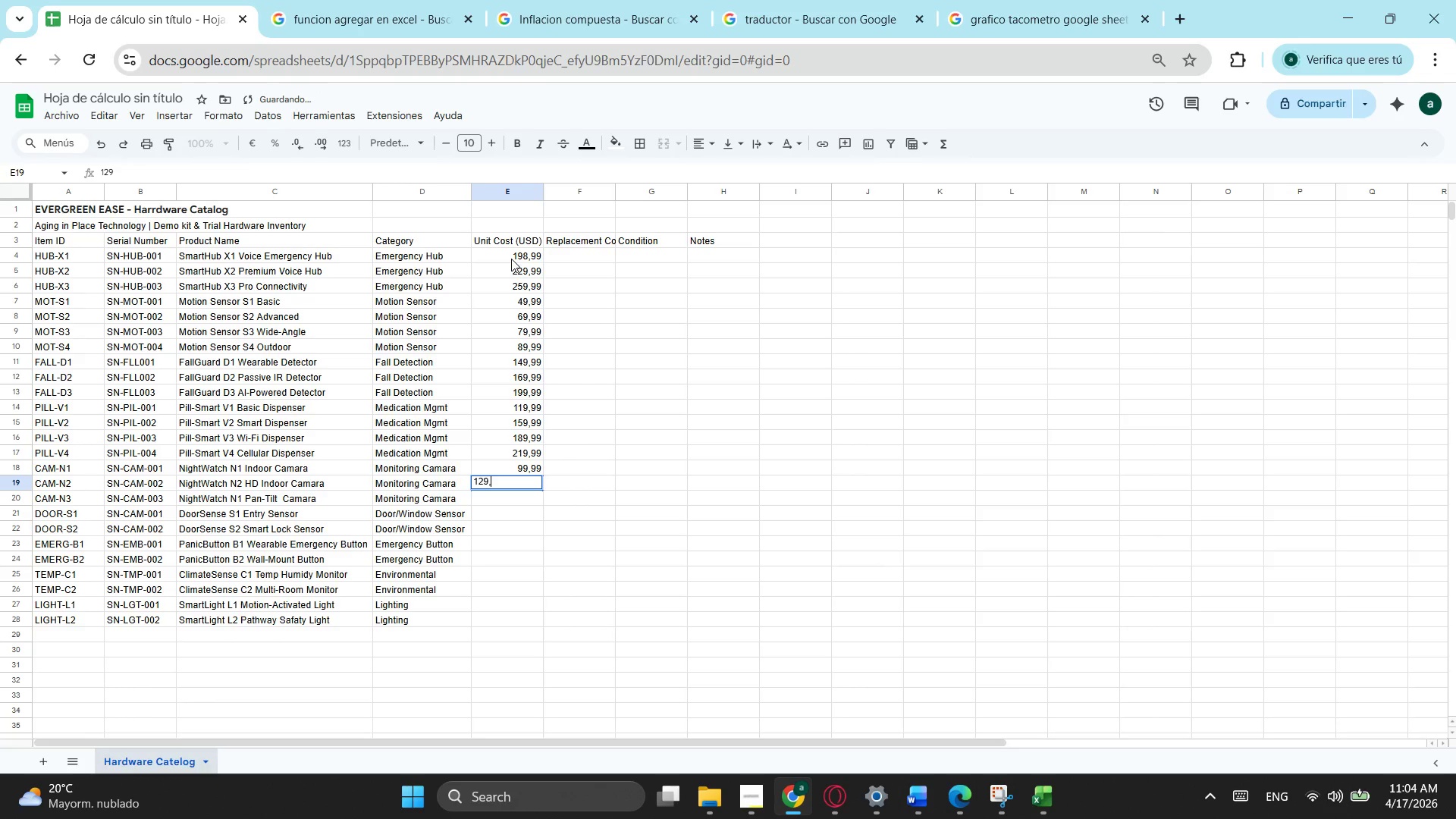 
key(NumpadDecimal)
 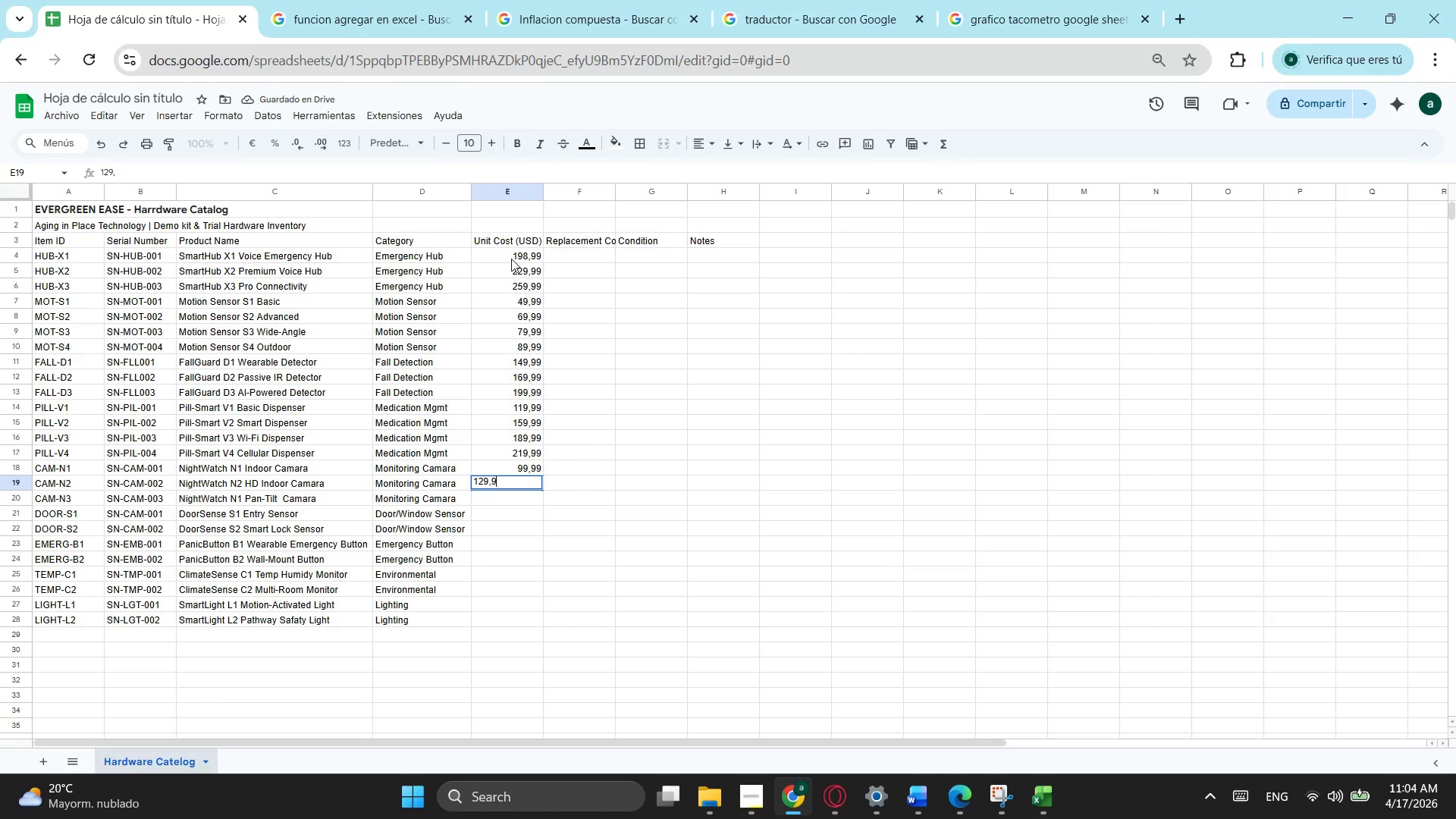 
key(Numpad9)
 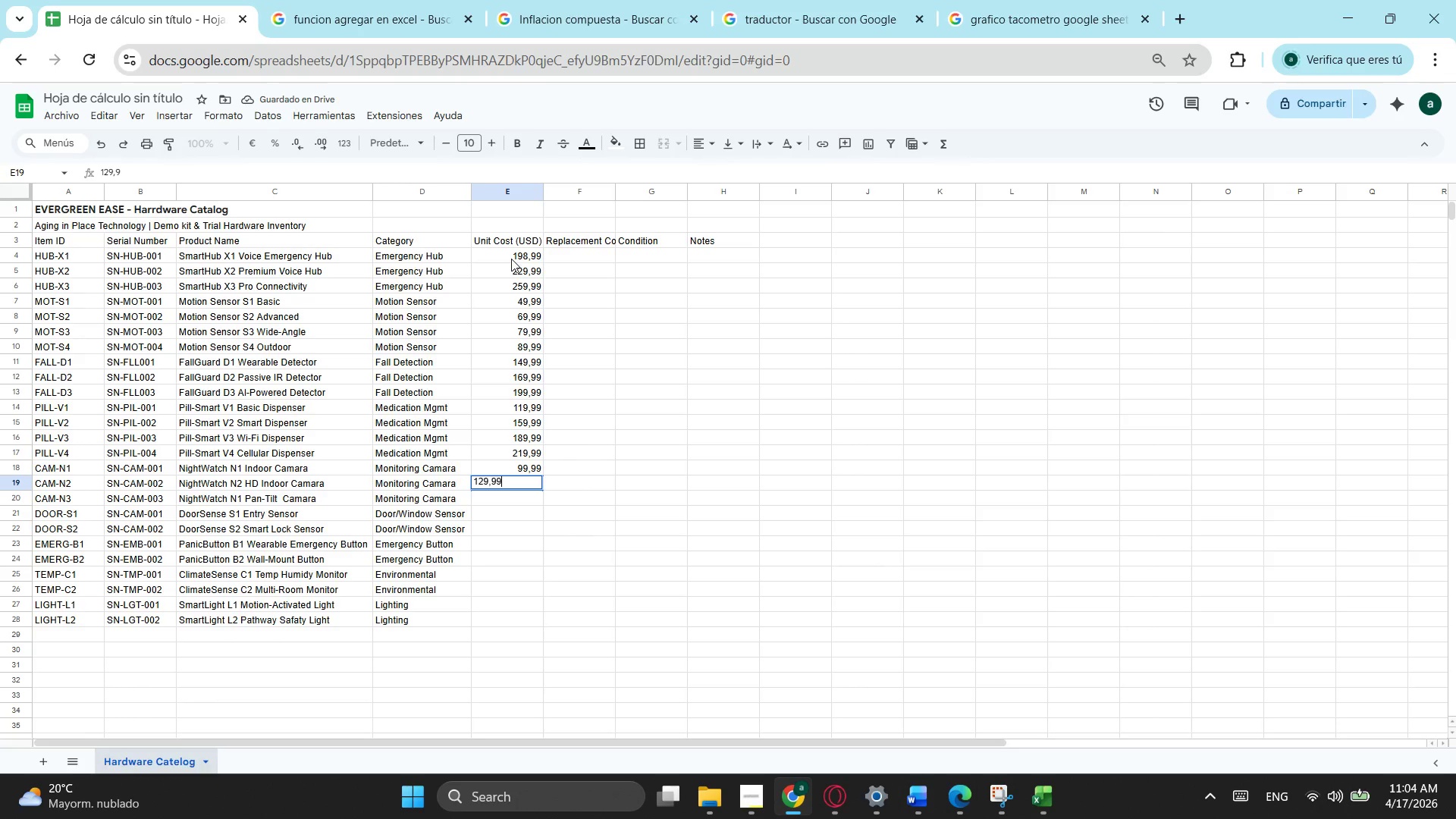 
key(Numpad9)
 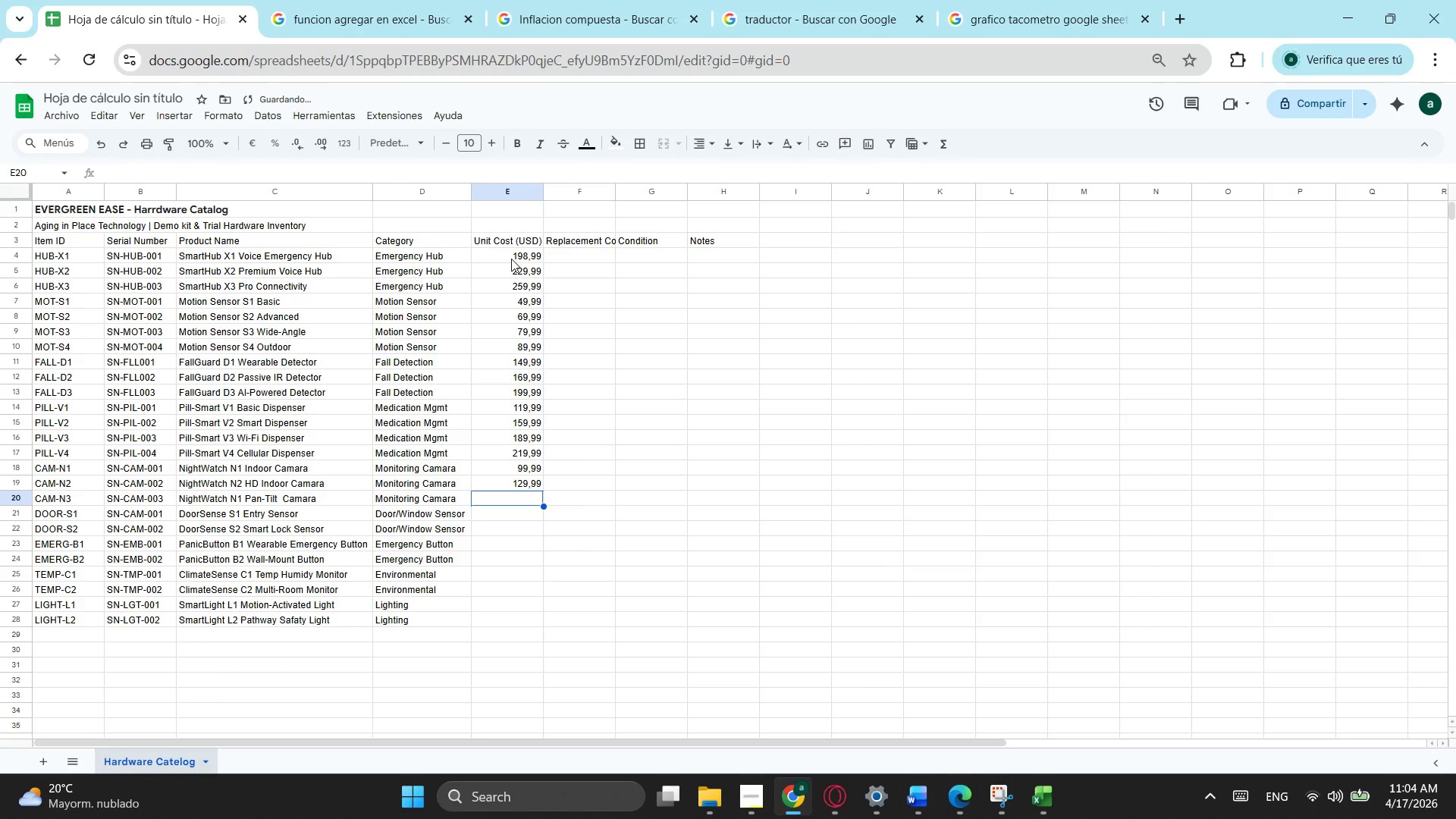 
key(NumpadEnter)
 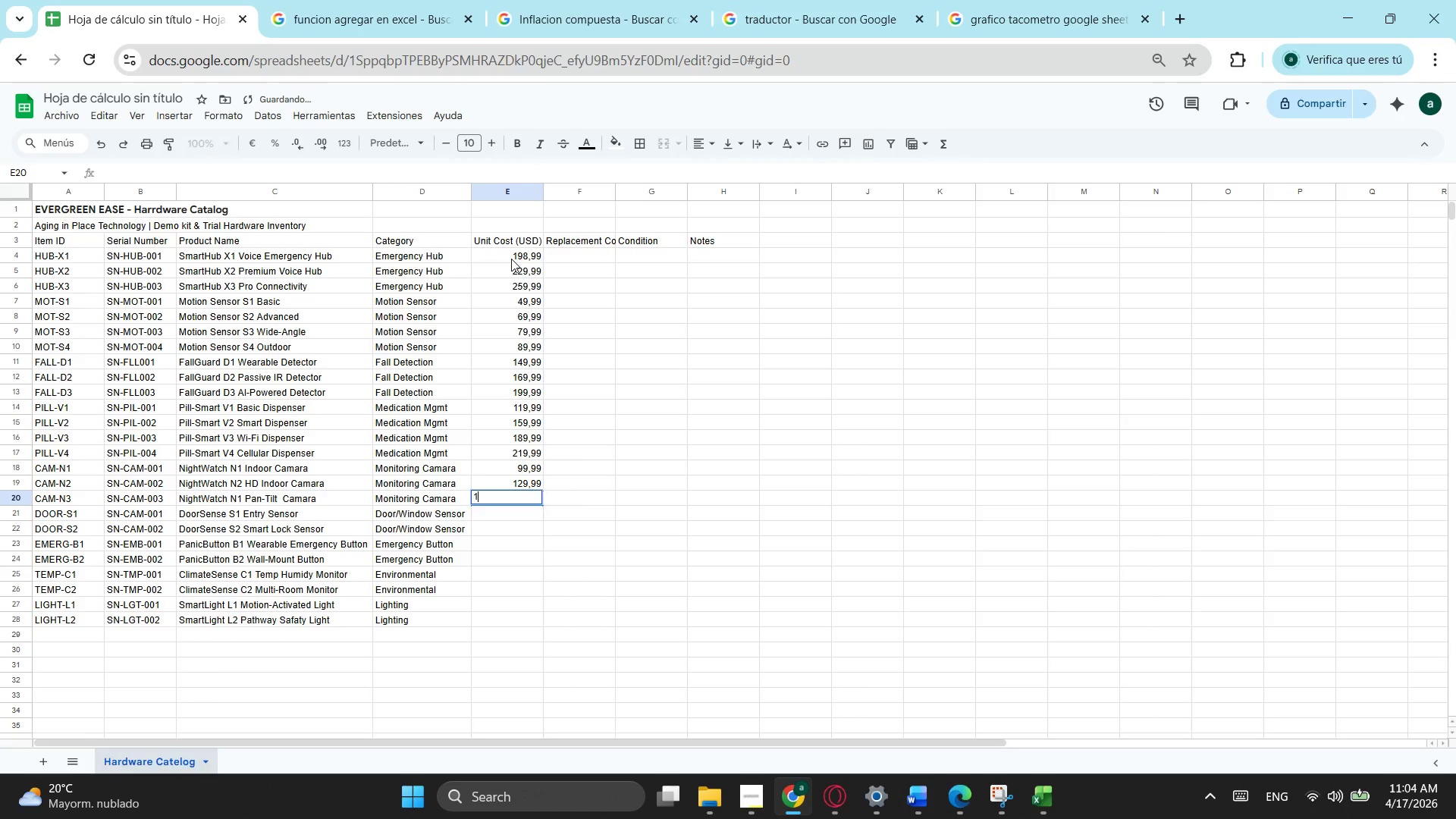 
key(Numpad1)
 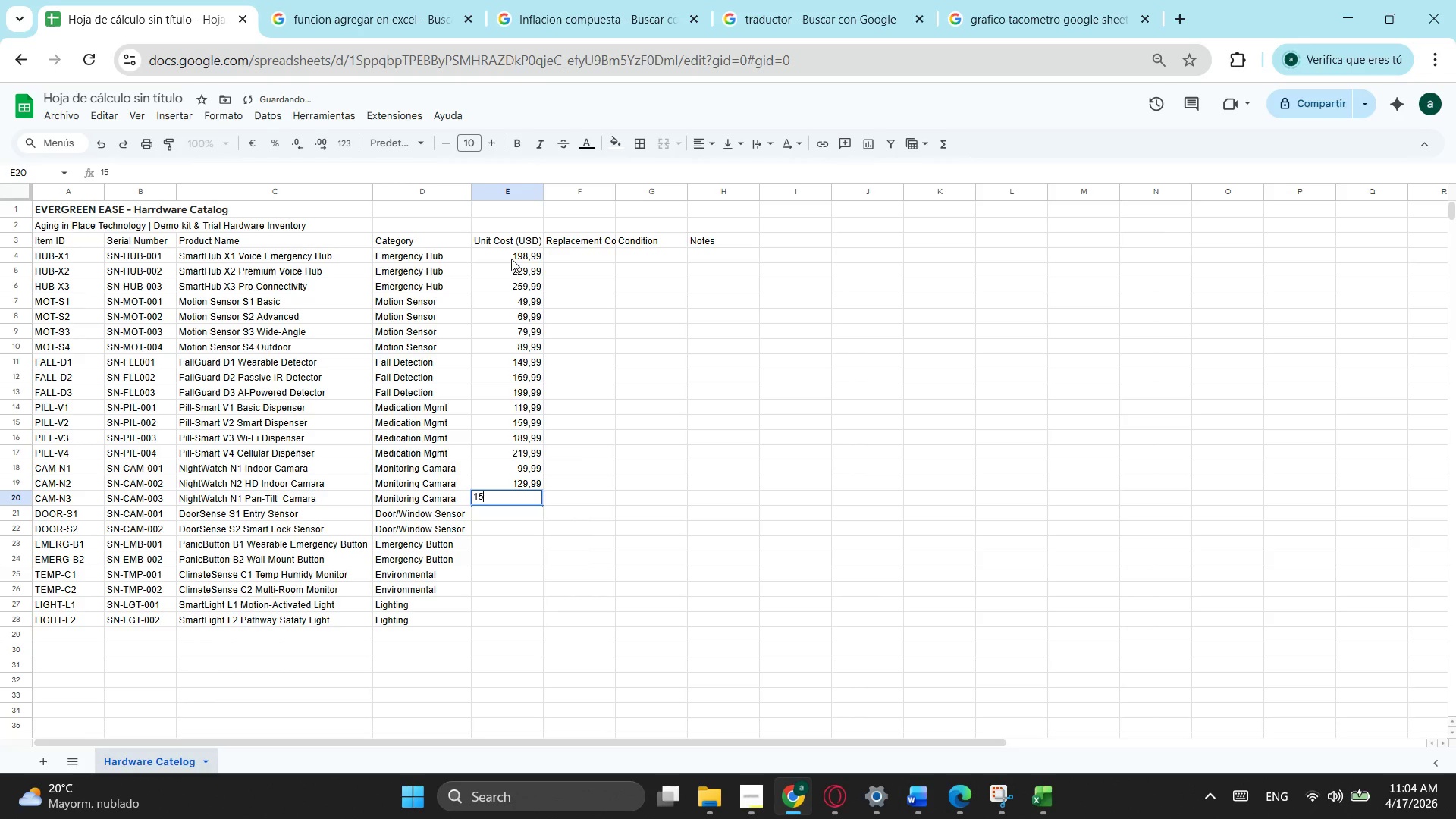 
key(Numpad5)
 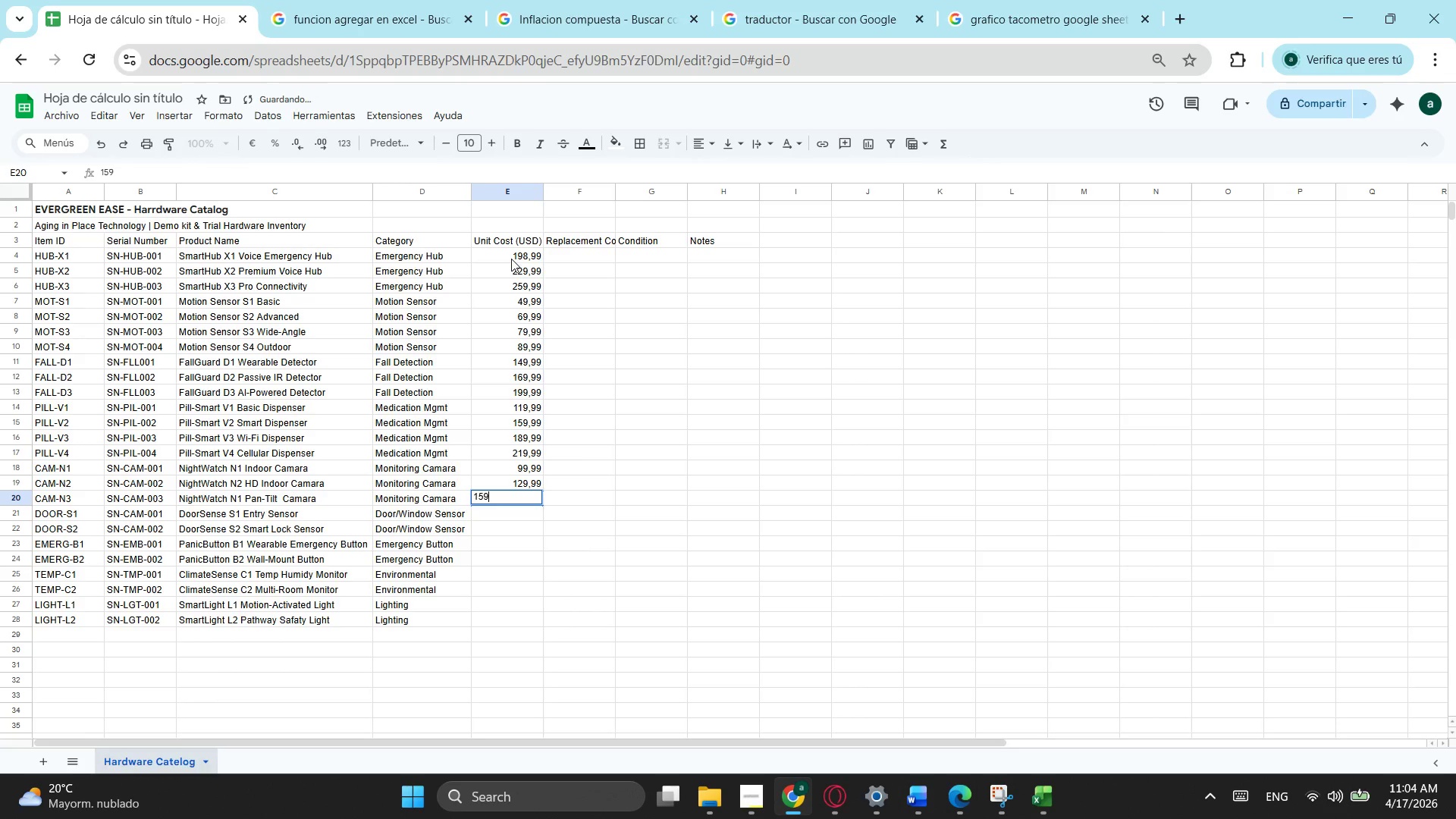 
key(Numpad9)
 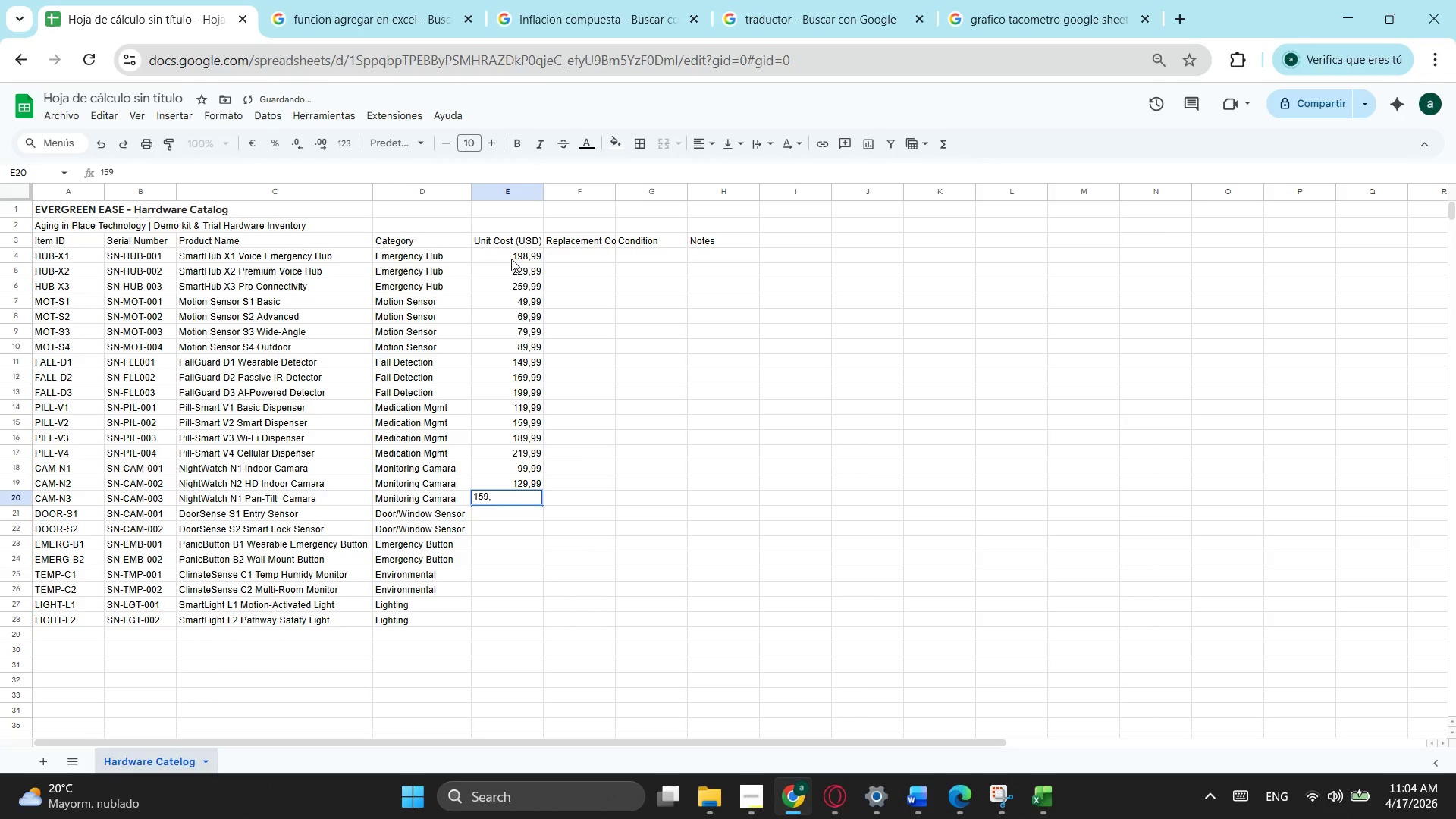 
key(NumpadDecimal)
 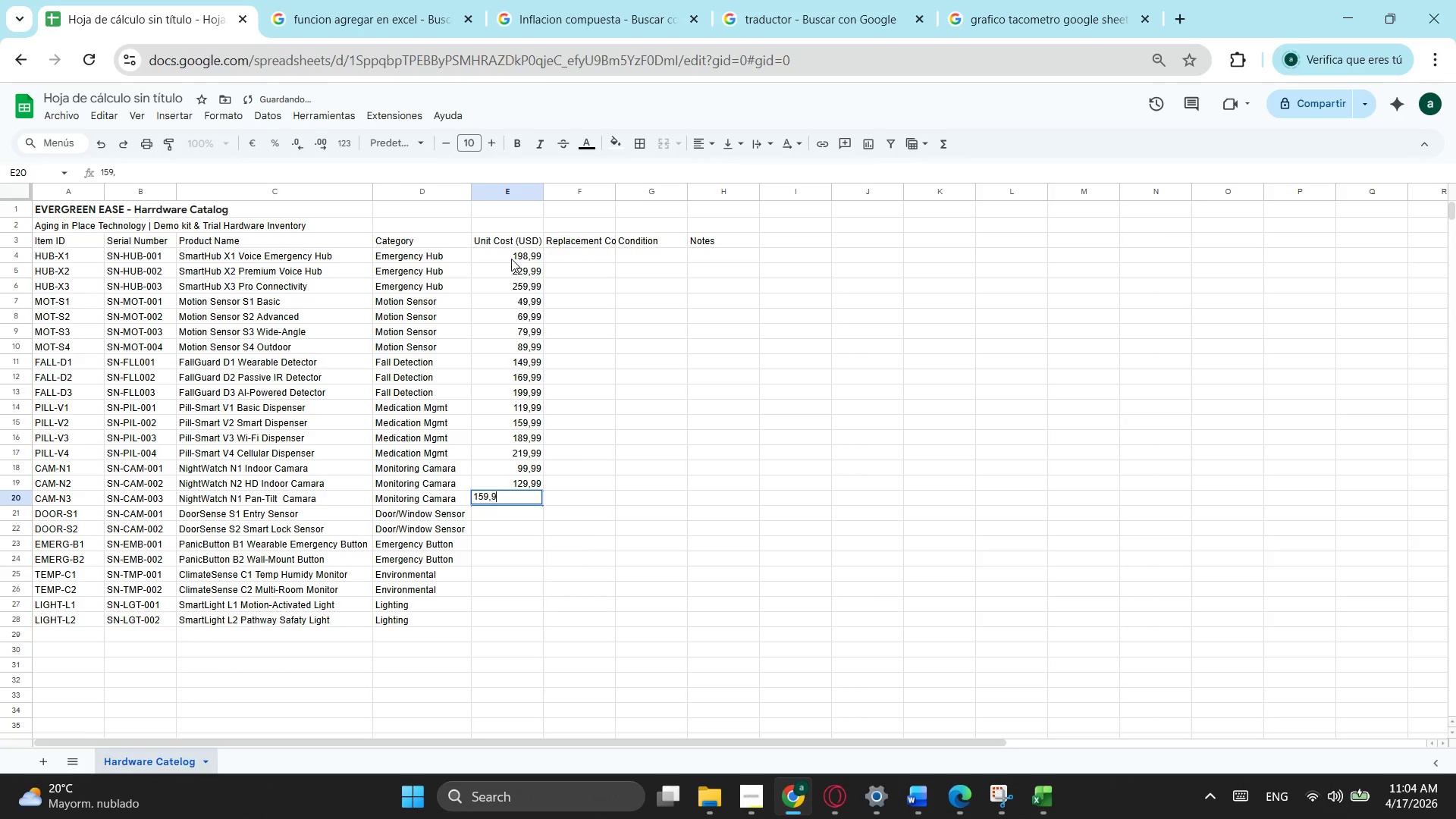 
key(Numpad9)
 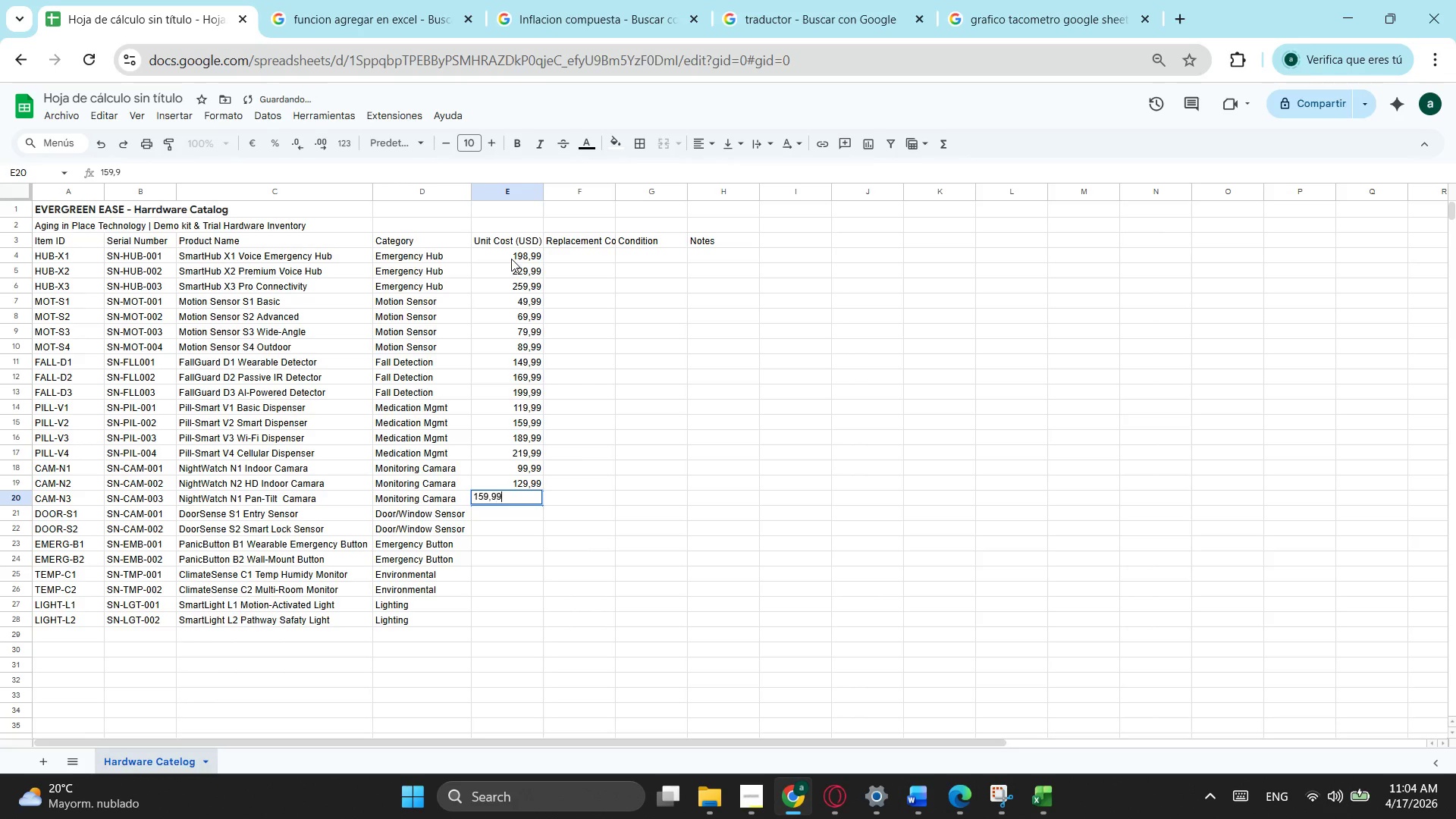 
key(Numpad9)
 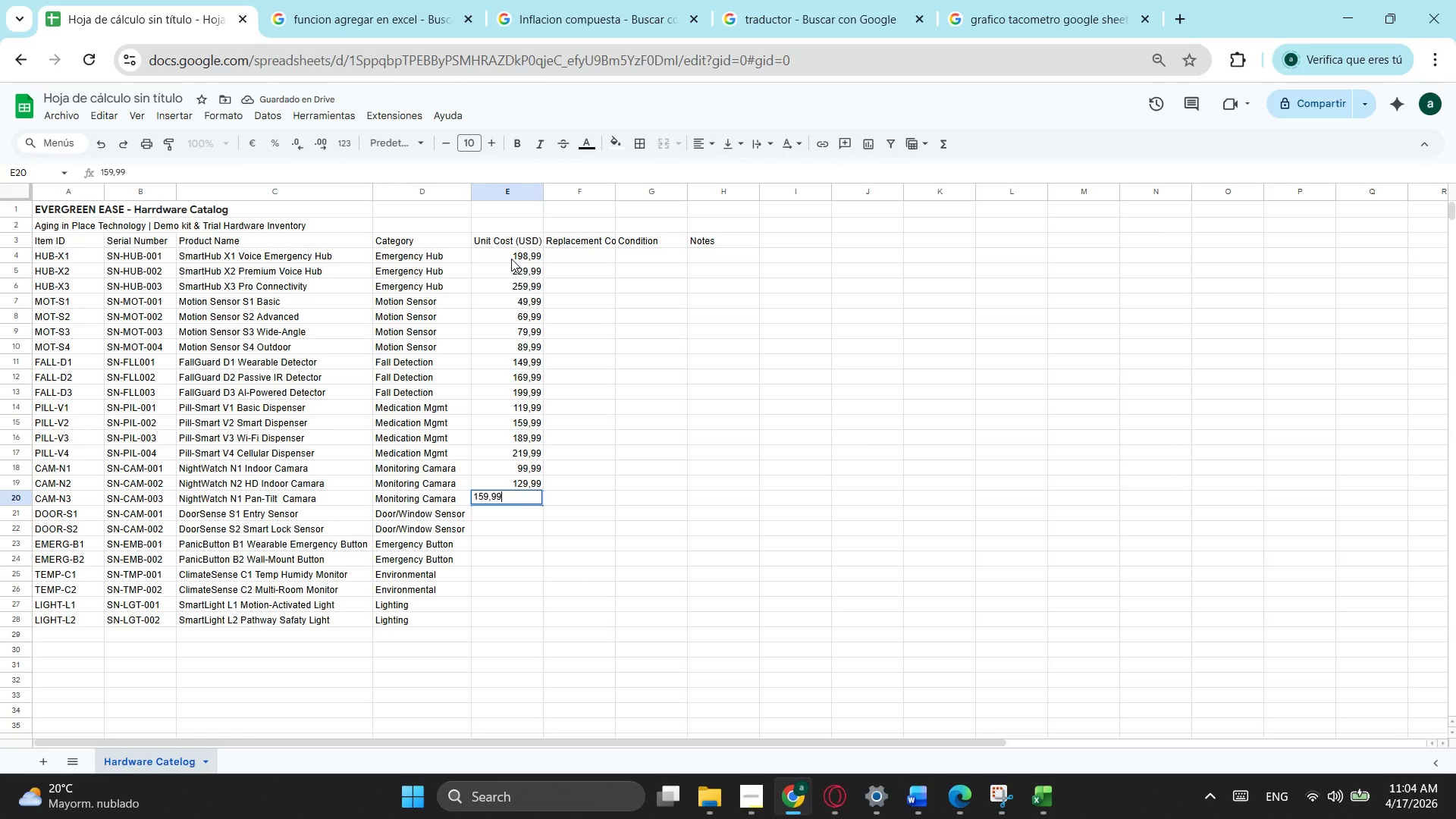 
key(NumpadEnter)
 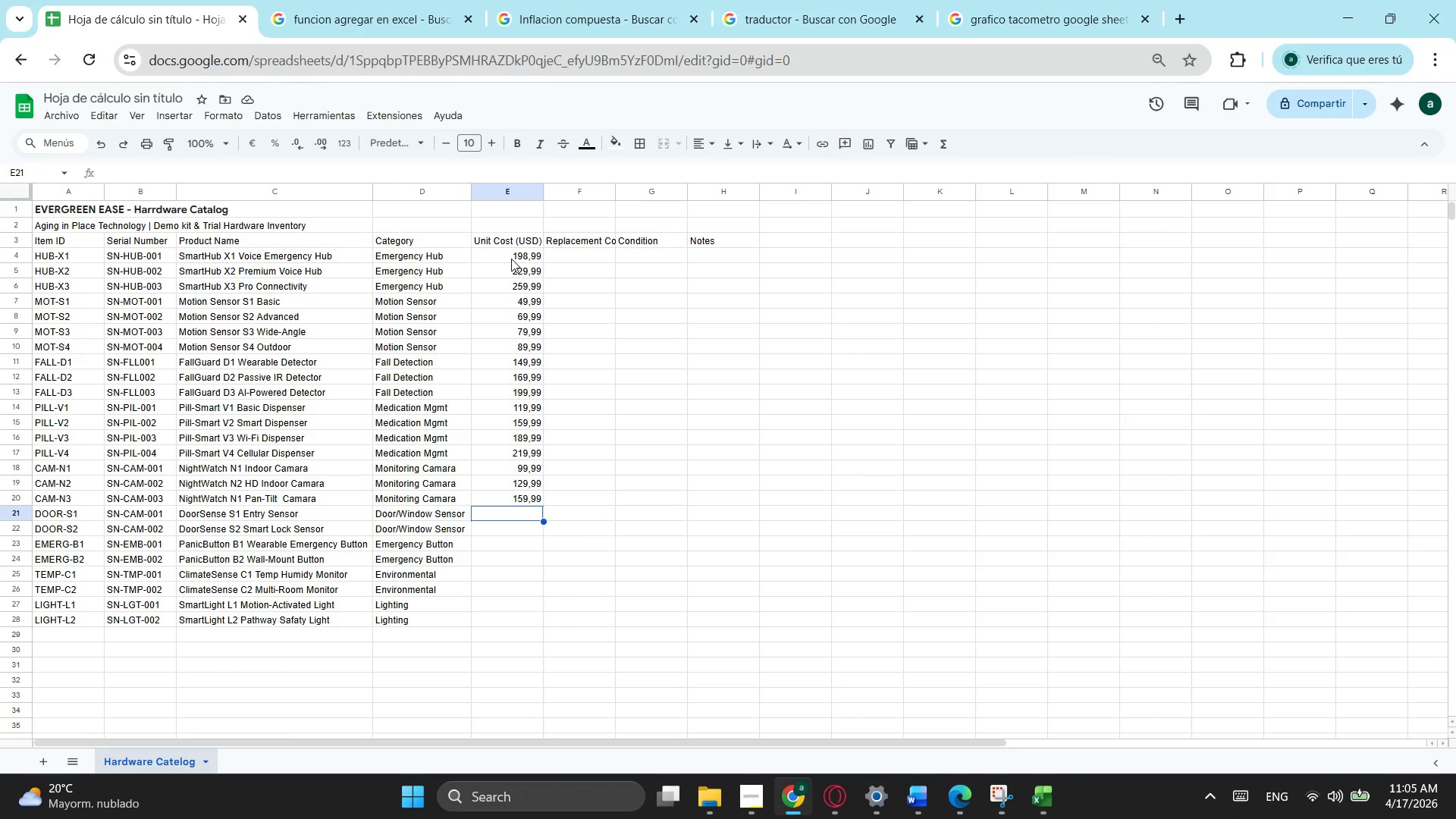 
wait(12.23)
 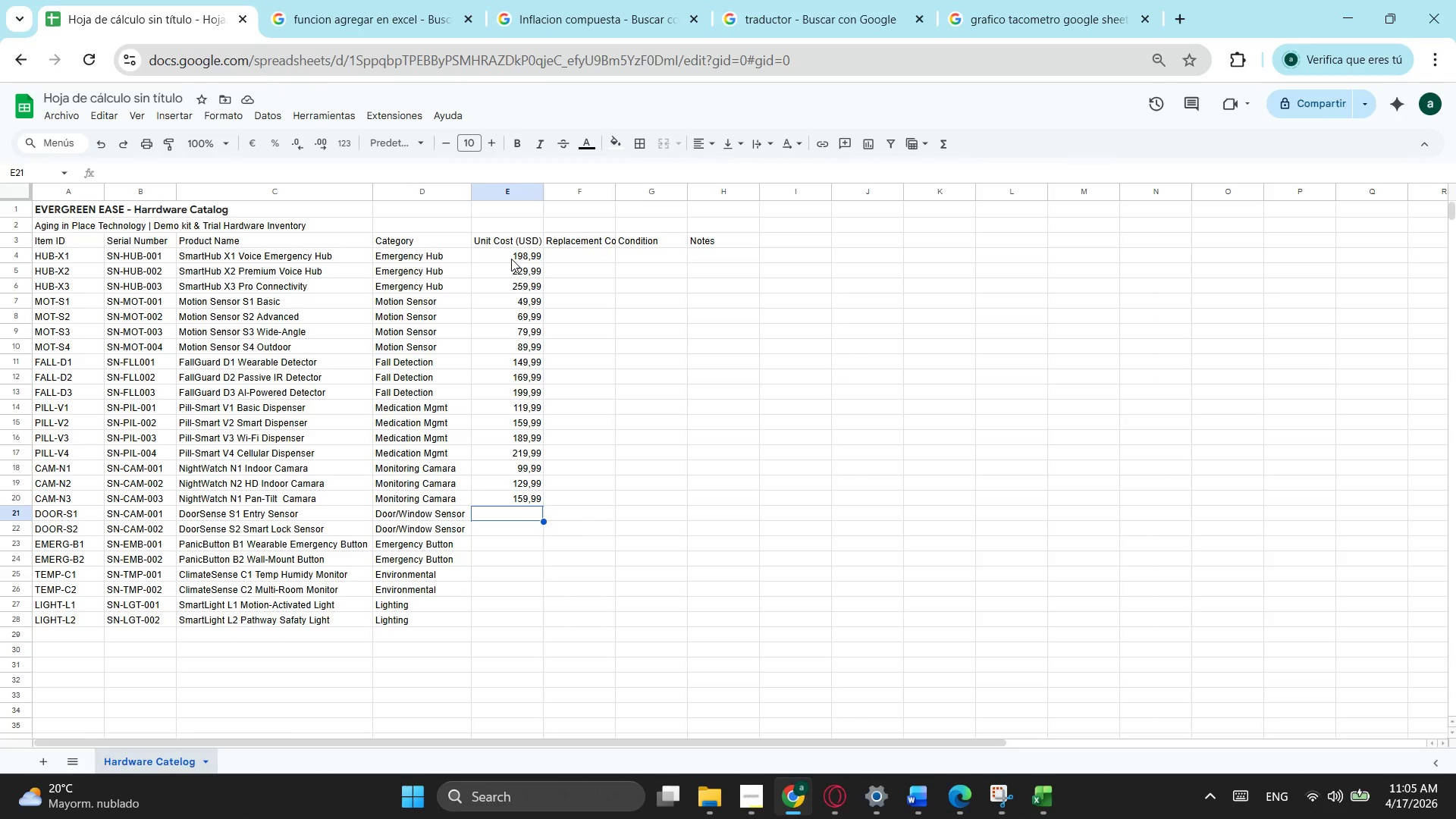 
key(Numpad3)
 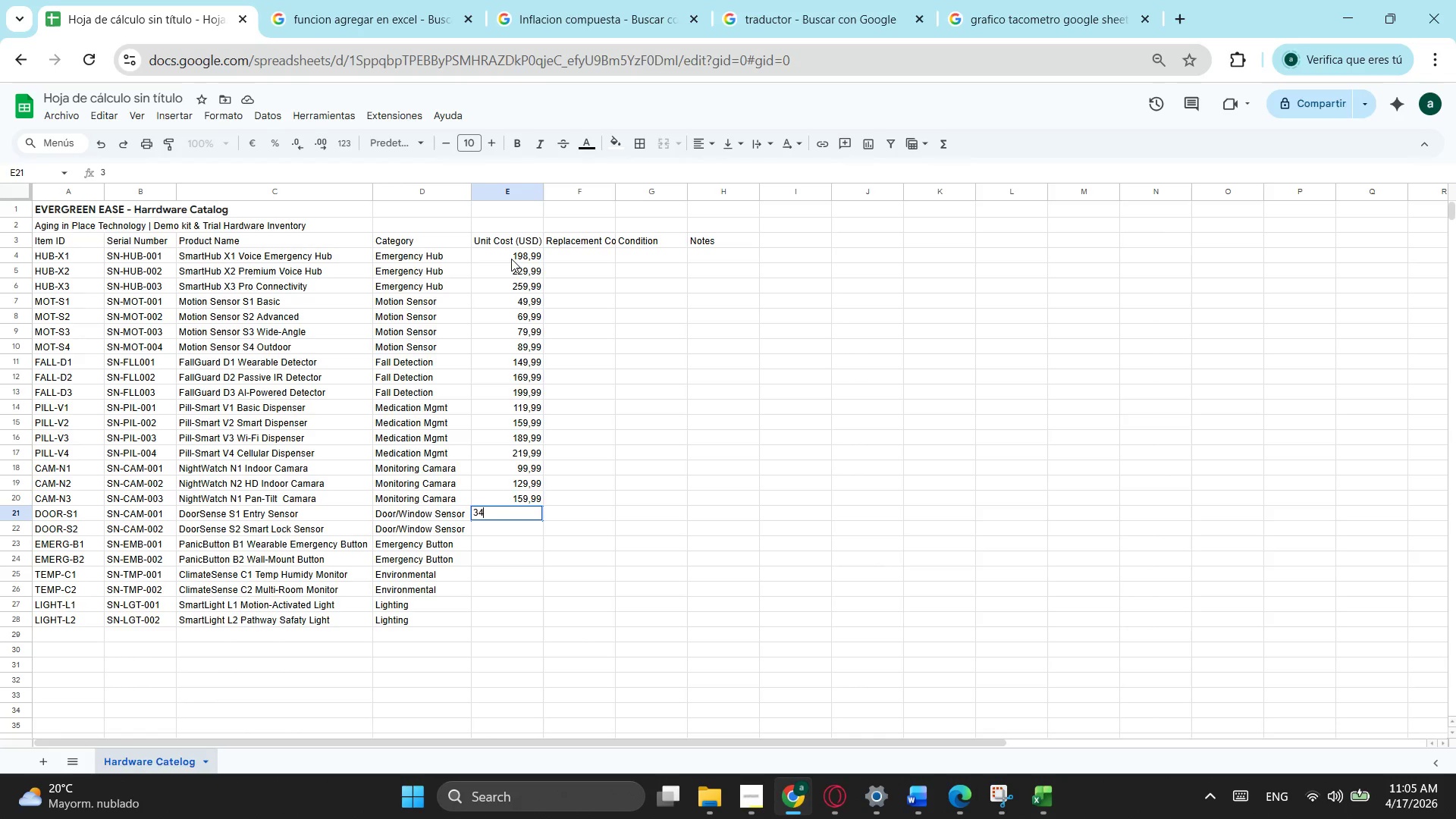 
key(Numpad4)
 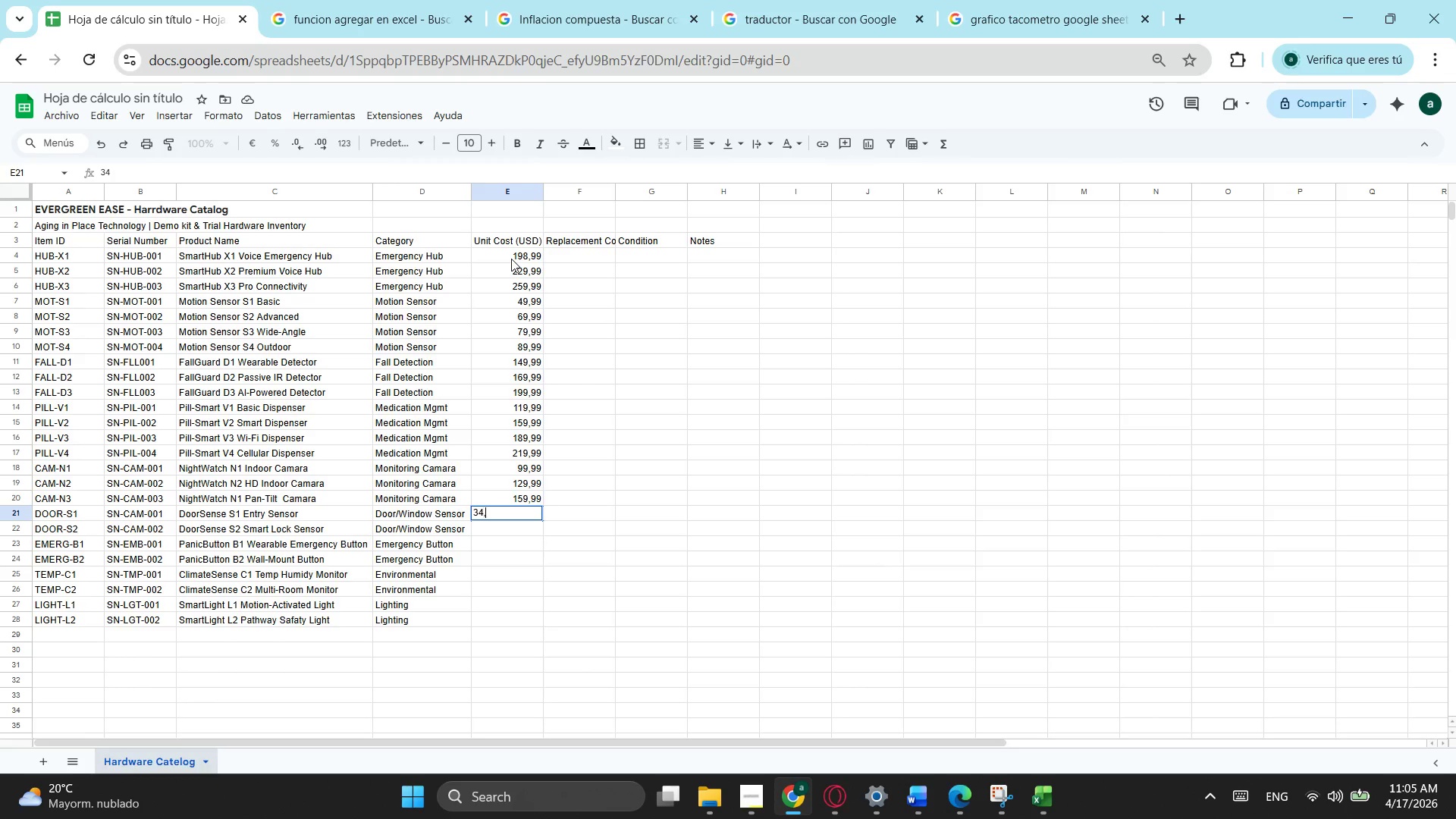 
key(NumpadDecimal)
 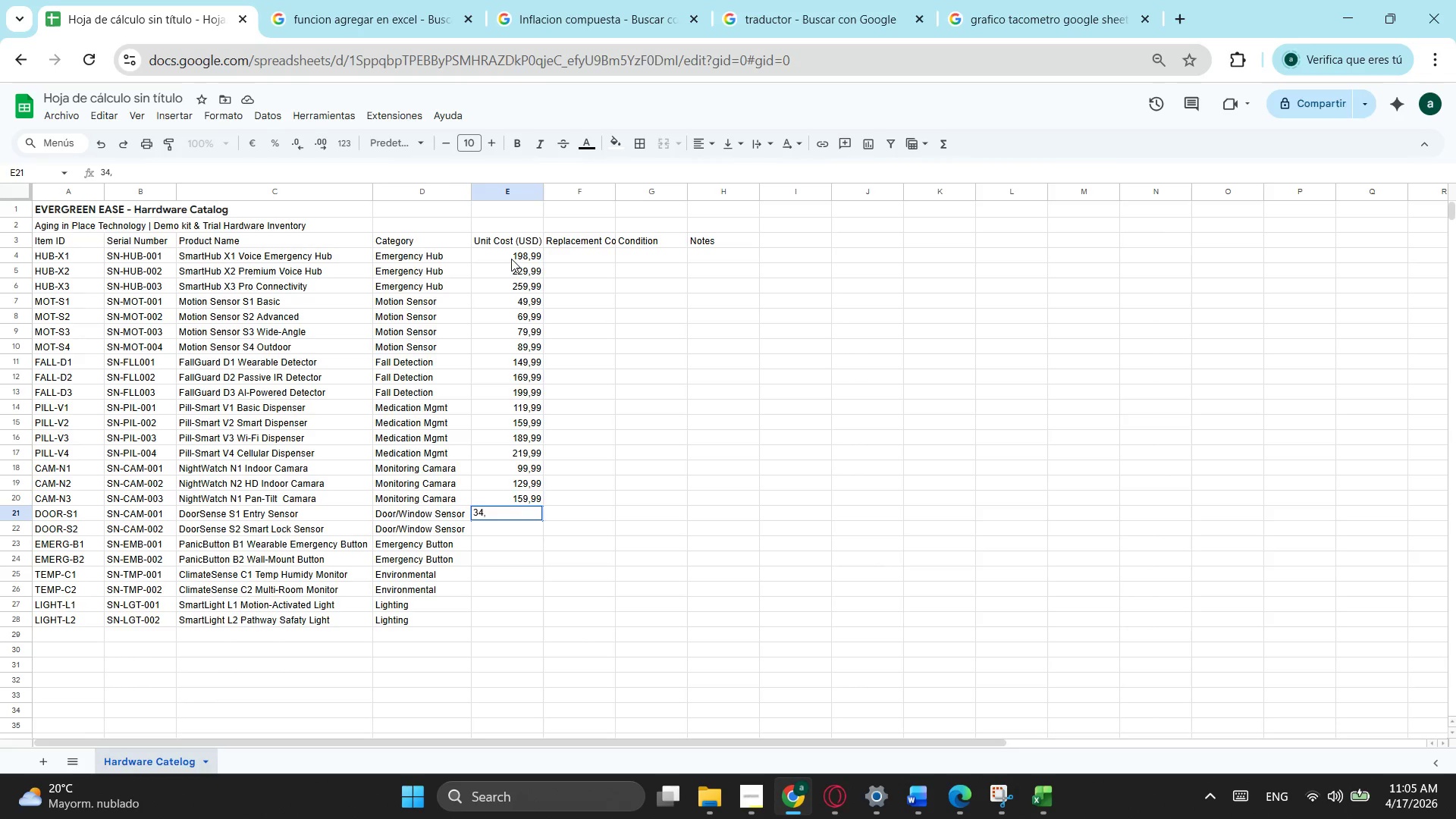 
key(Numpad9)
 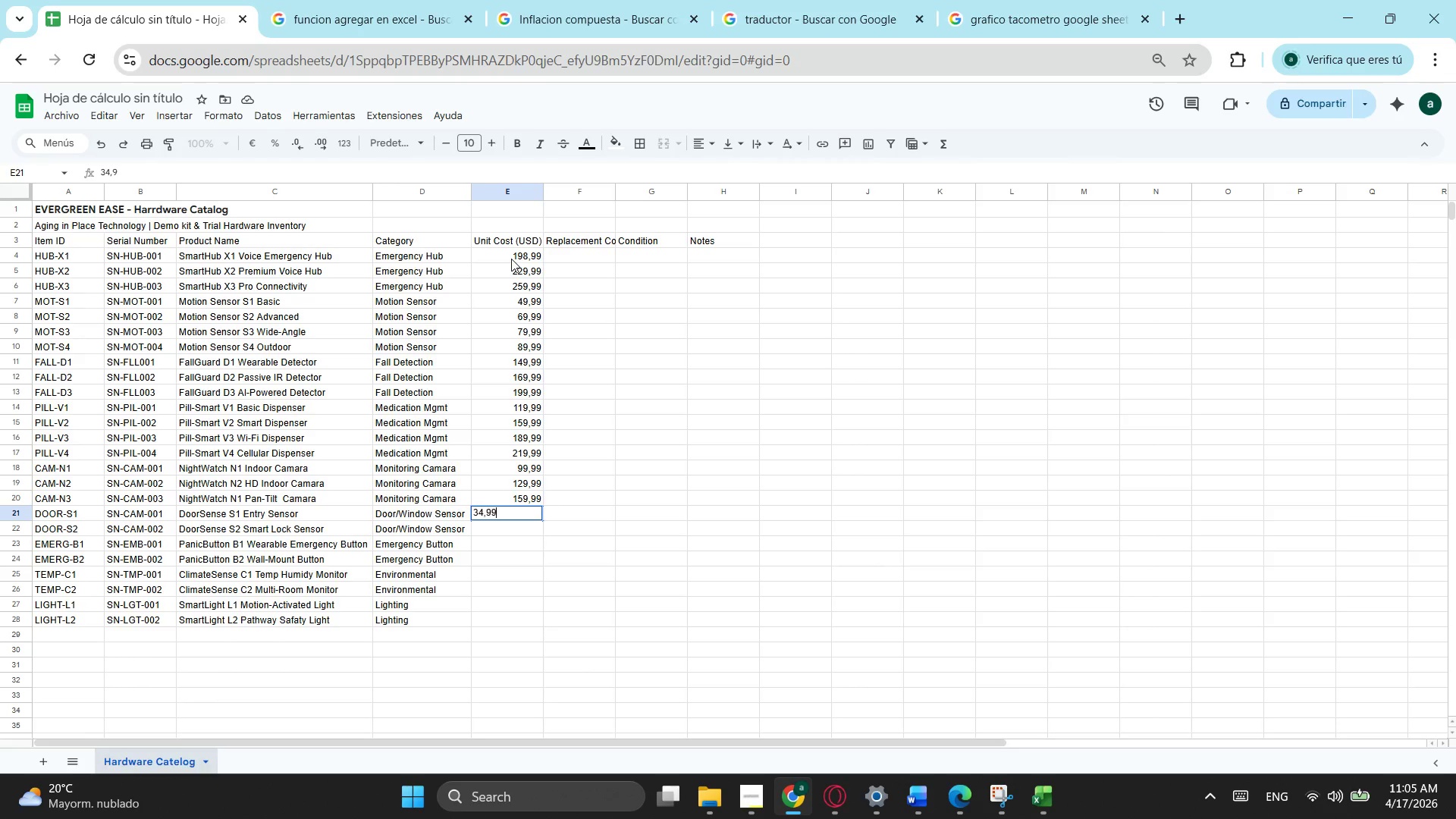 
key(Numpad9)
 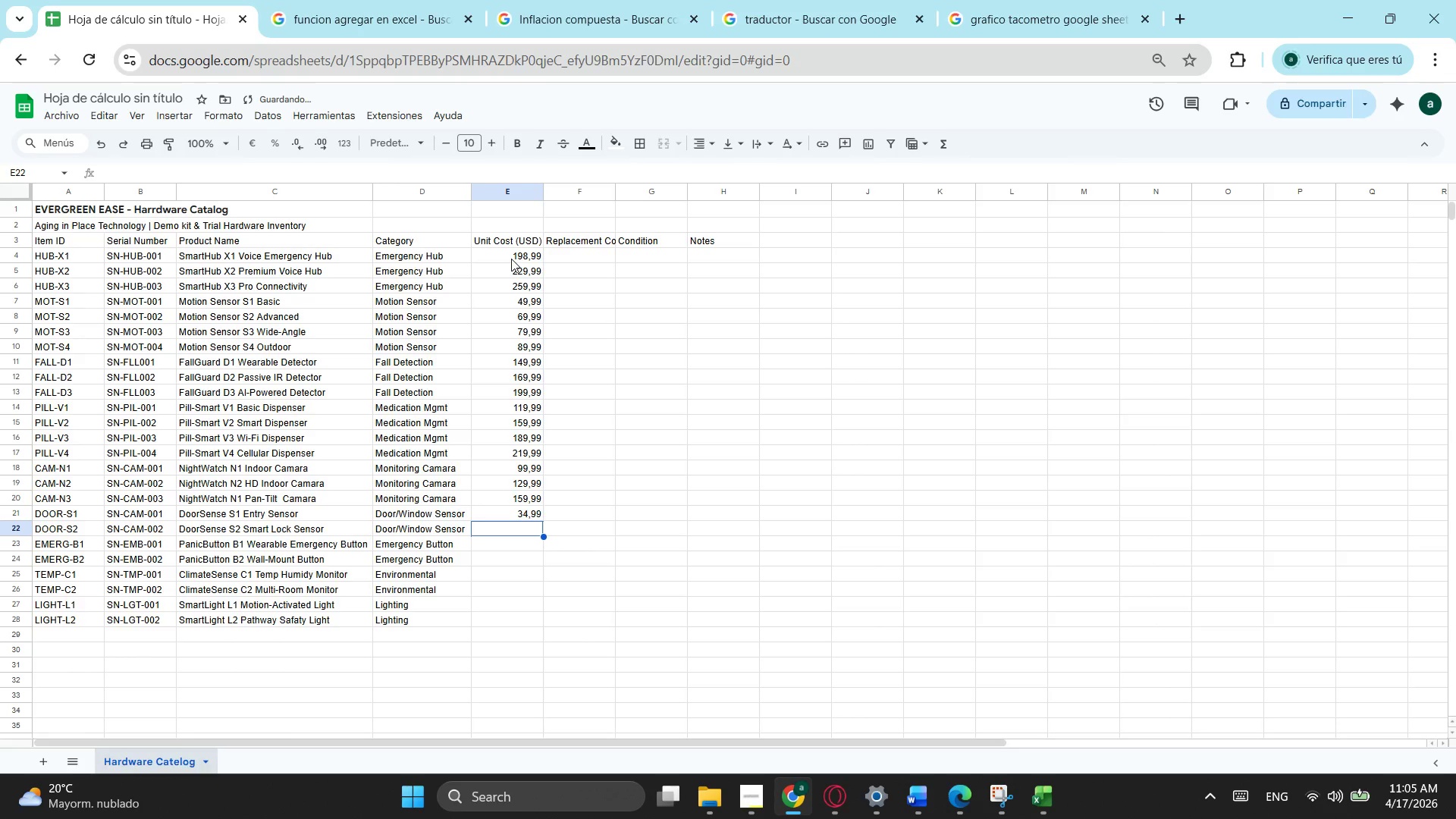 
key(NumpadEnter)
 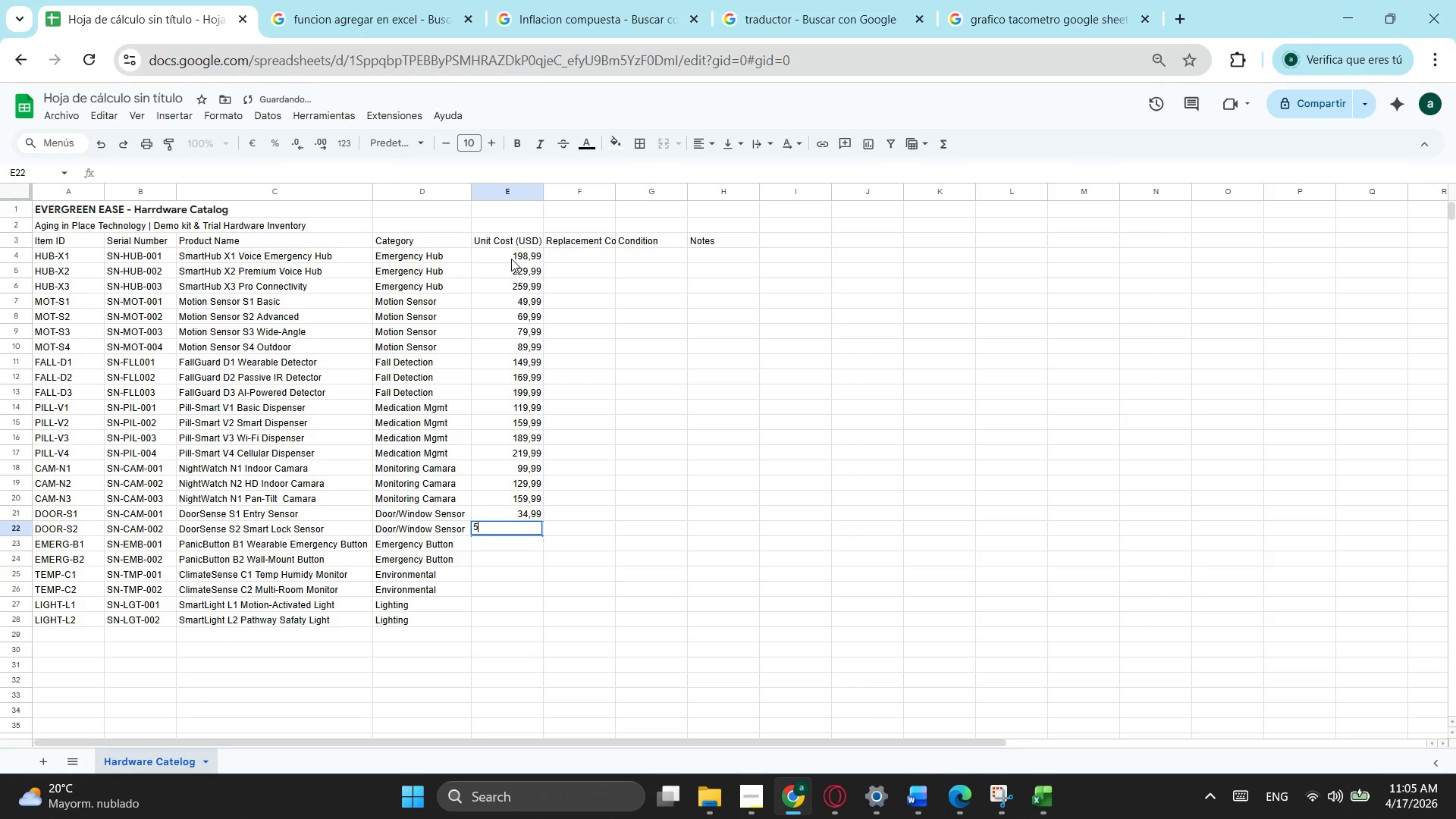 
key(Numpad5)
 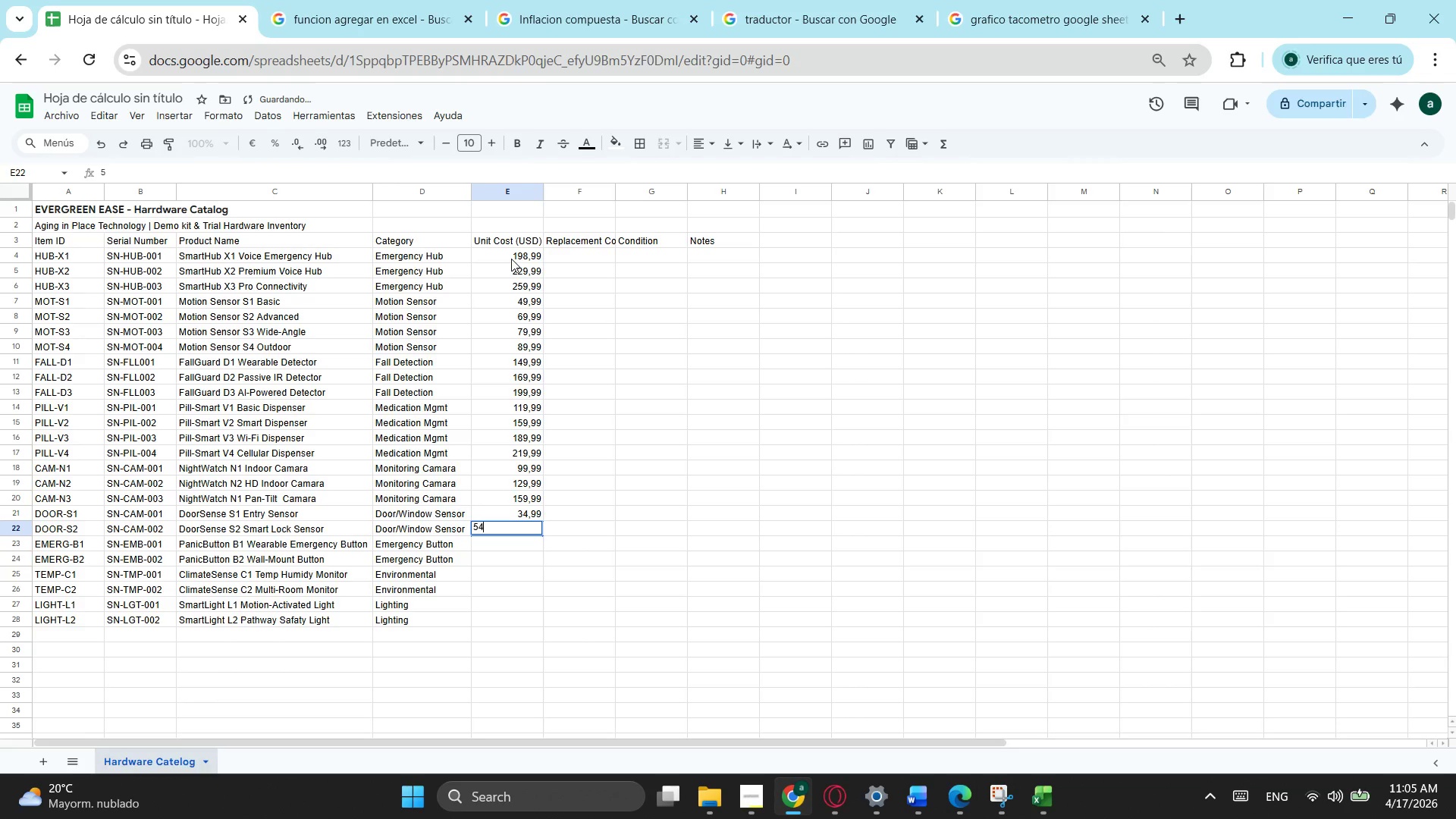 
key(Numpad4)
 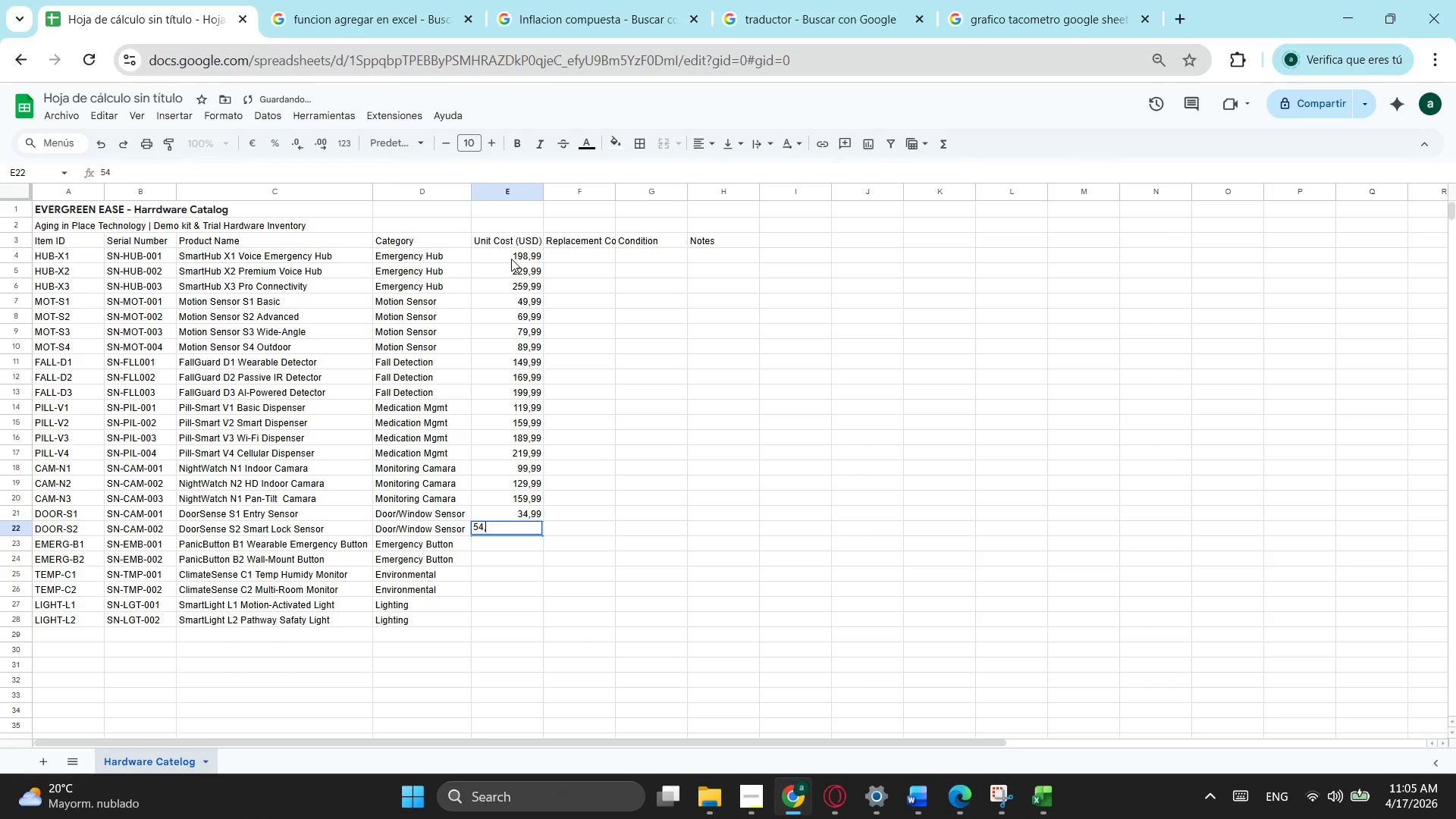 
key(NumpadDecimal)
 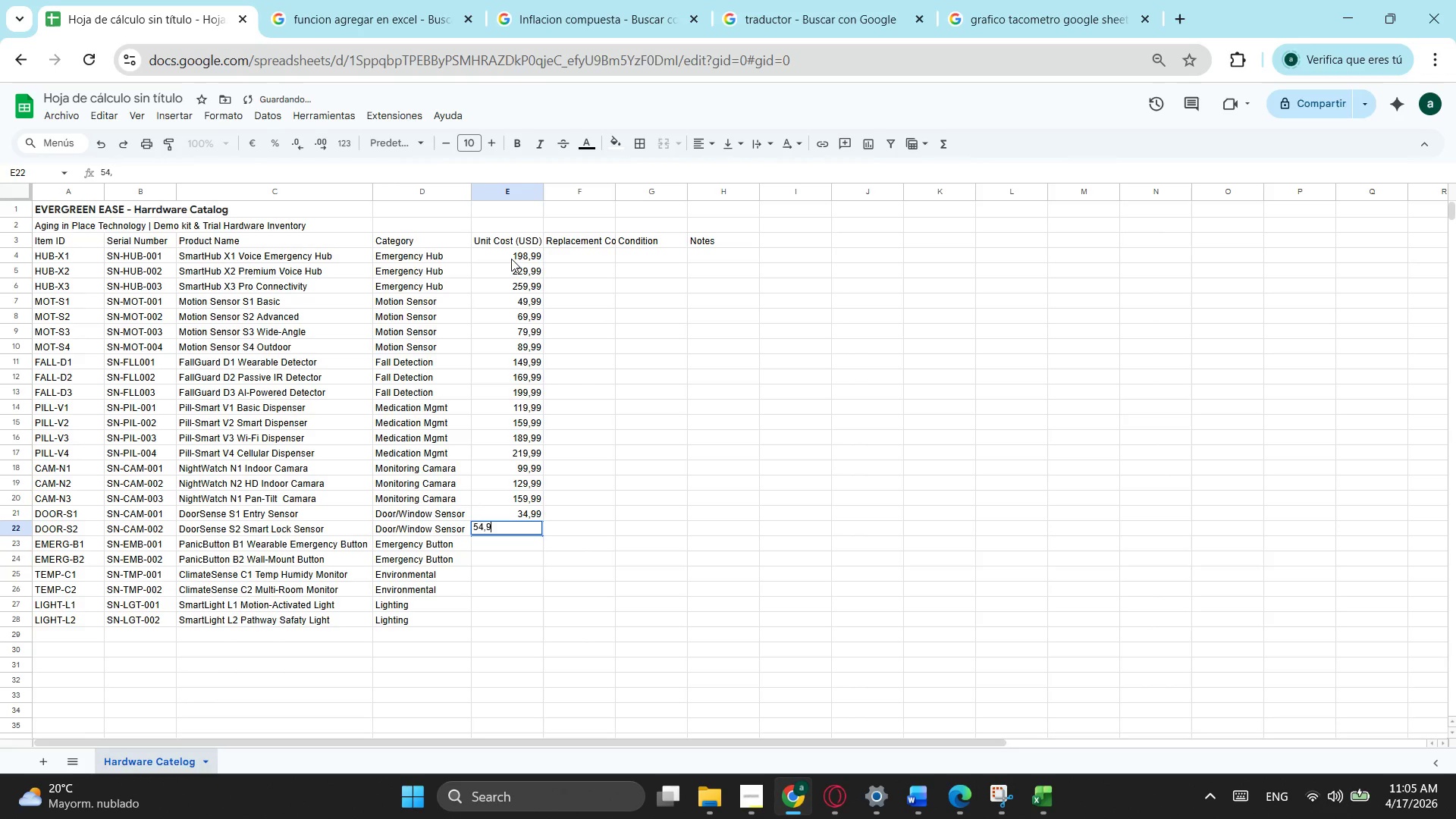 
key(Numpad9)
 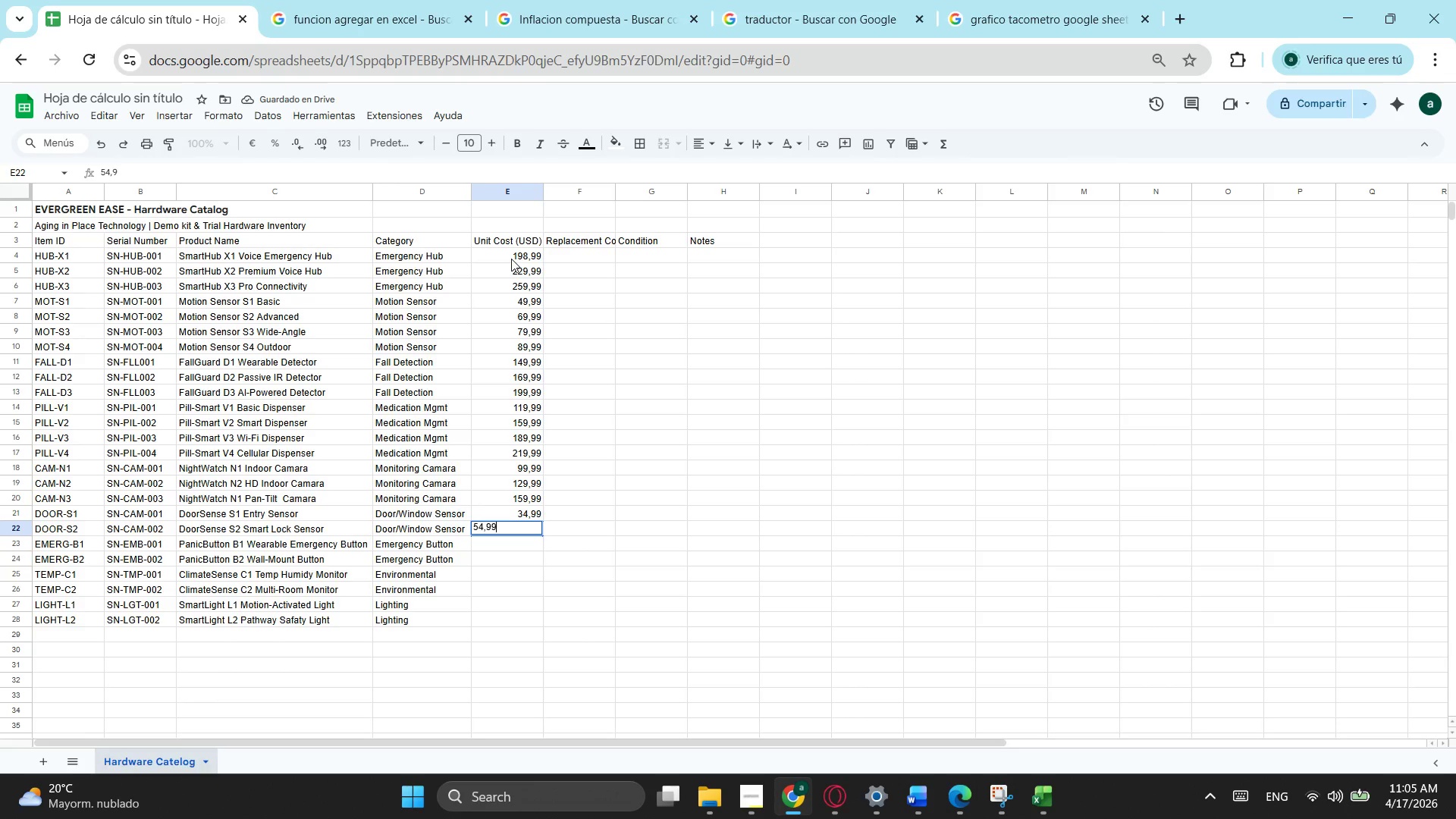 
key(Numpad9)
 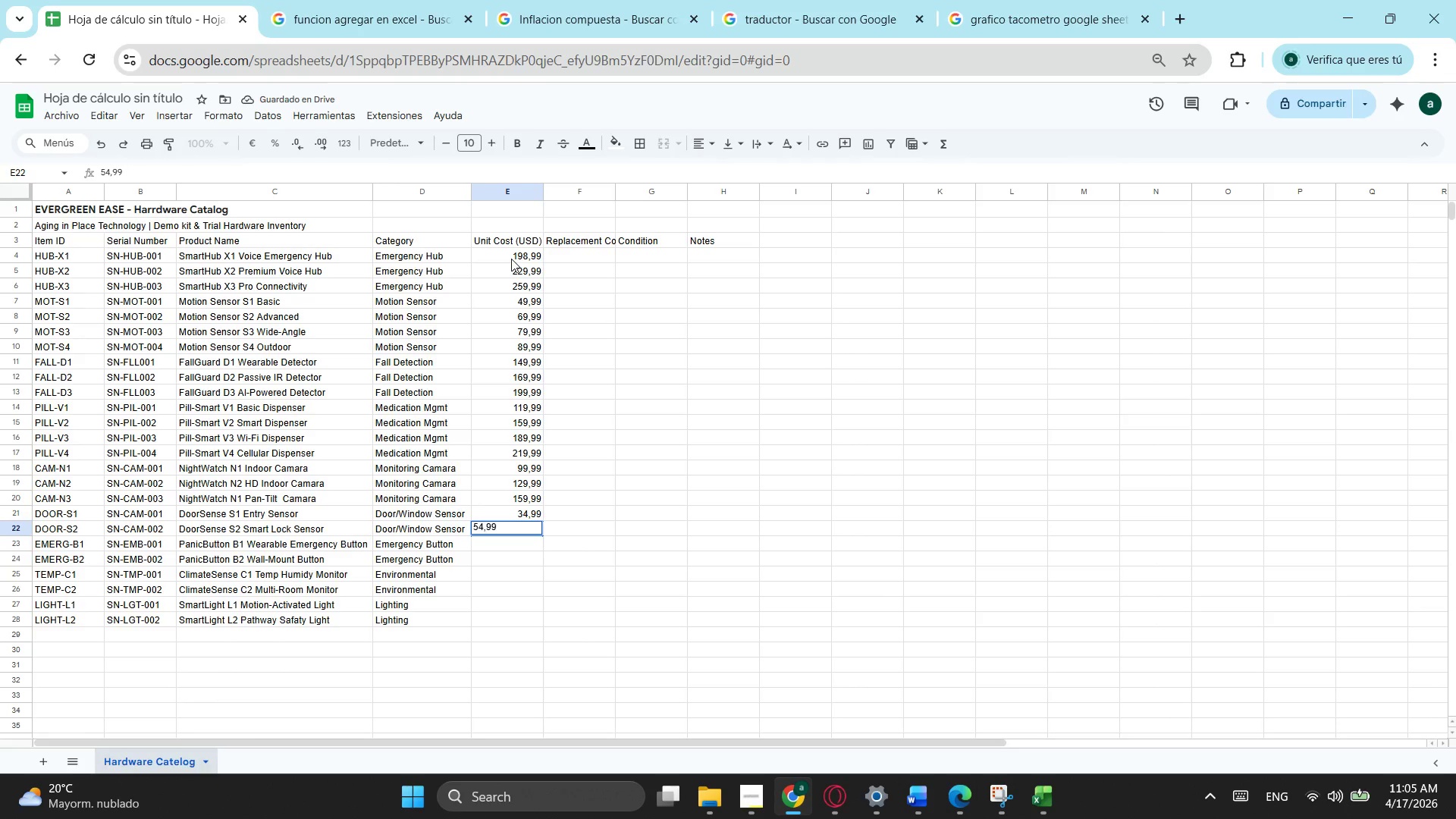 
key(NumpadEnter)
 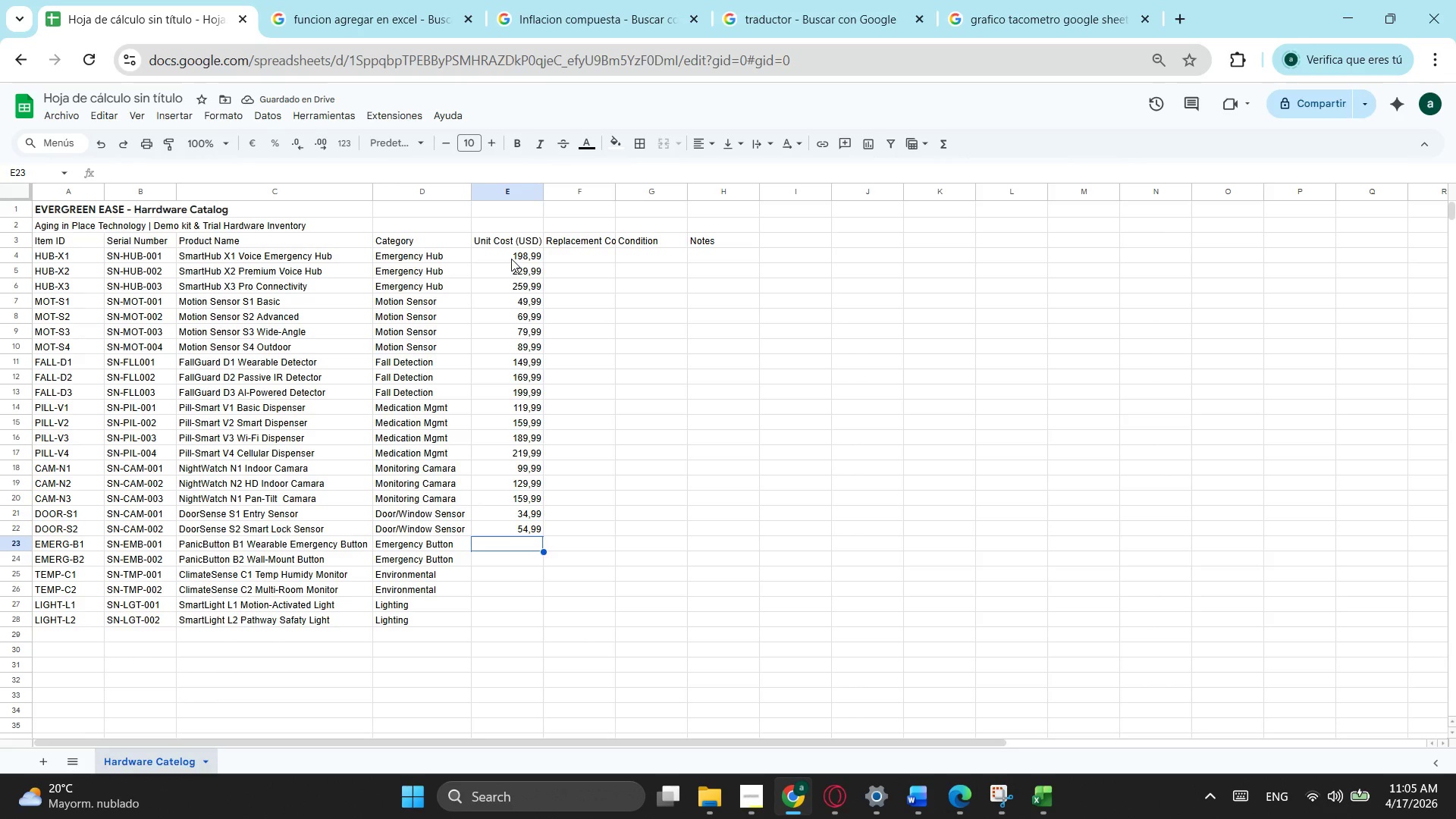 
wait(5.28)
 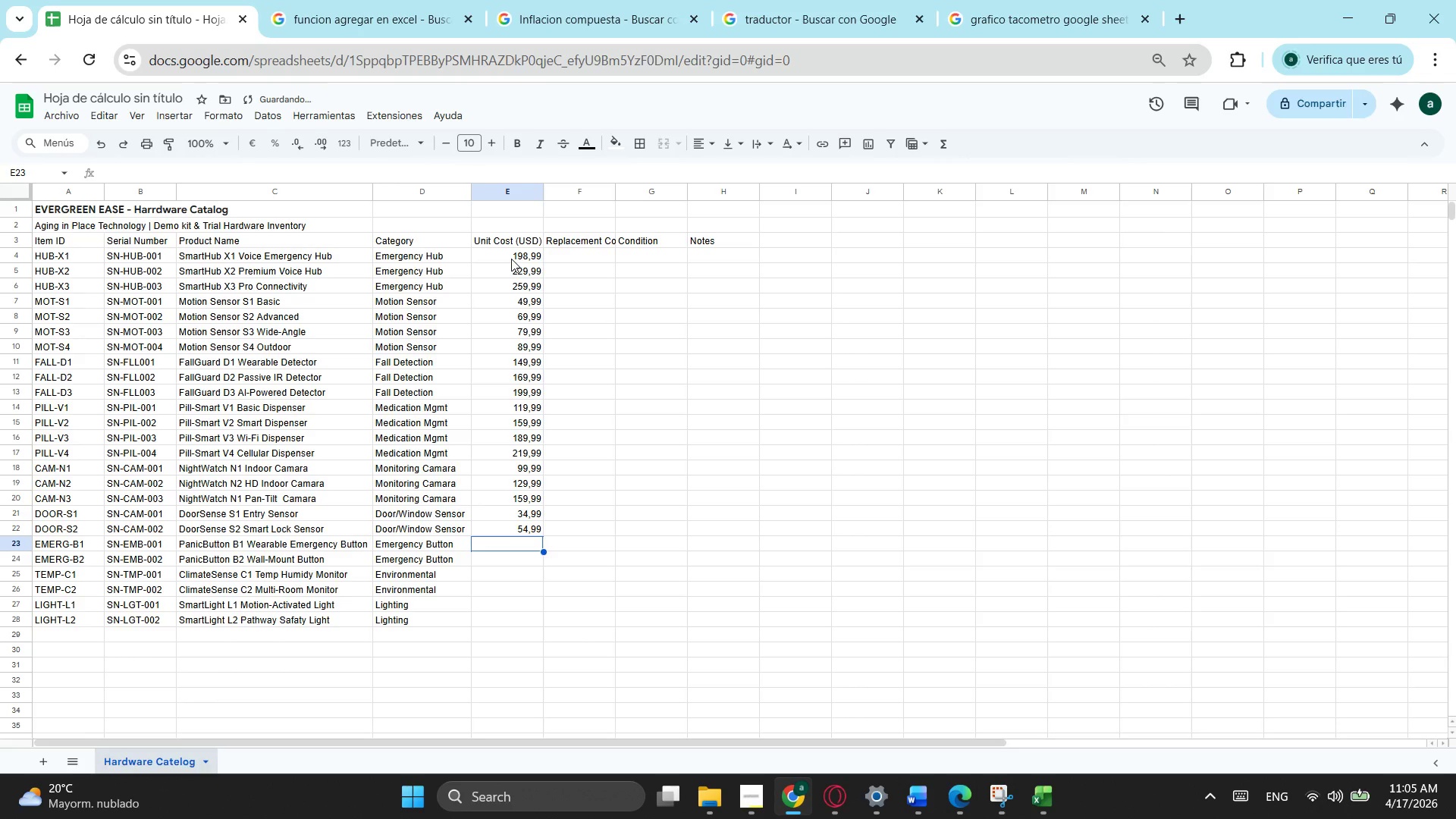 
key(Numpad5)
 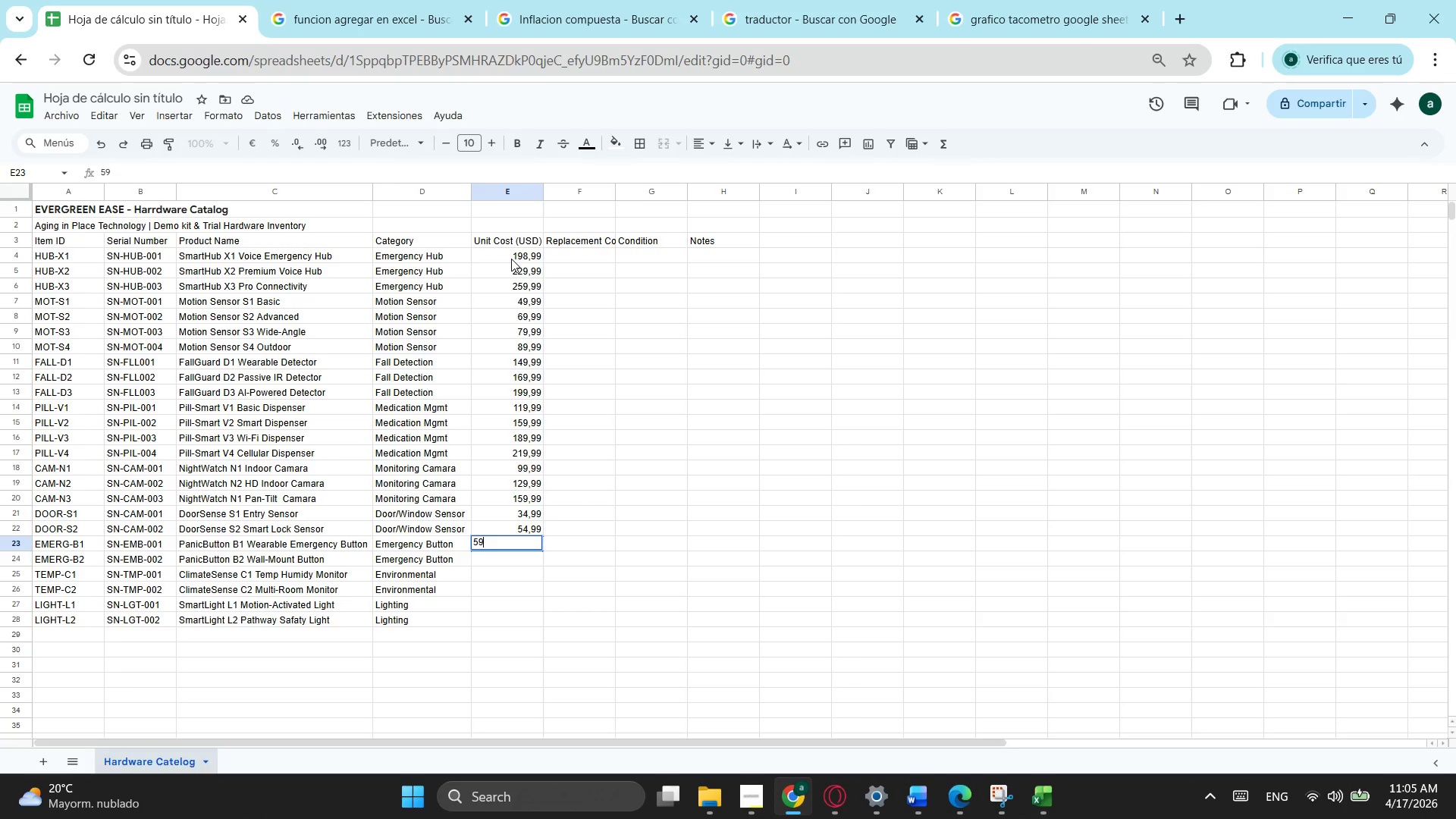 
key(Numpad9)
 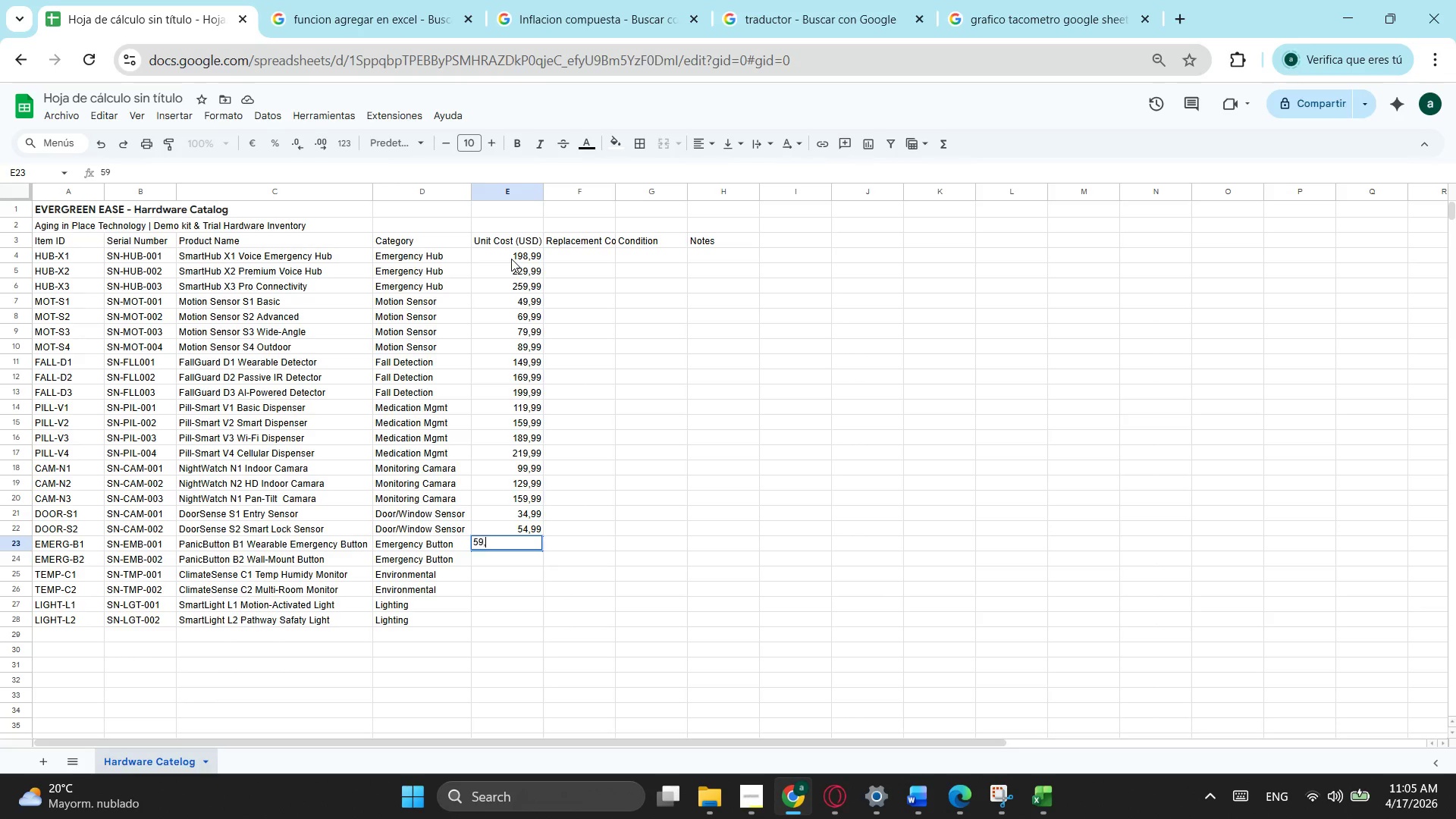 
key(NumpadDecimal)
 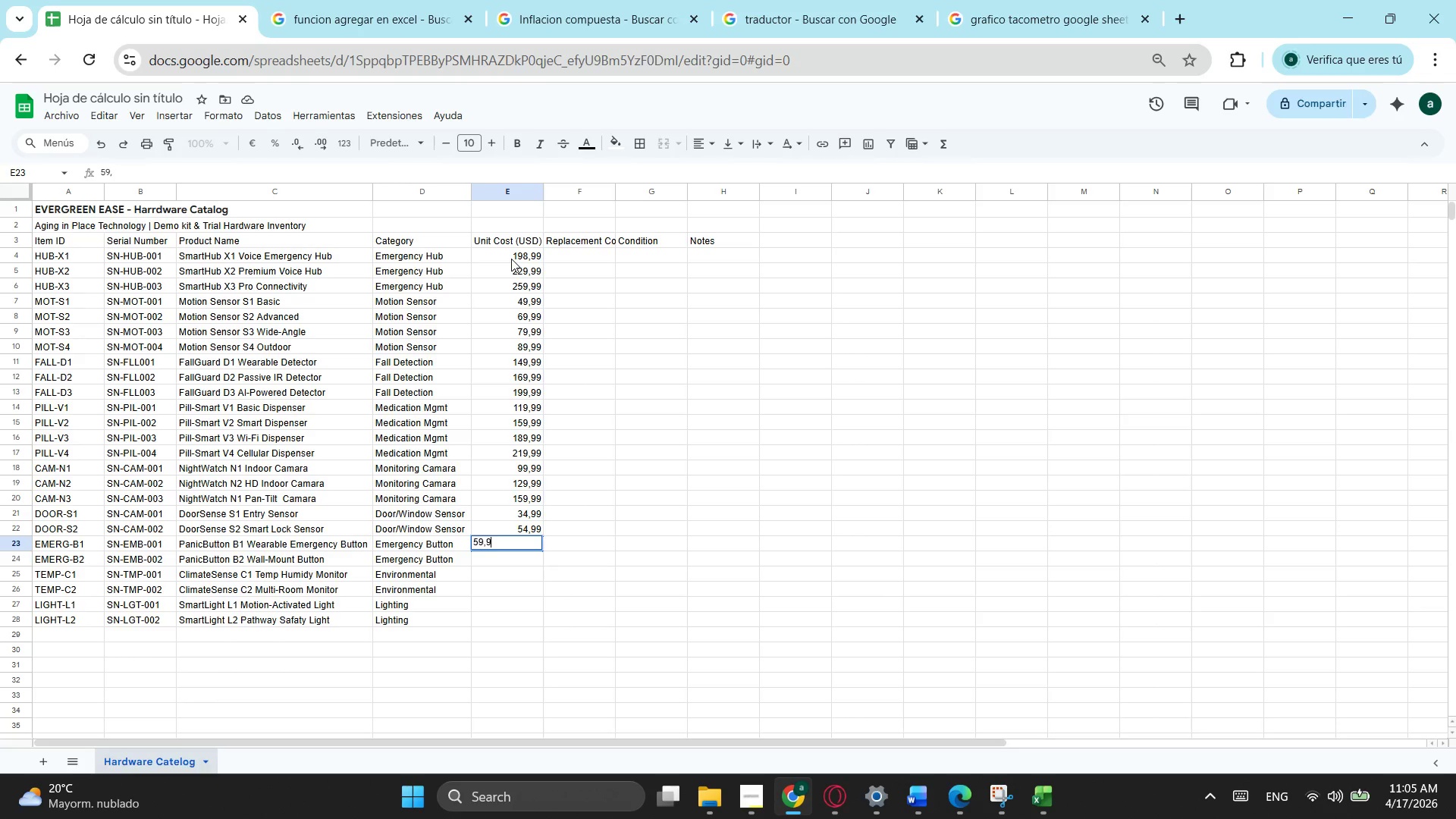 
key(Numpad9)
 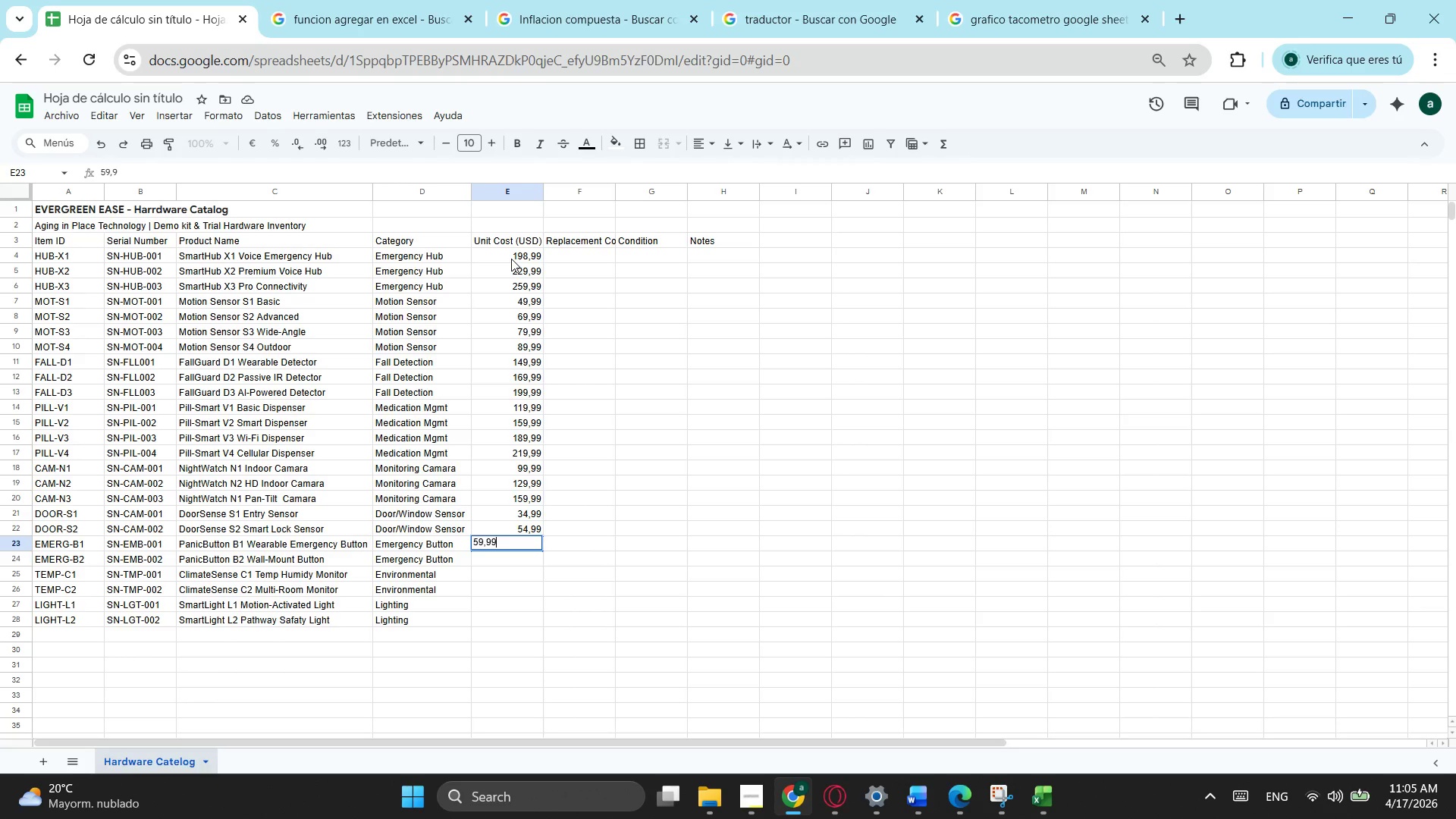 
key(Numpad9)
 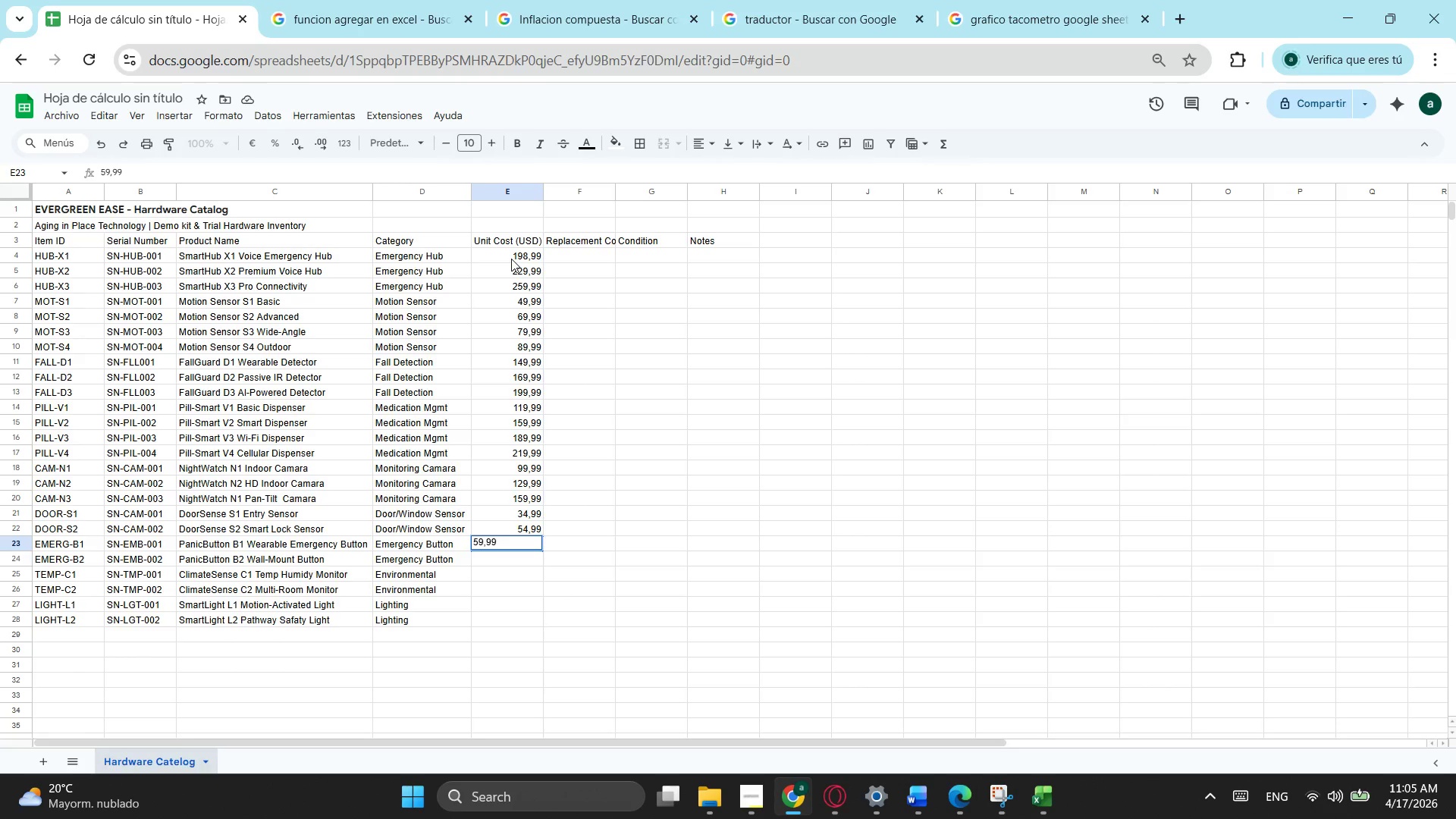 
key(NumpadEnter)
 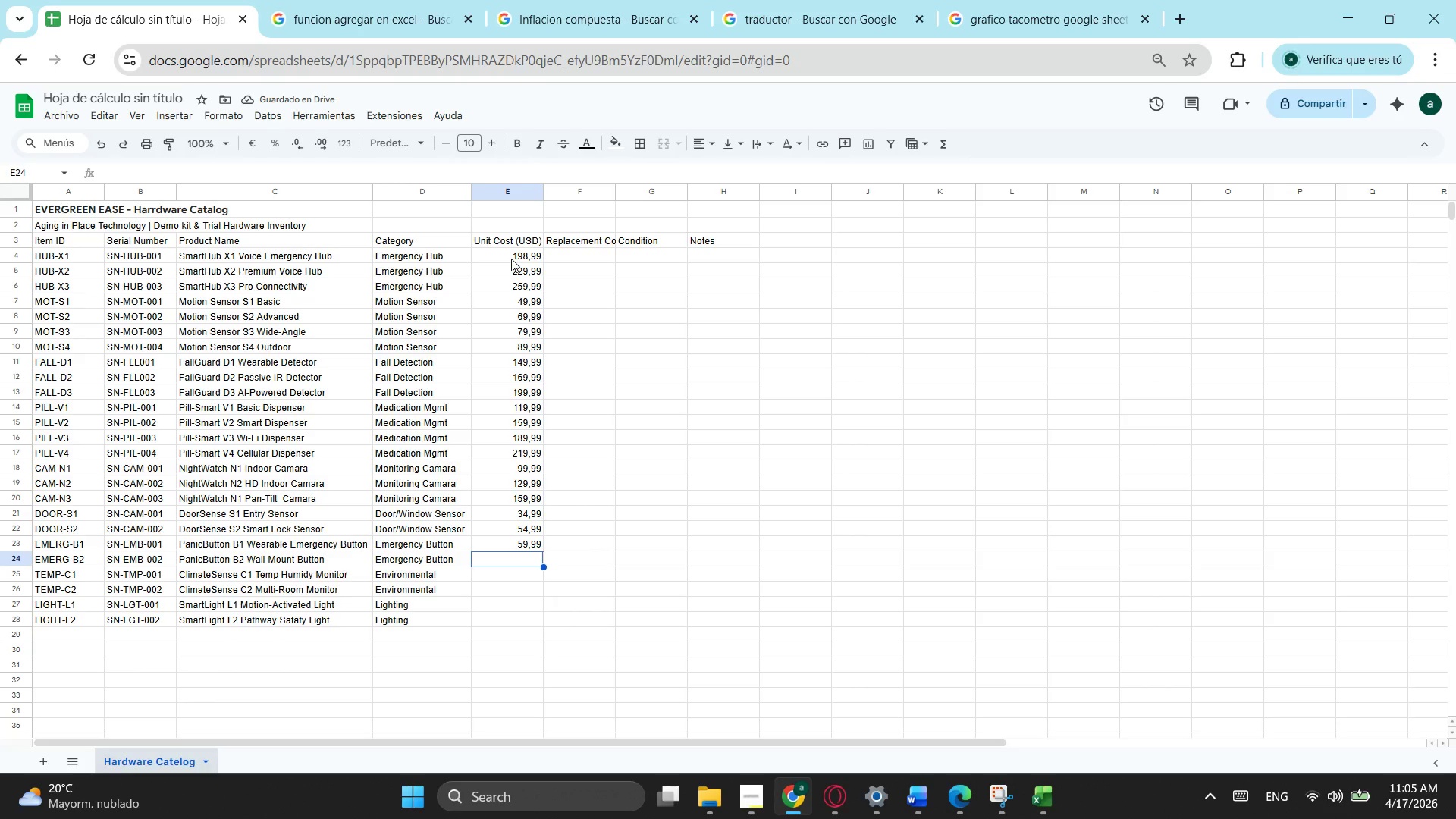 
wait(5.62)
 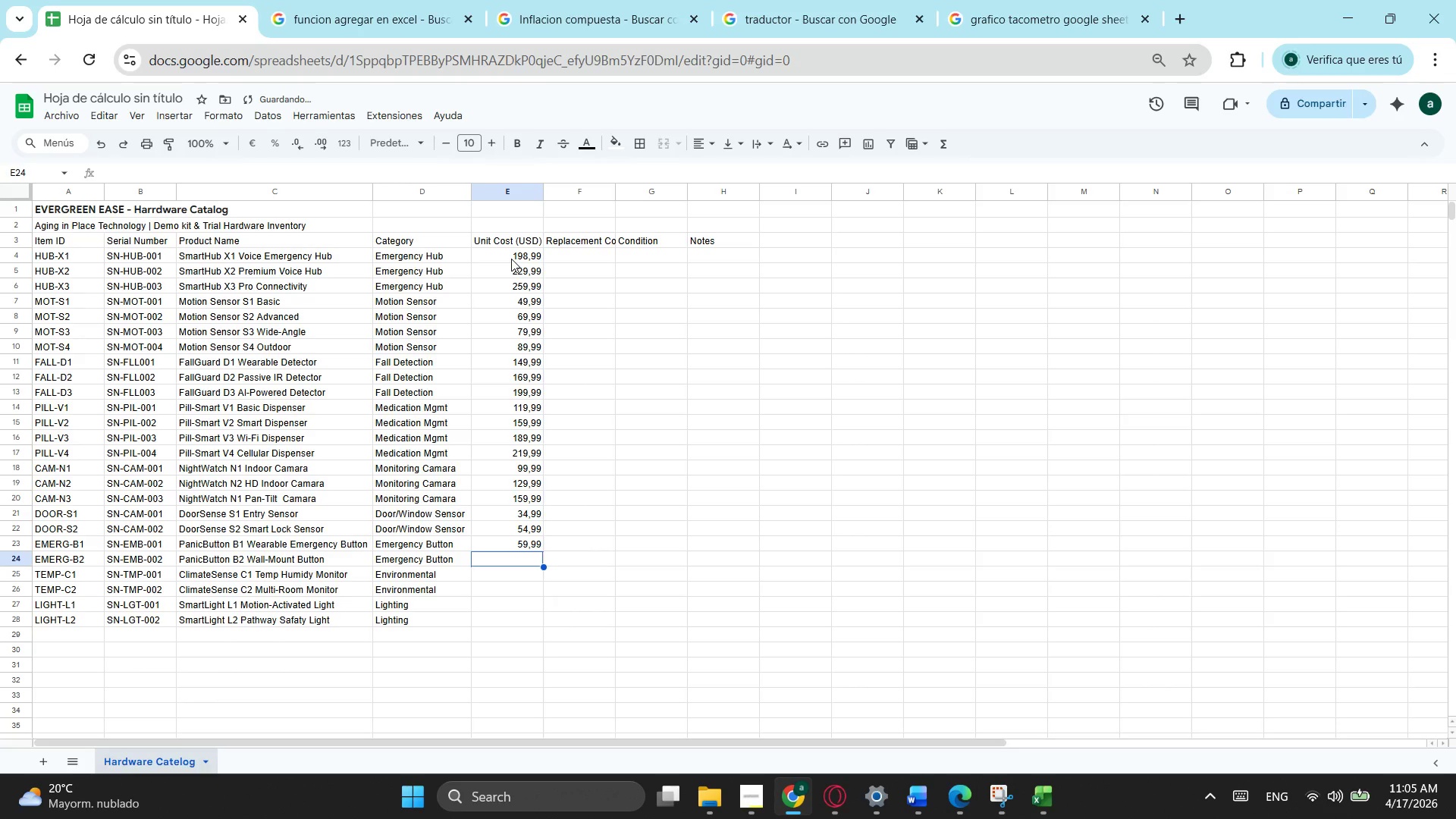 
key(Numpad4)
 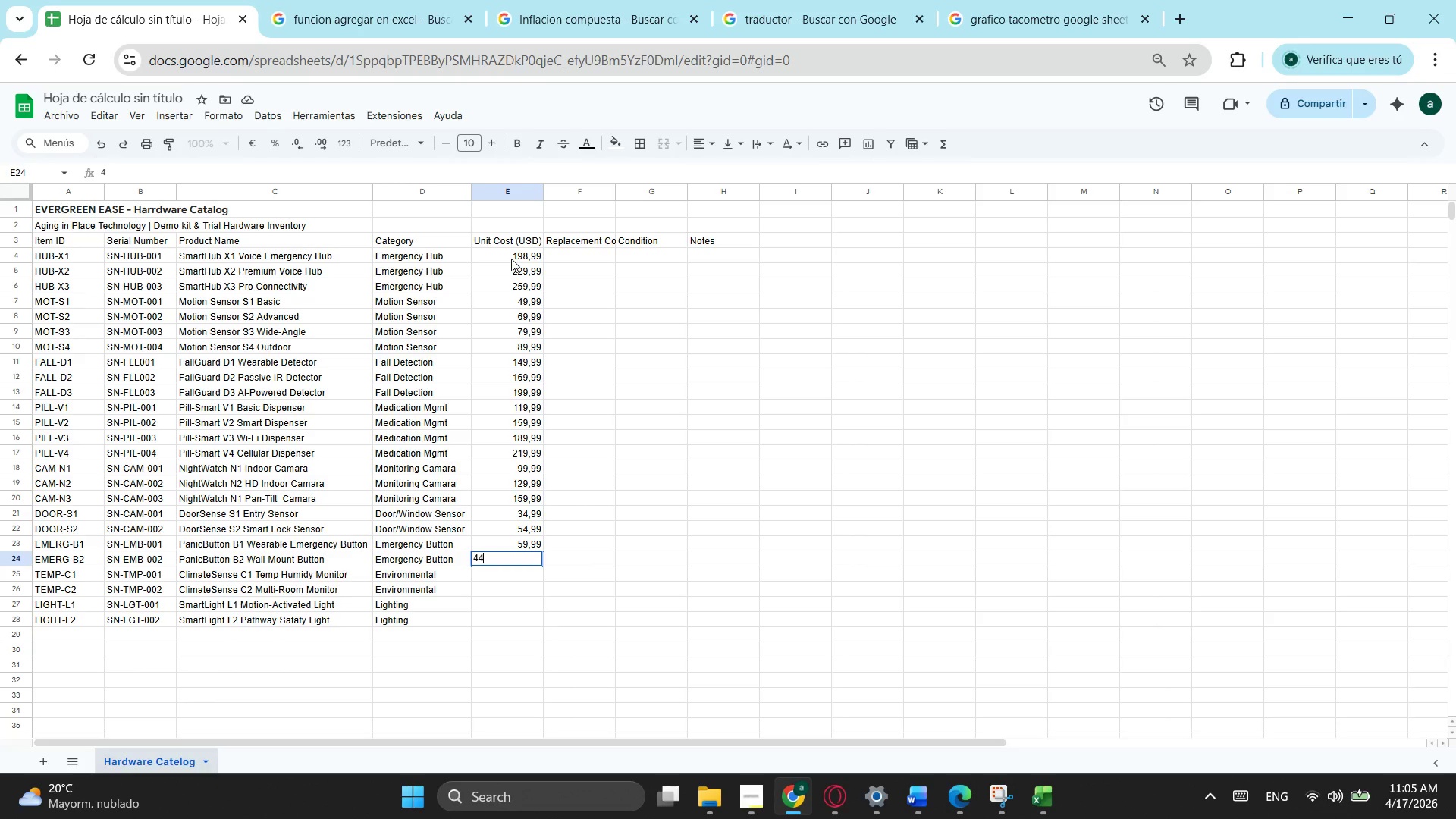 
key(Numpad4)
 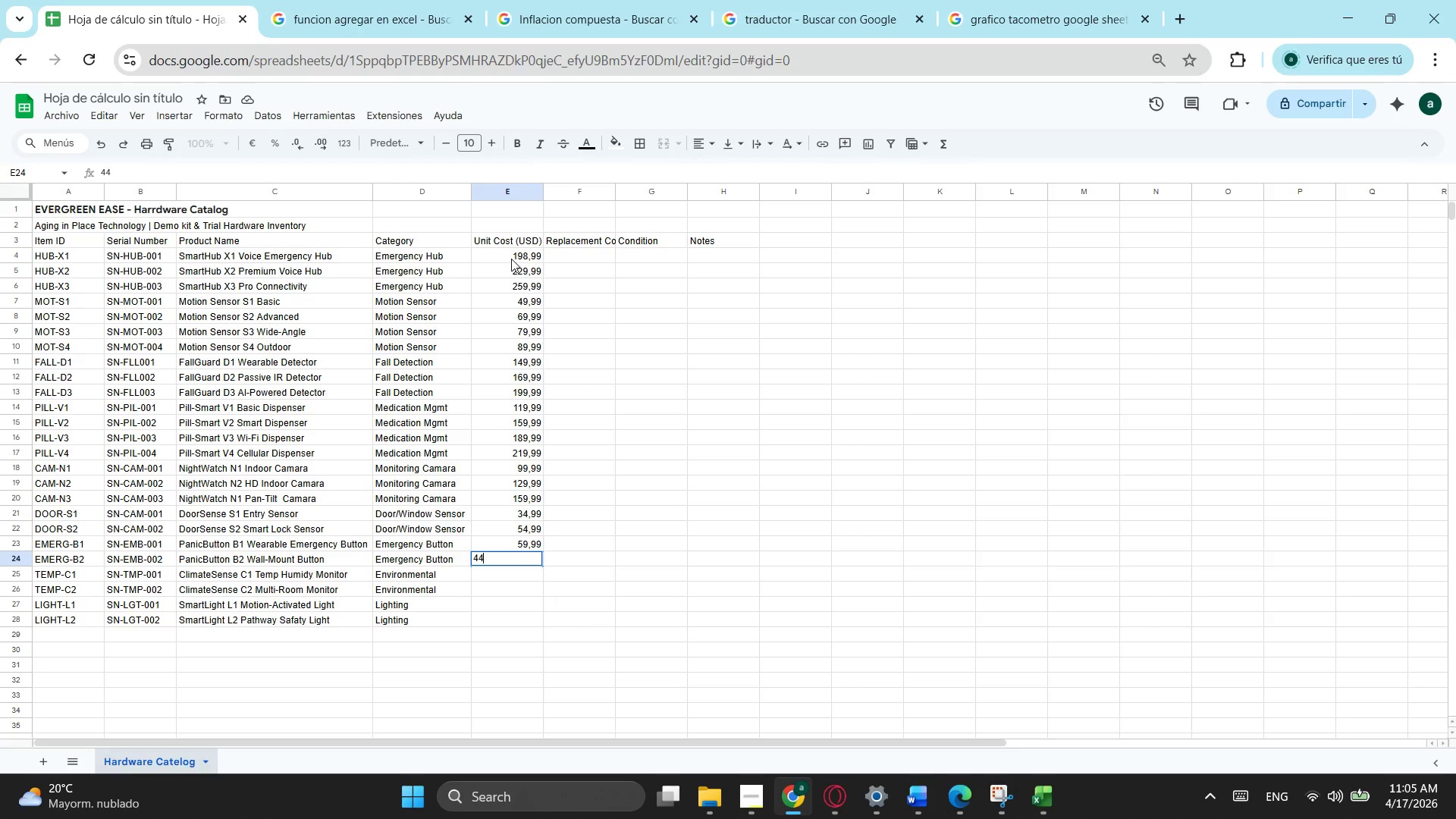 
key(NumpadDecimal)
 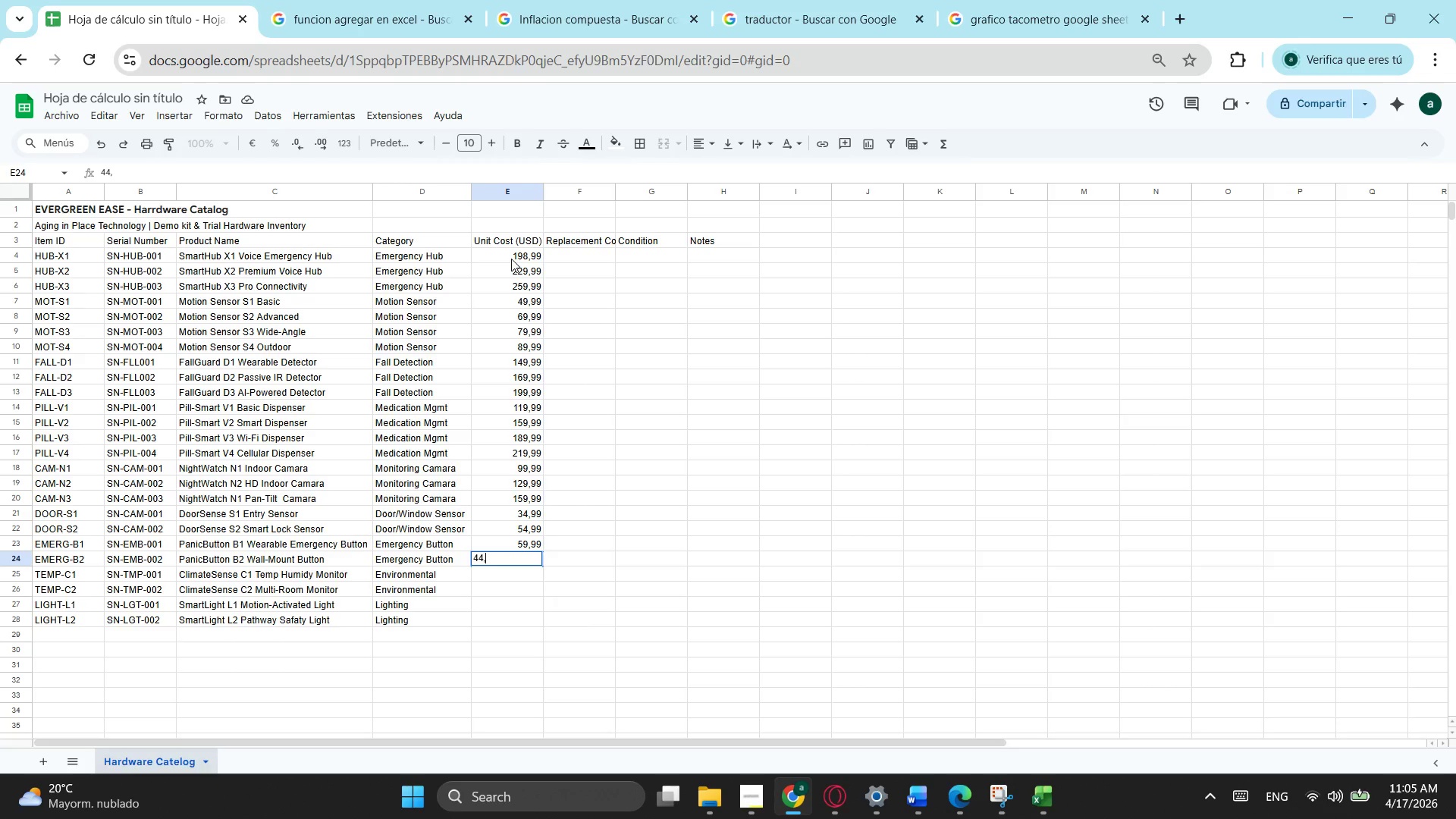 
key(Numpad9)
 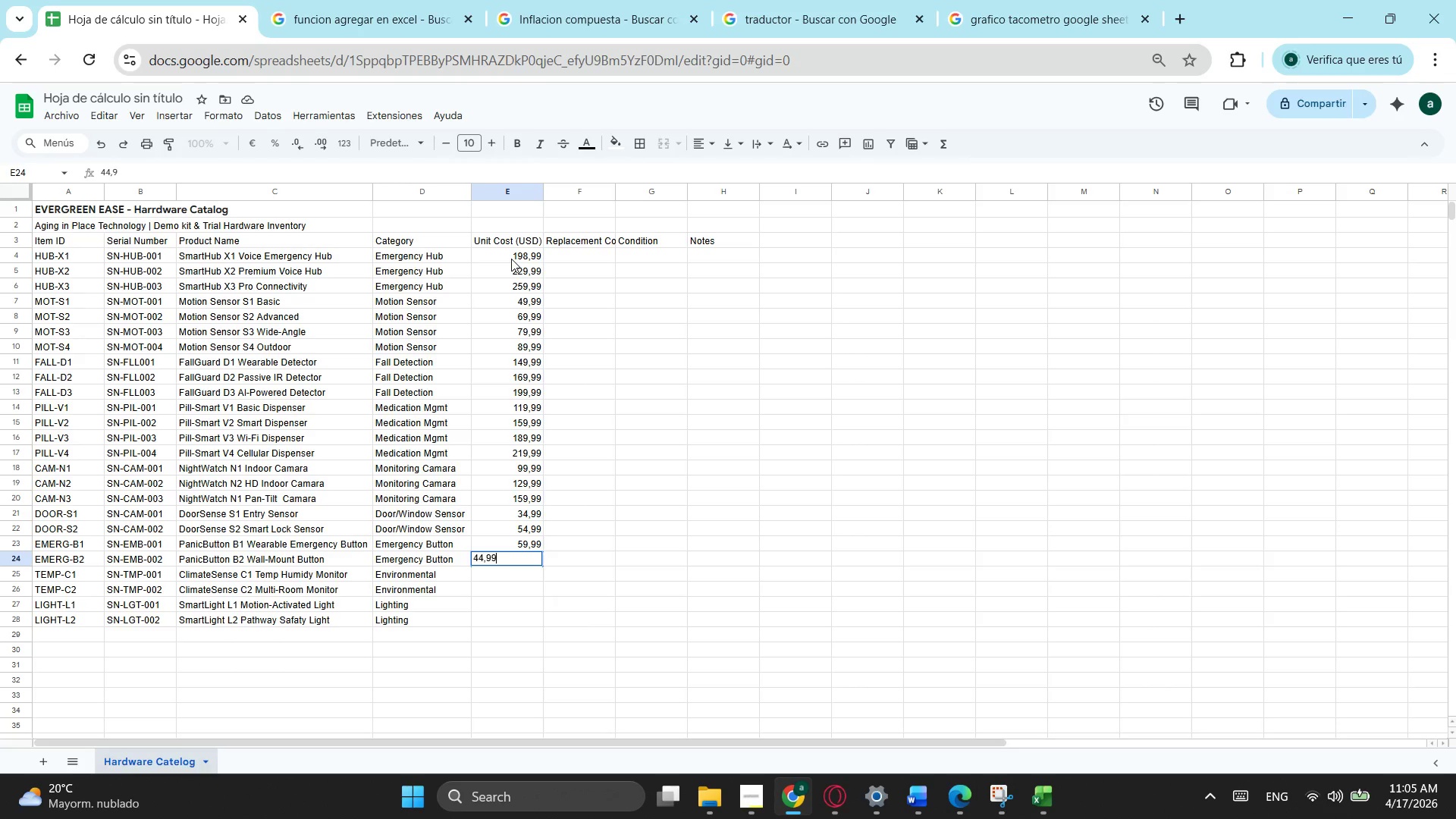 
key(Numpad9)
 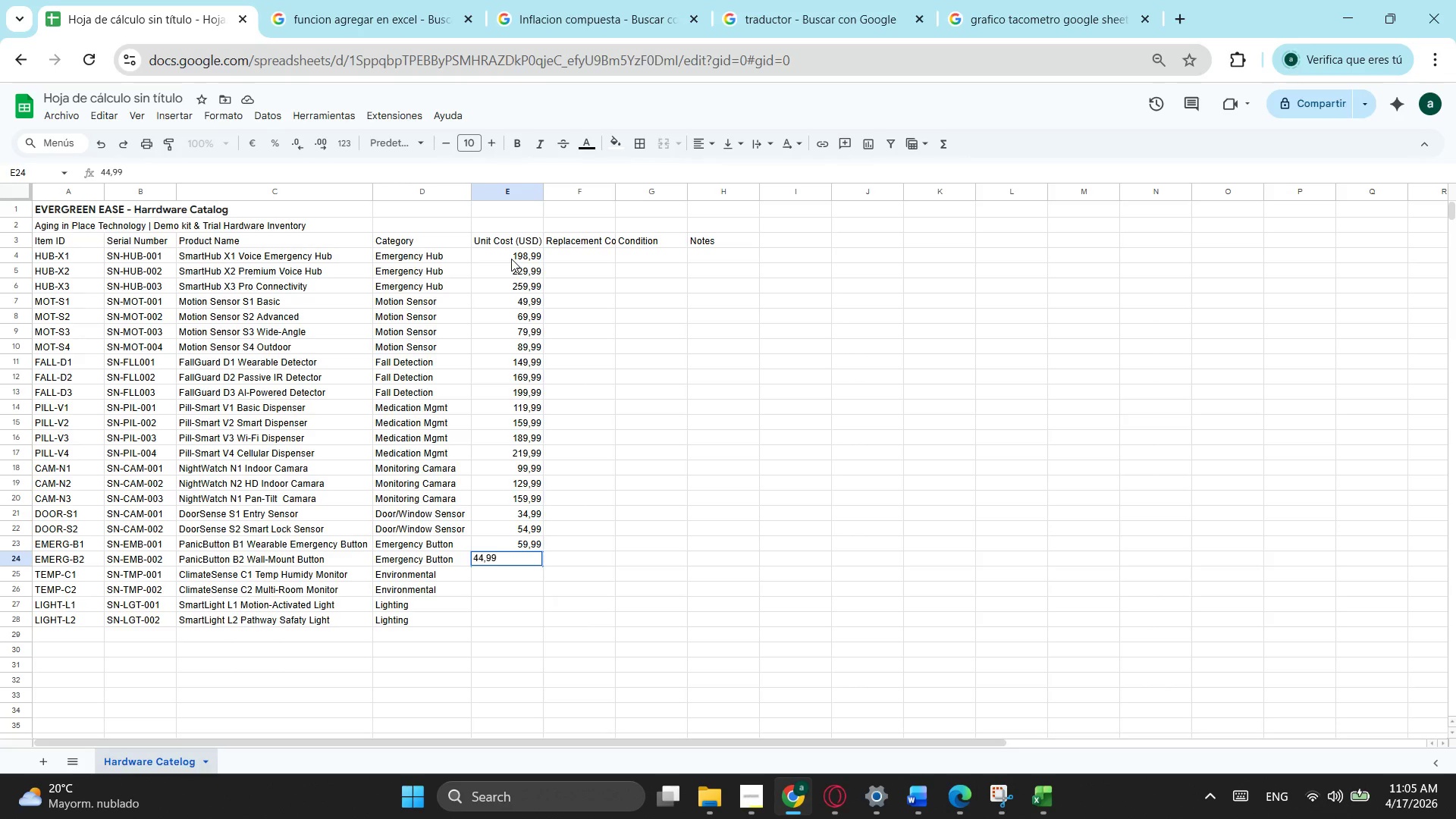 
key(NumpadEnter)
 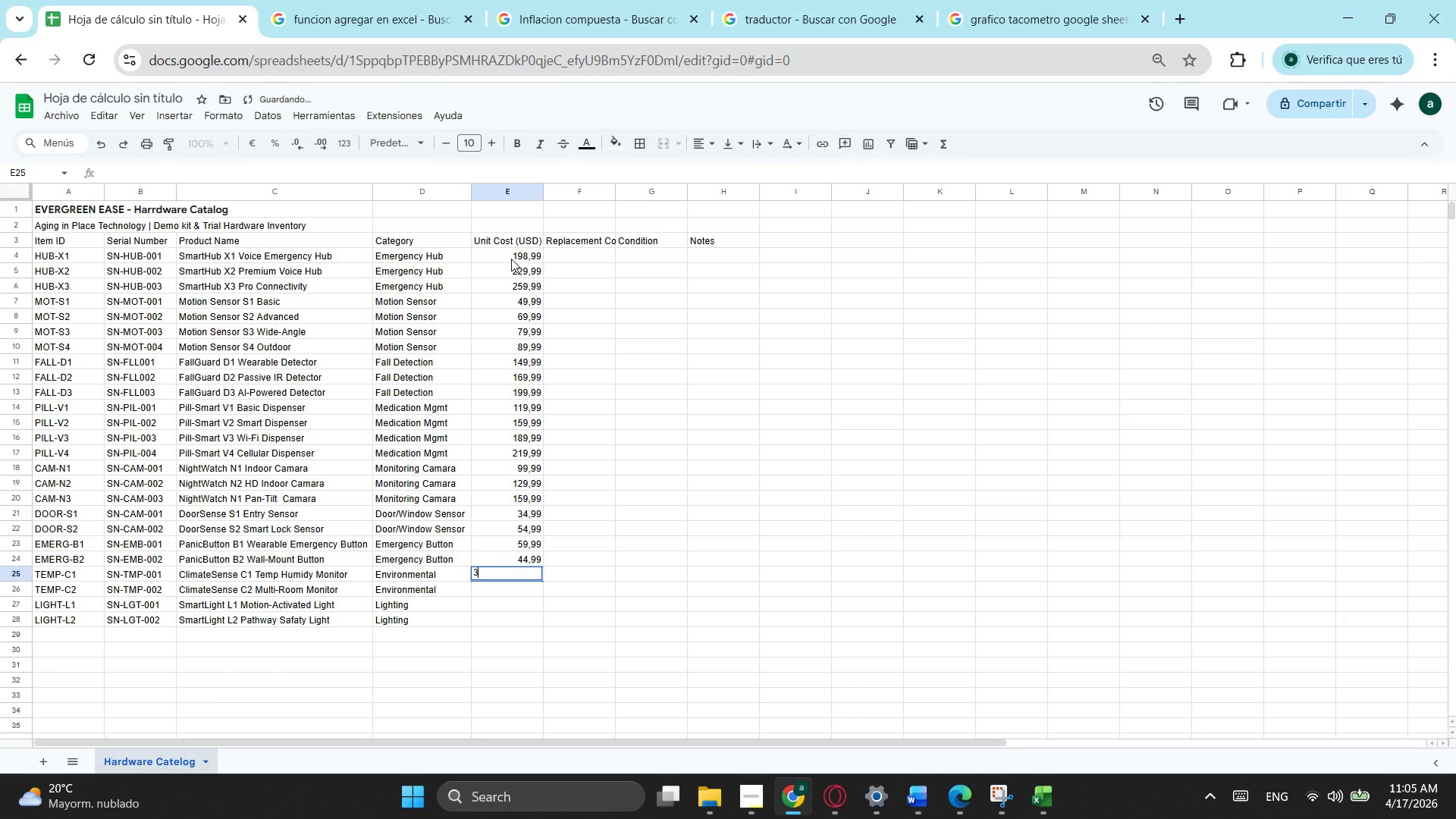 
key(Numpad3)
 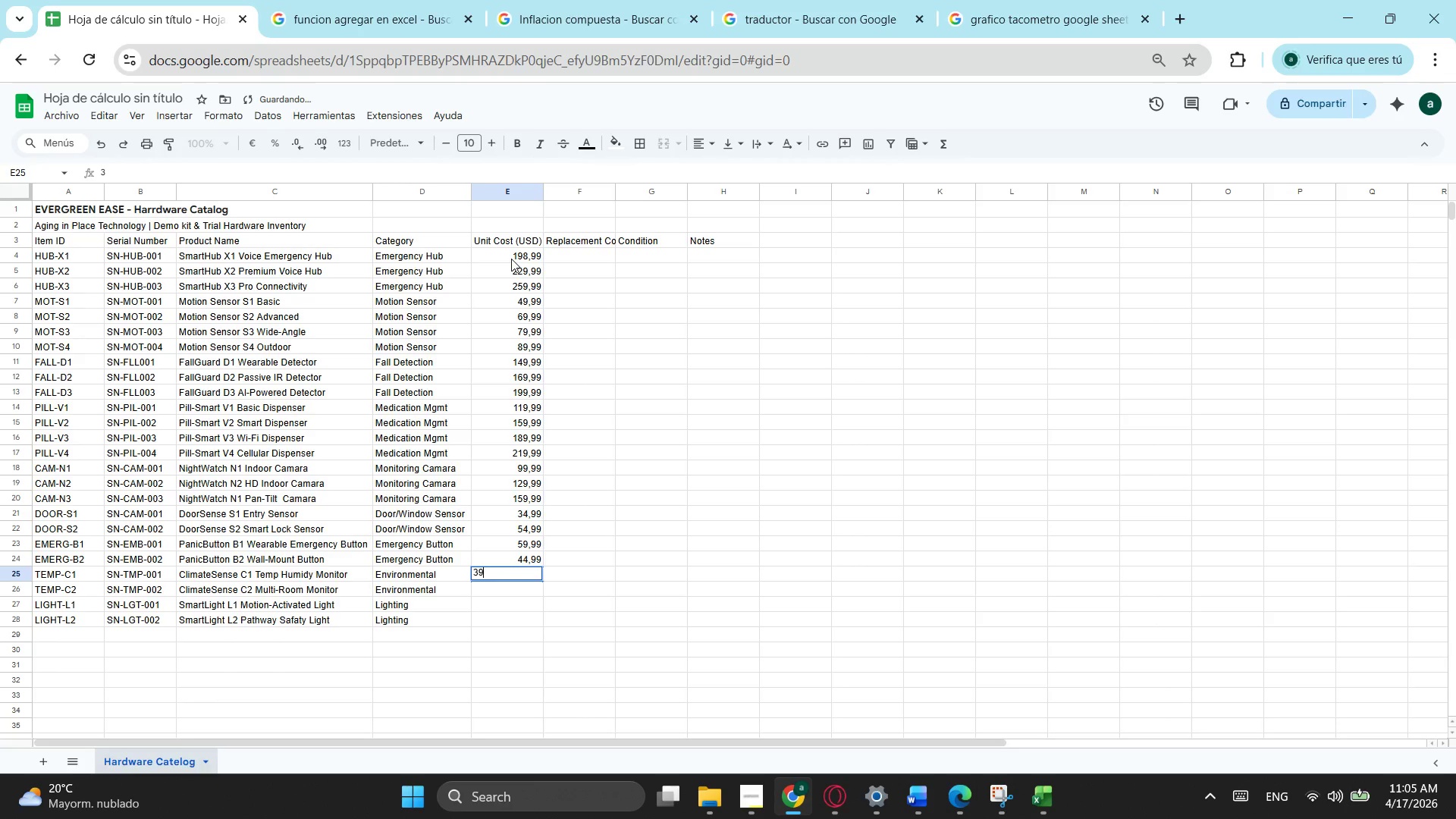 
key(Numpad9)
 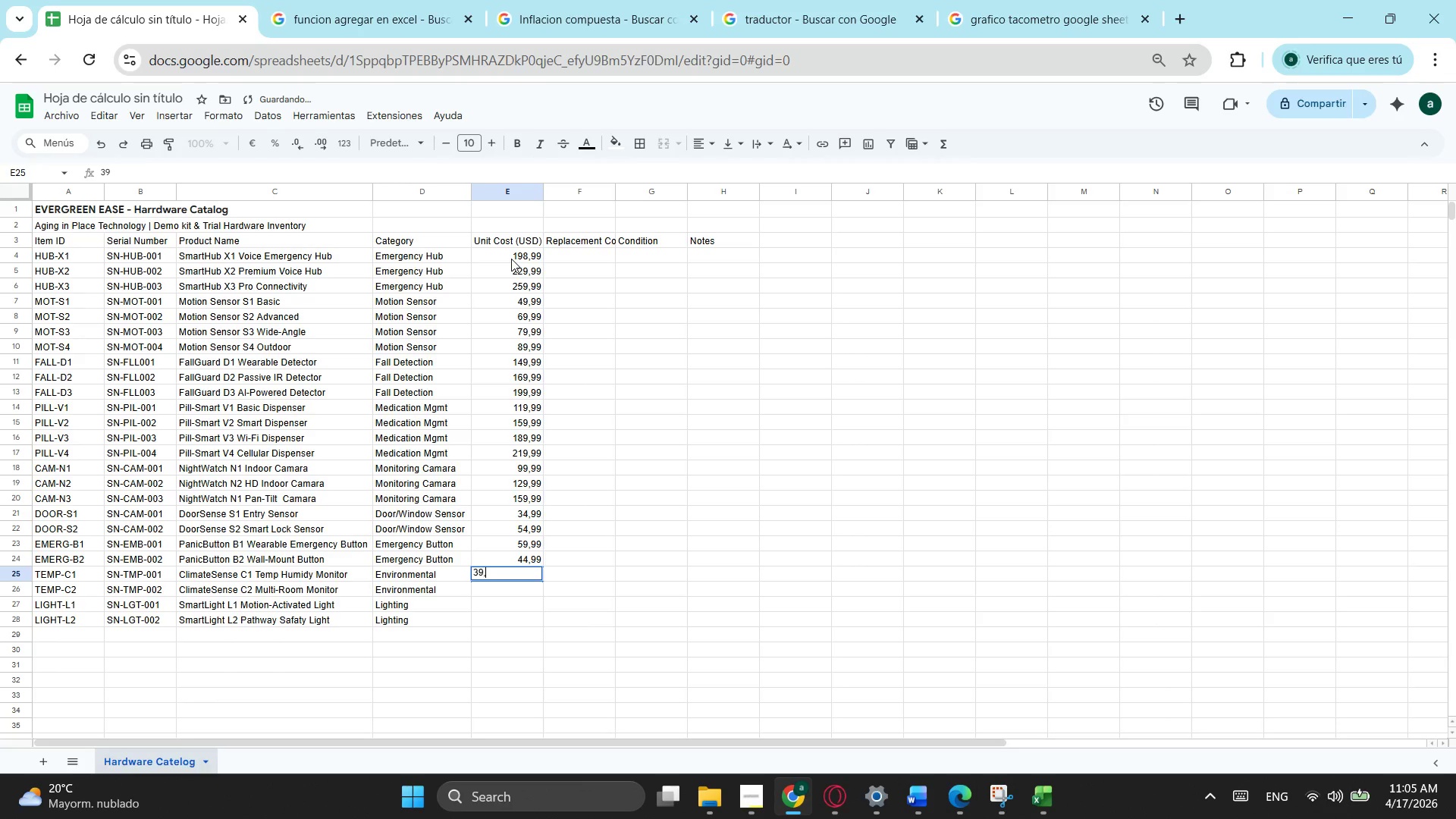 
key(NumpadDecimal)
 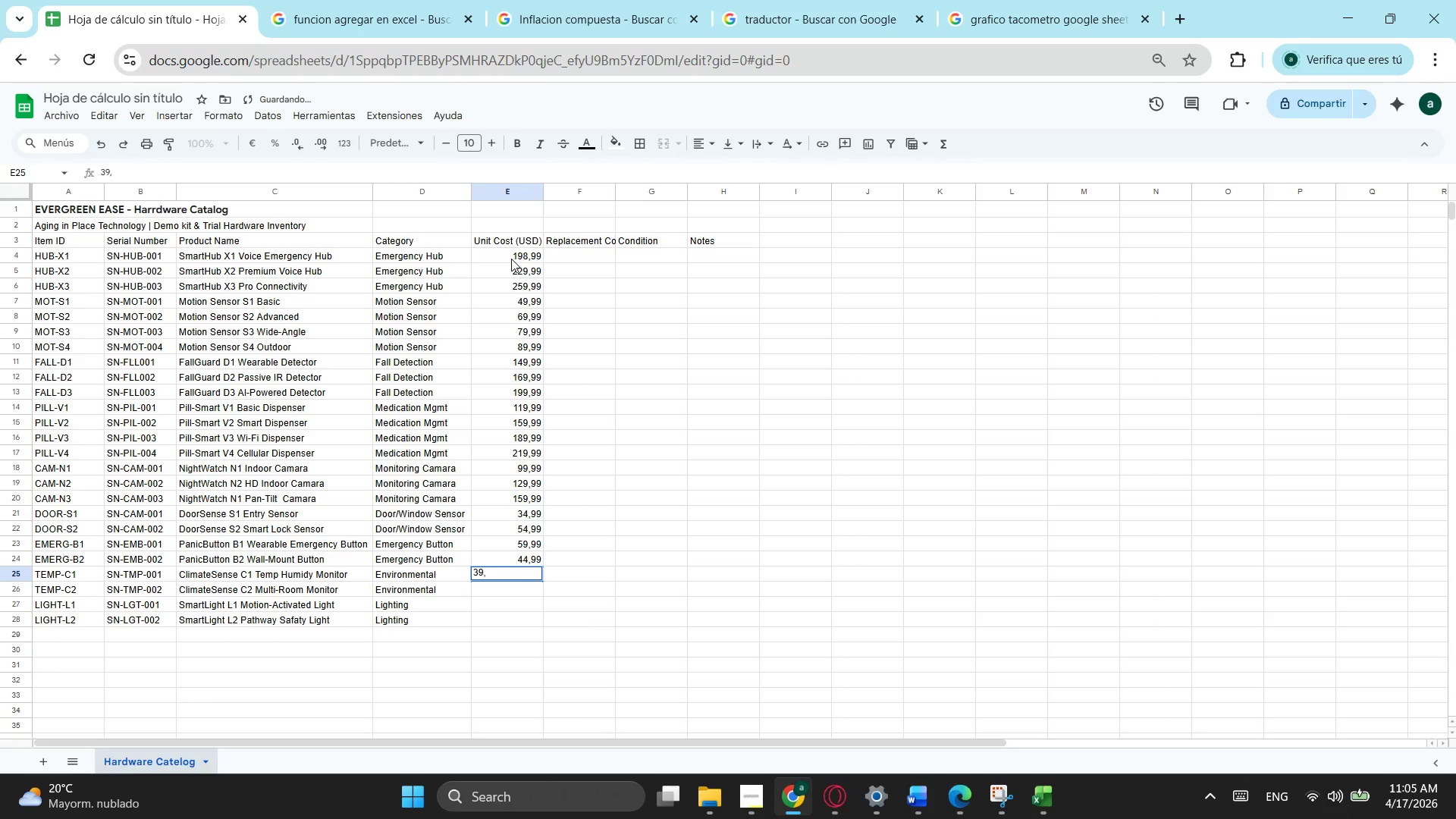 
key(Numpad9)
 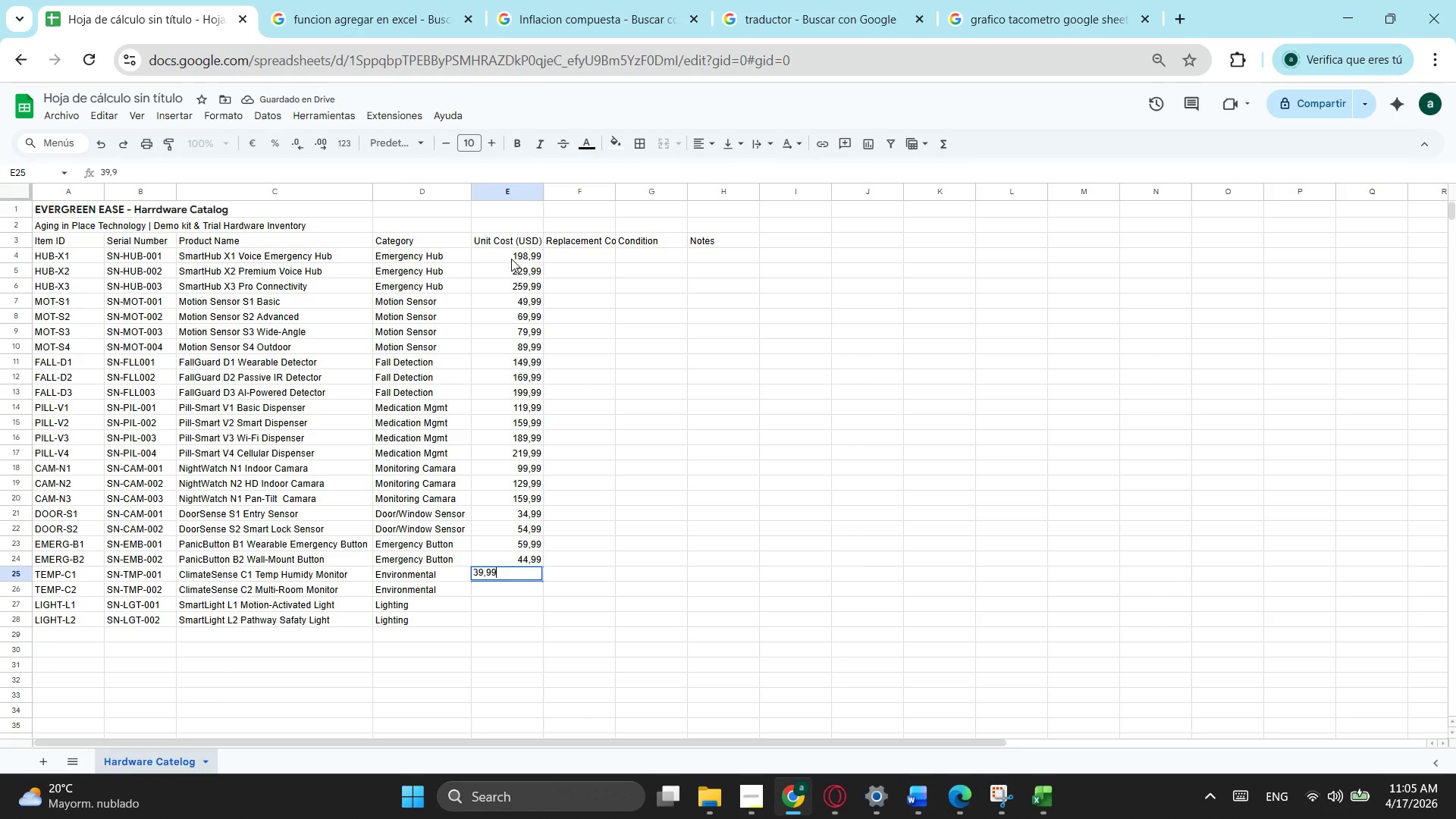 
key(Numpad9)
 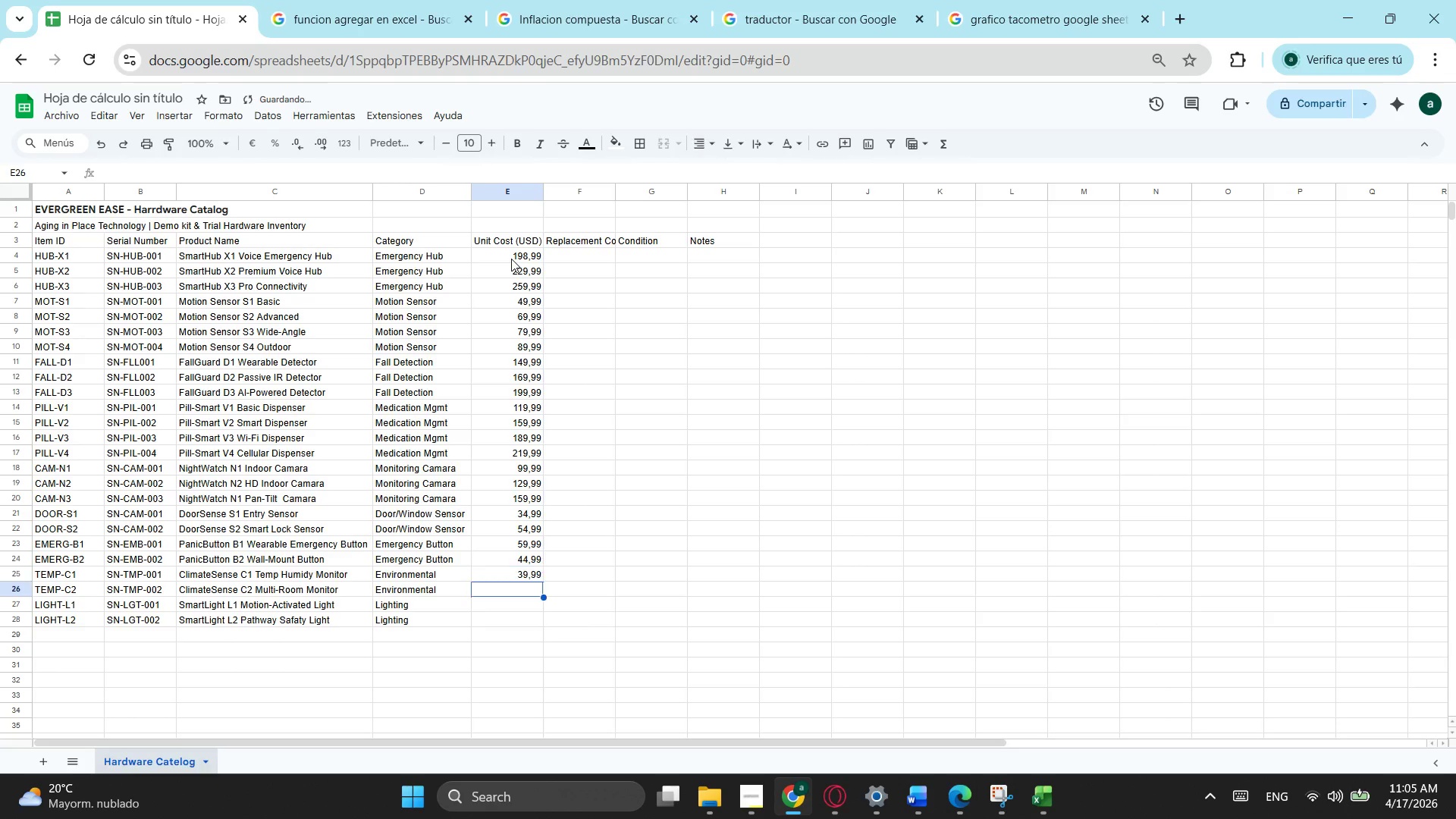 
key(NumpadEnter)
 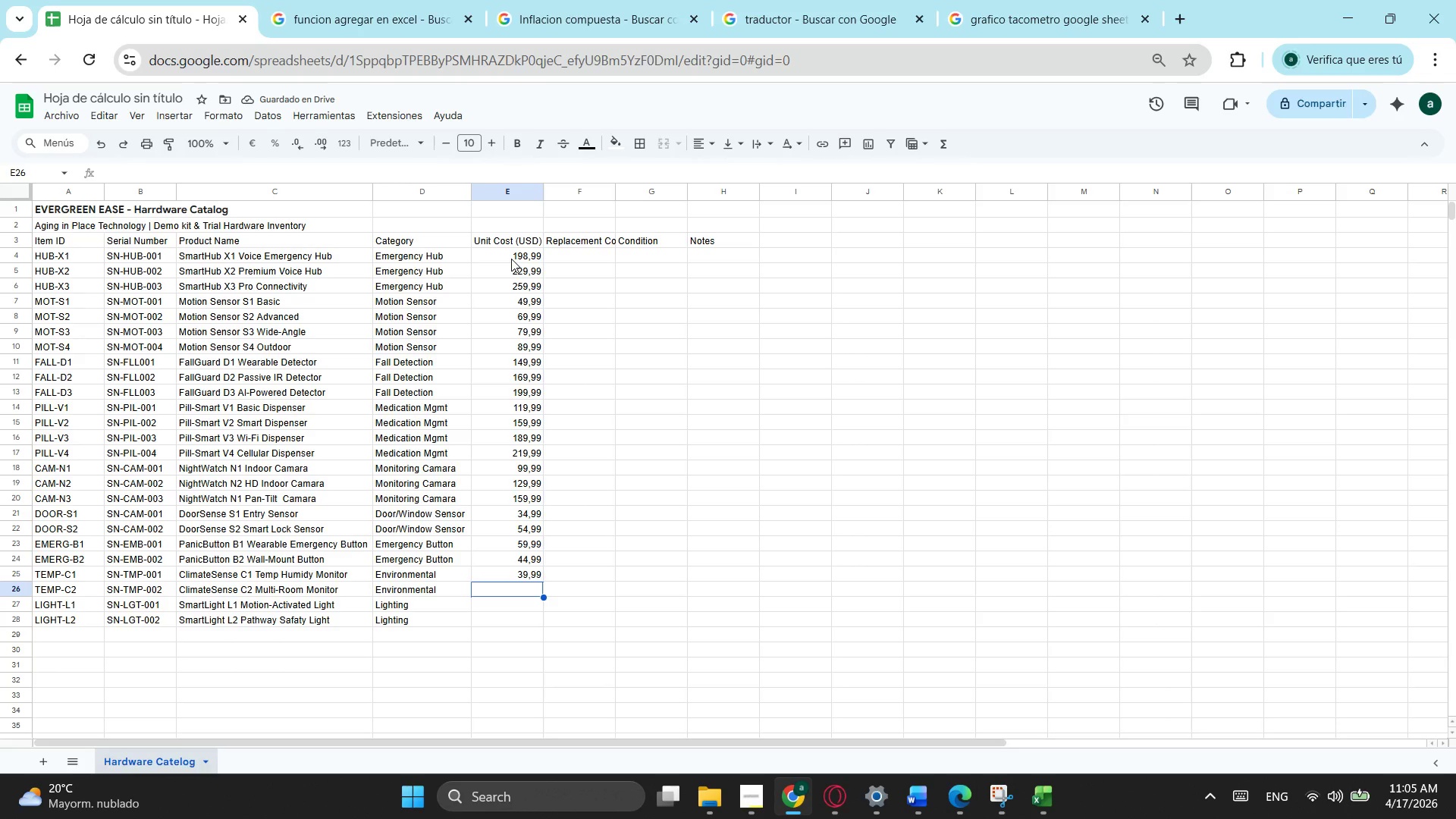 
key(Numpad6)
 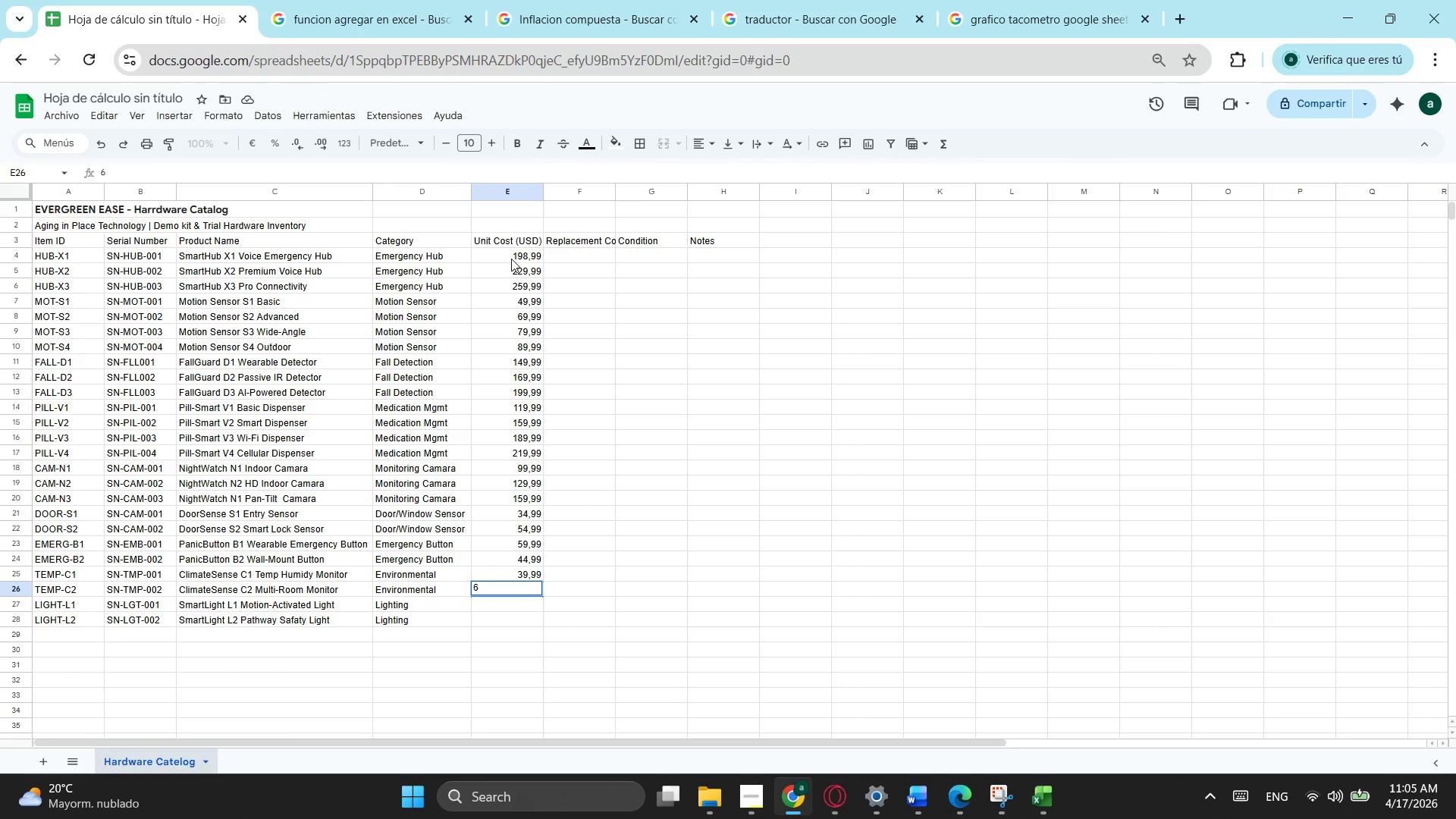 
key(Numpad9)
 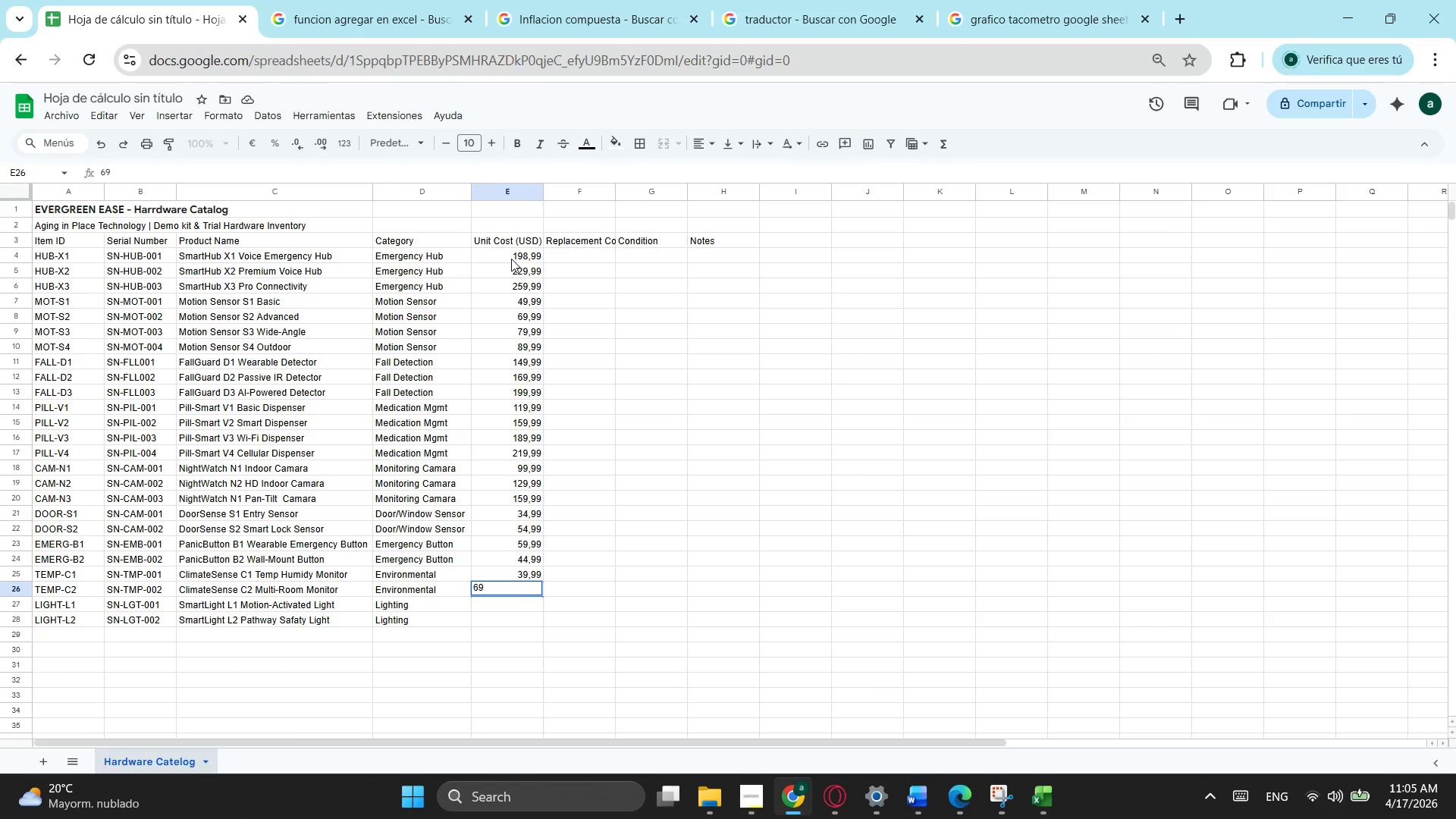 
key(NumpadDecimal)
 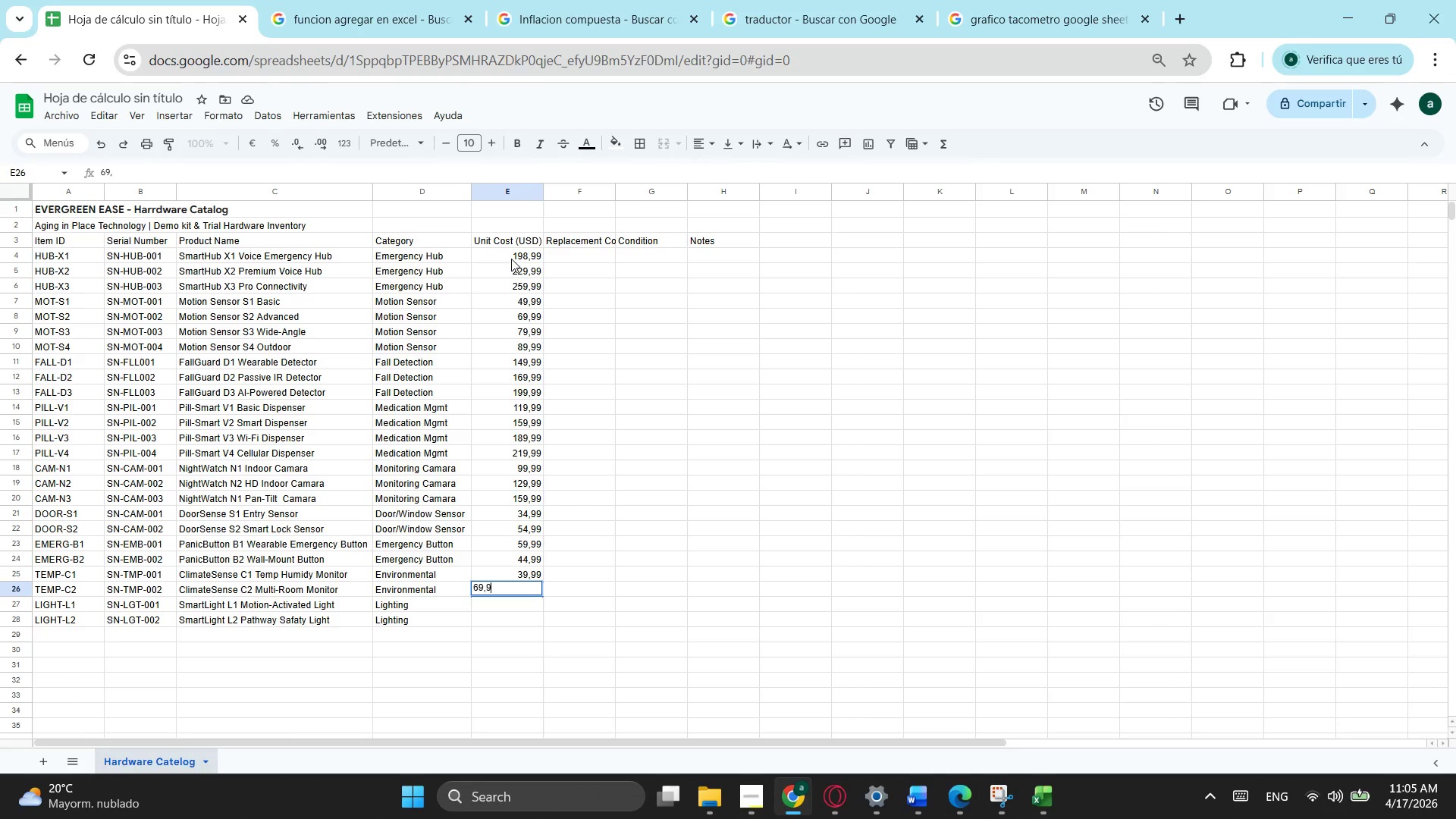 
key(Numpad9)
 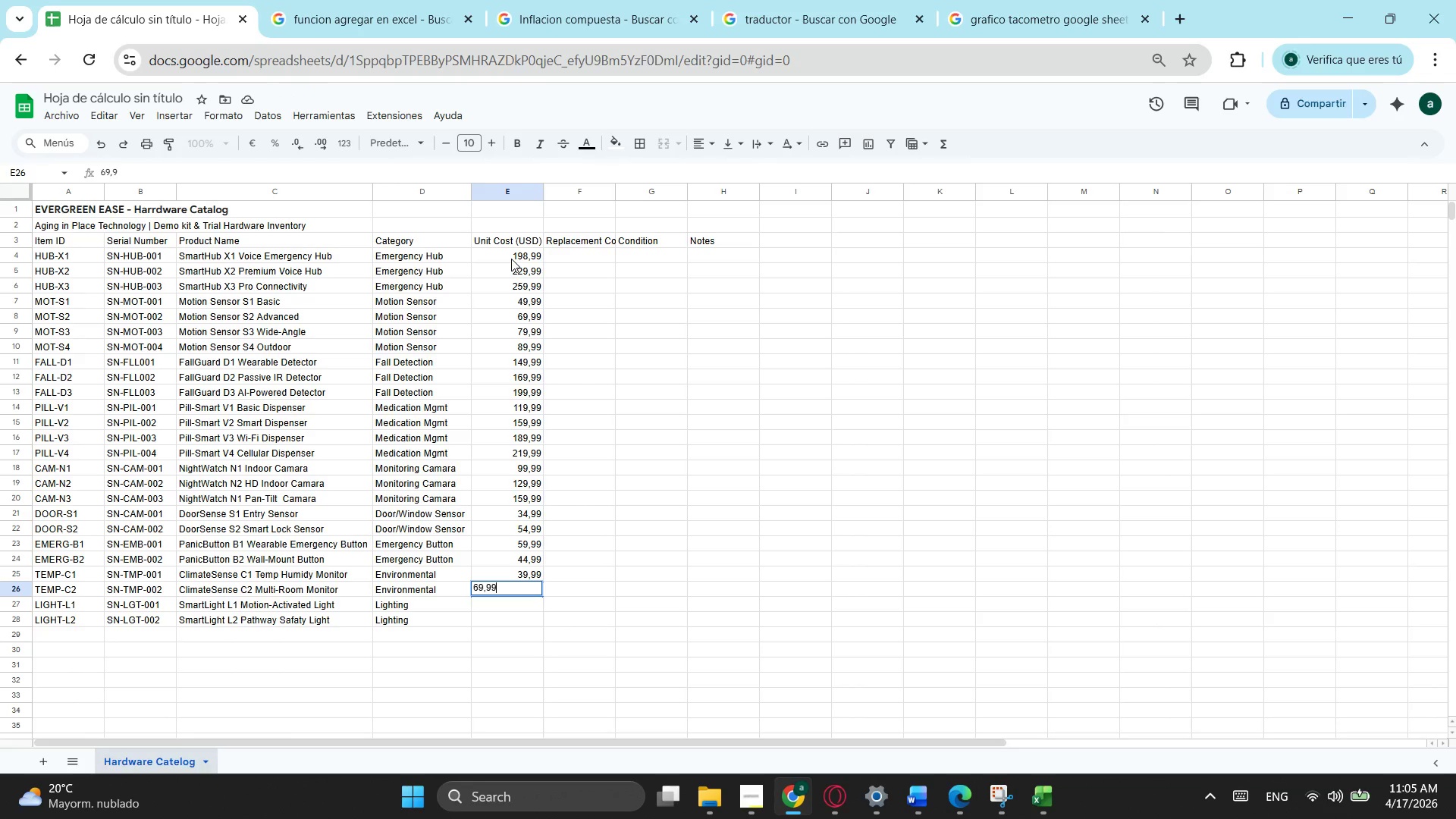 
key(Numpad9)
 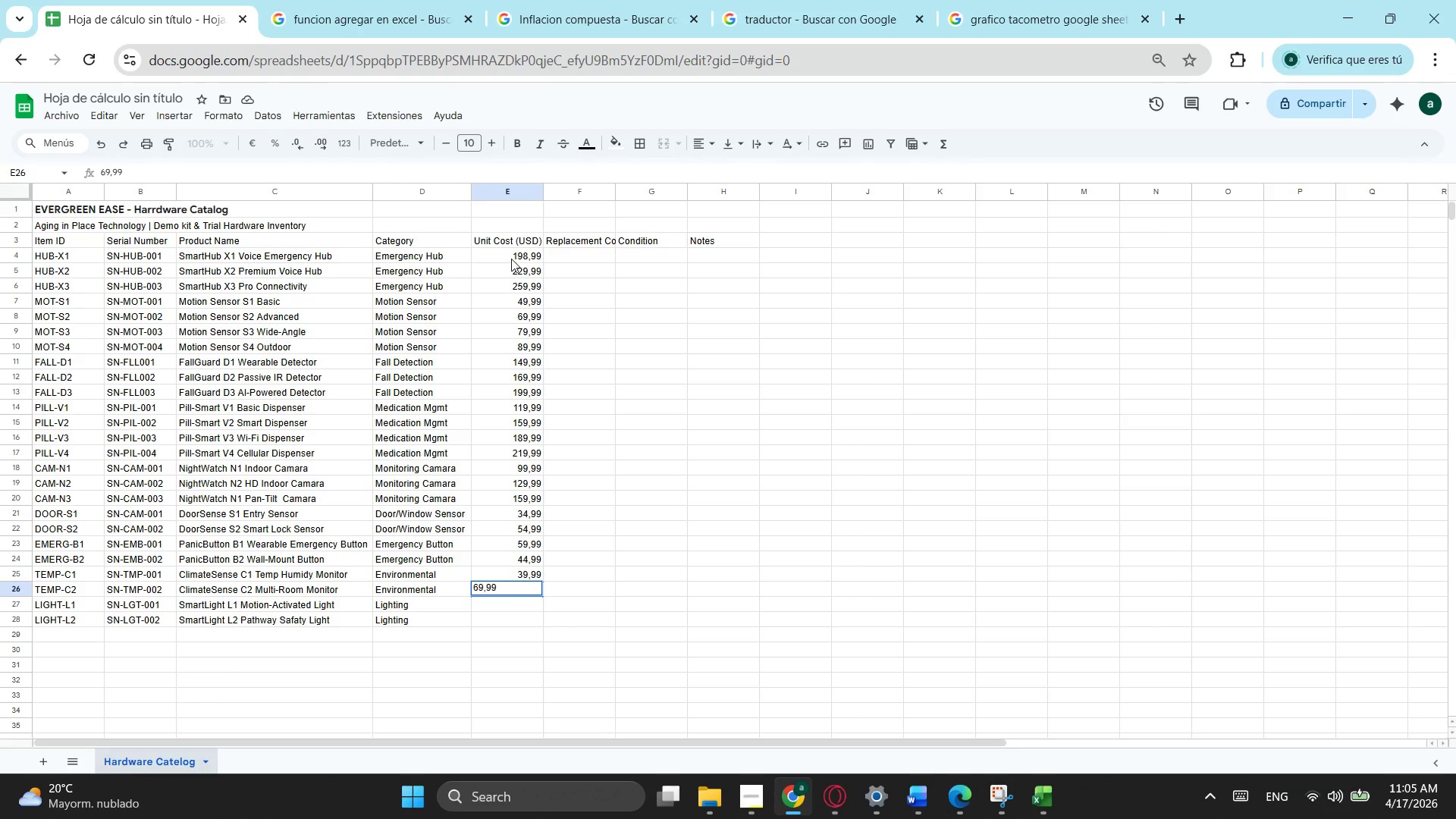 
key(NumpadEnter)
 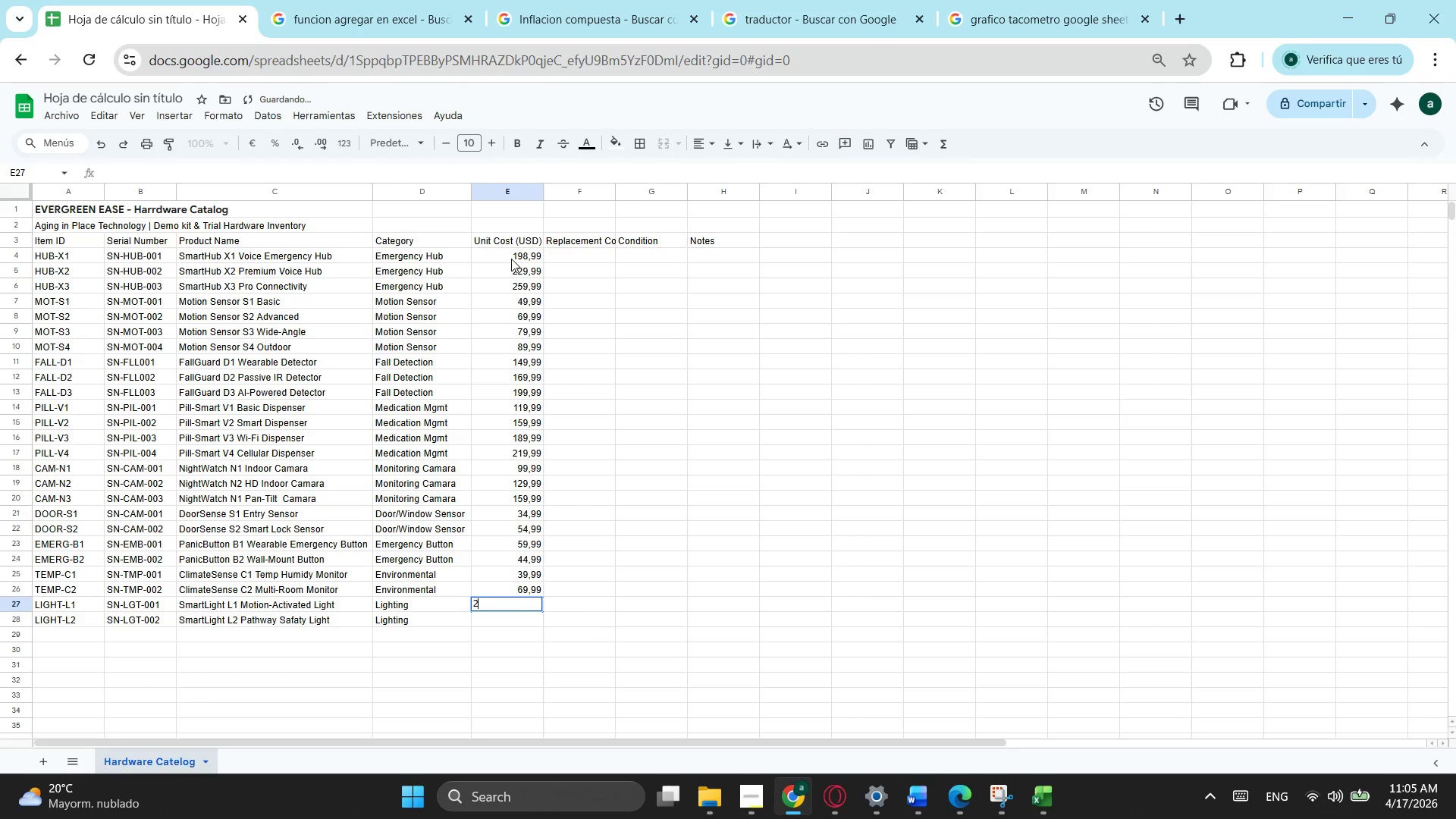 
key(Numpad2)
 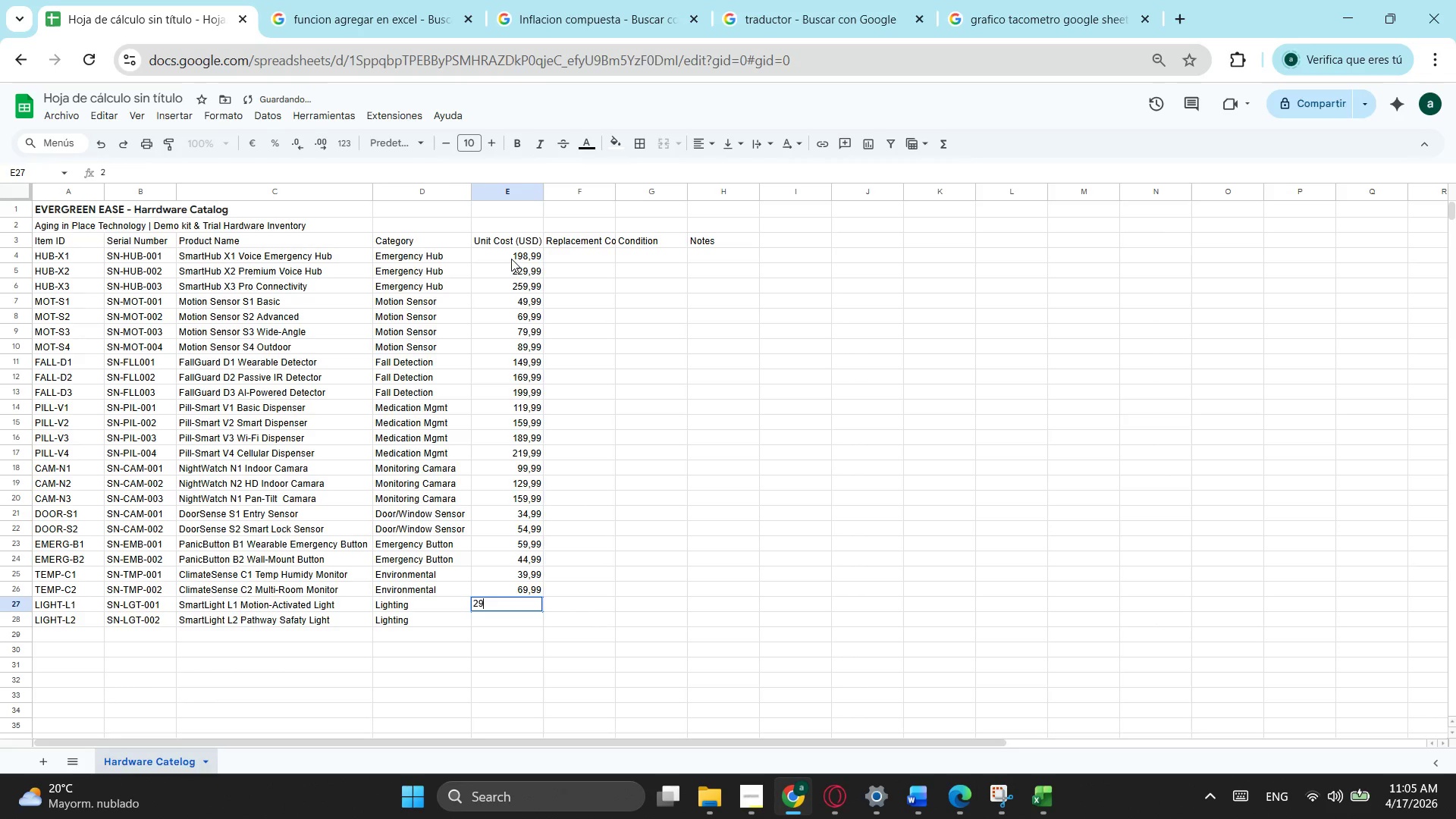 
key(Numpad9)
 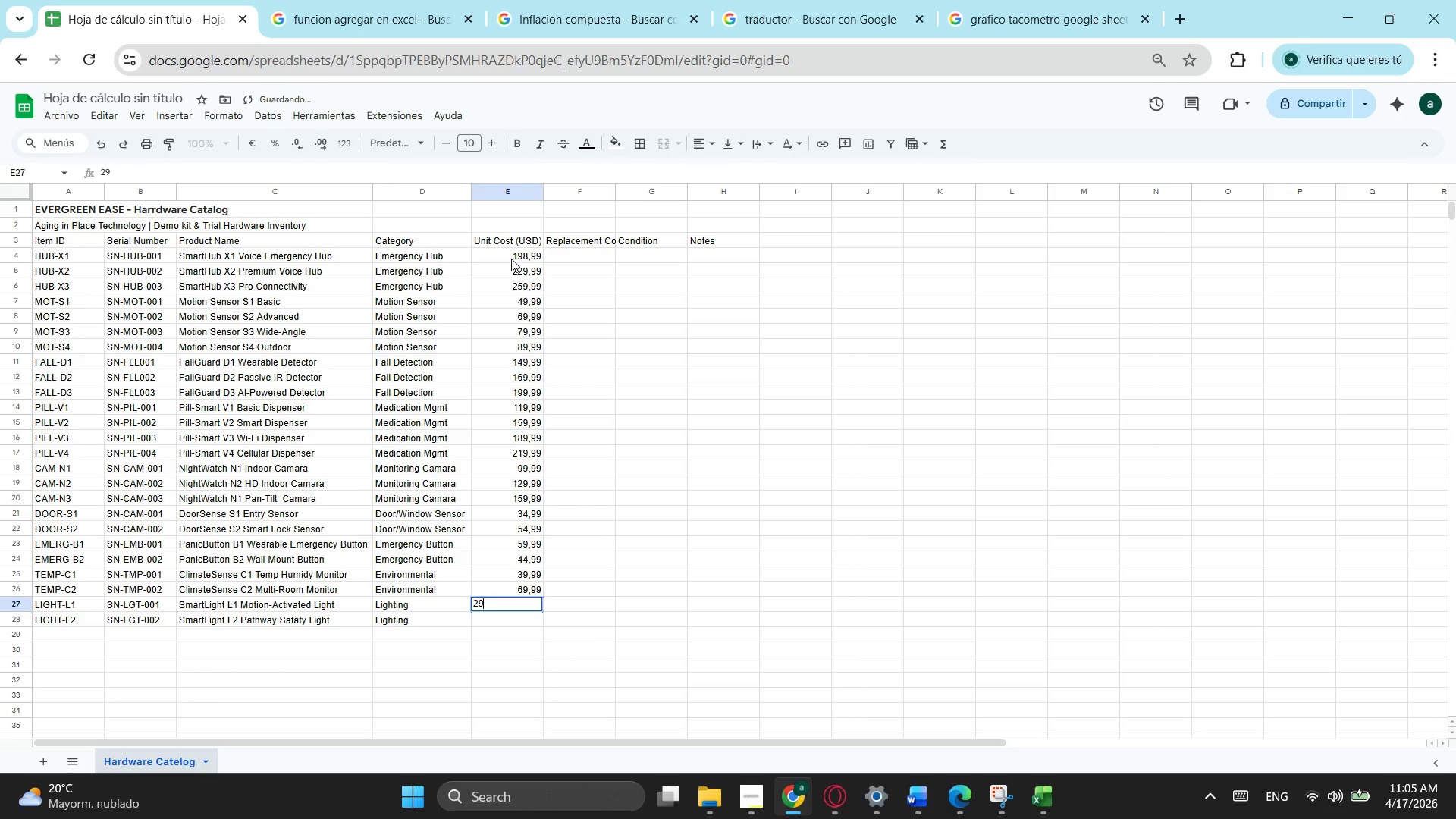 
key(NumpadDecimal)
 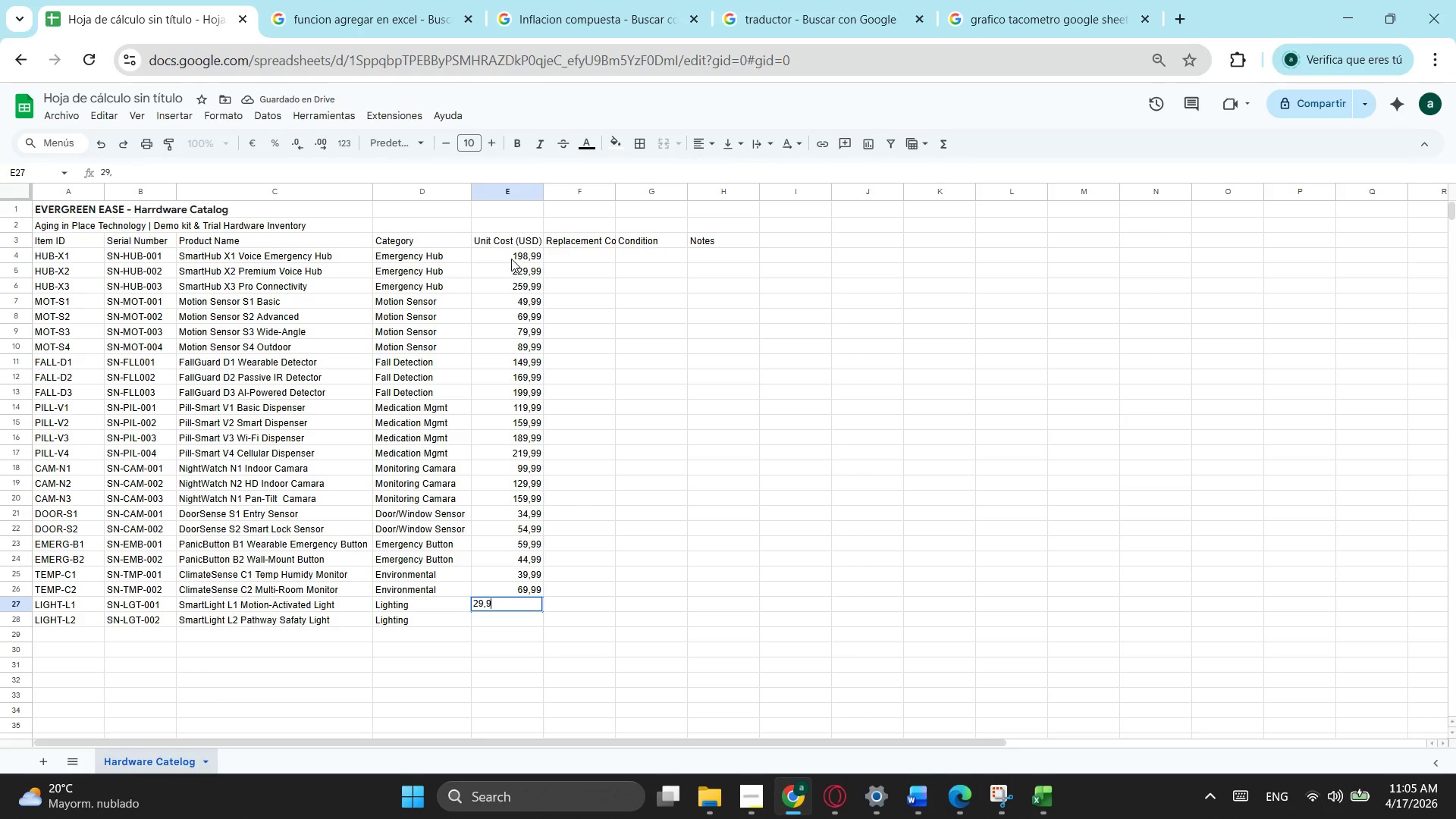 
key(Numpad9)
 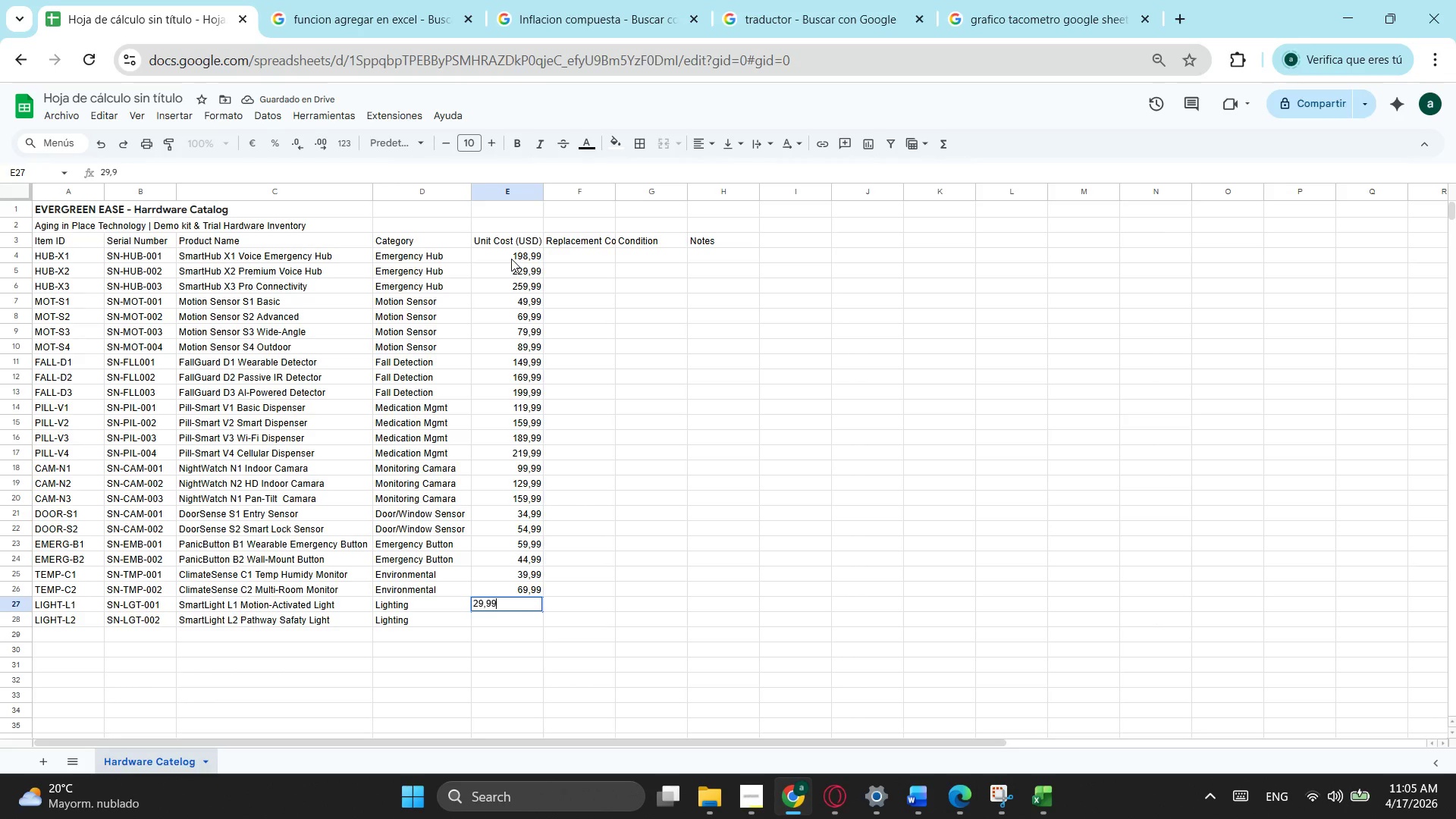 
key(Numpad9)
 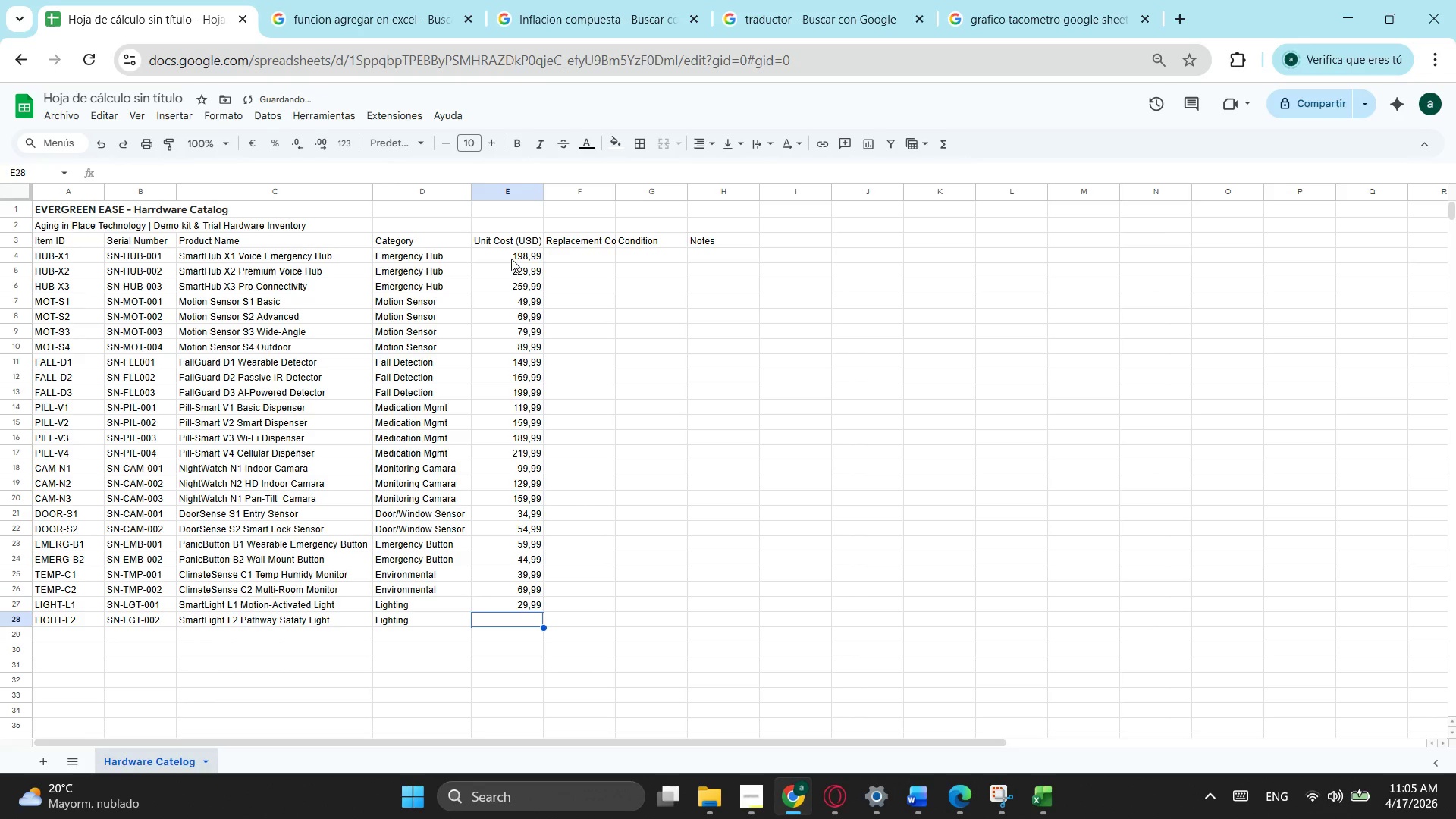 
key(NumpadEnter)
 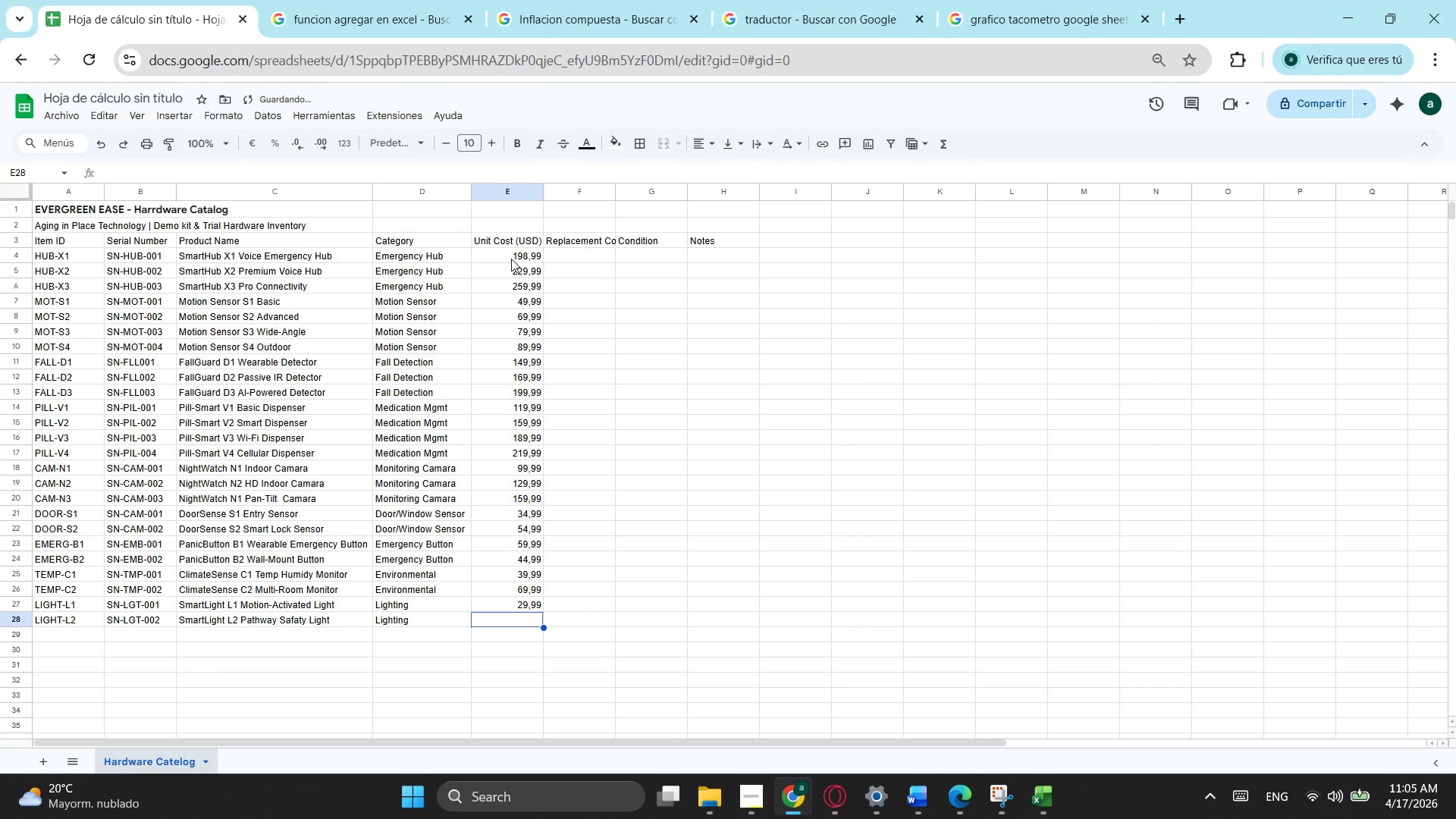 
key(Numpad3)
 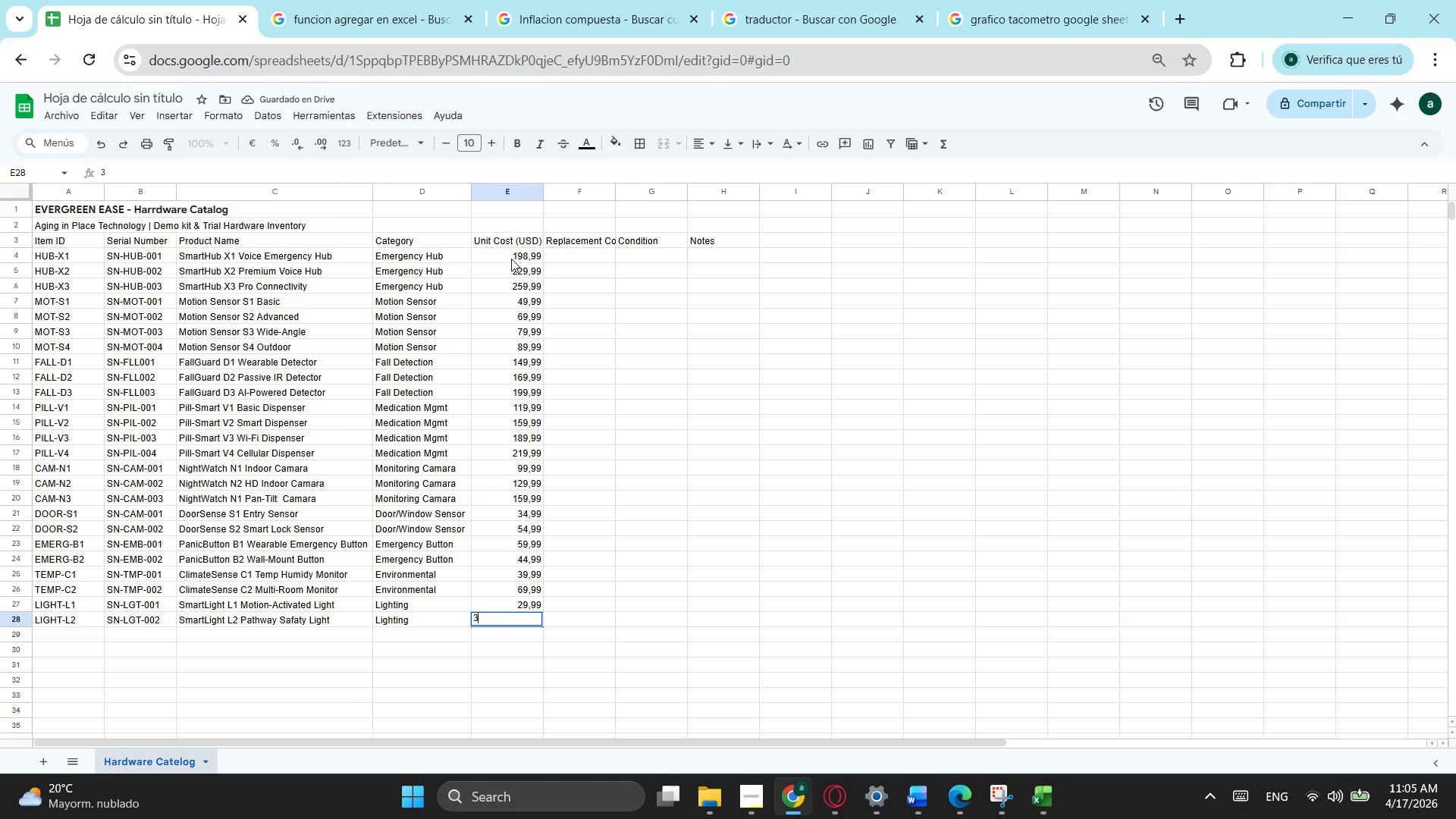 
key(Numpad9)
 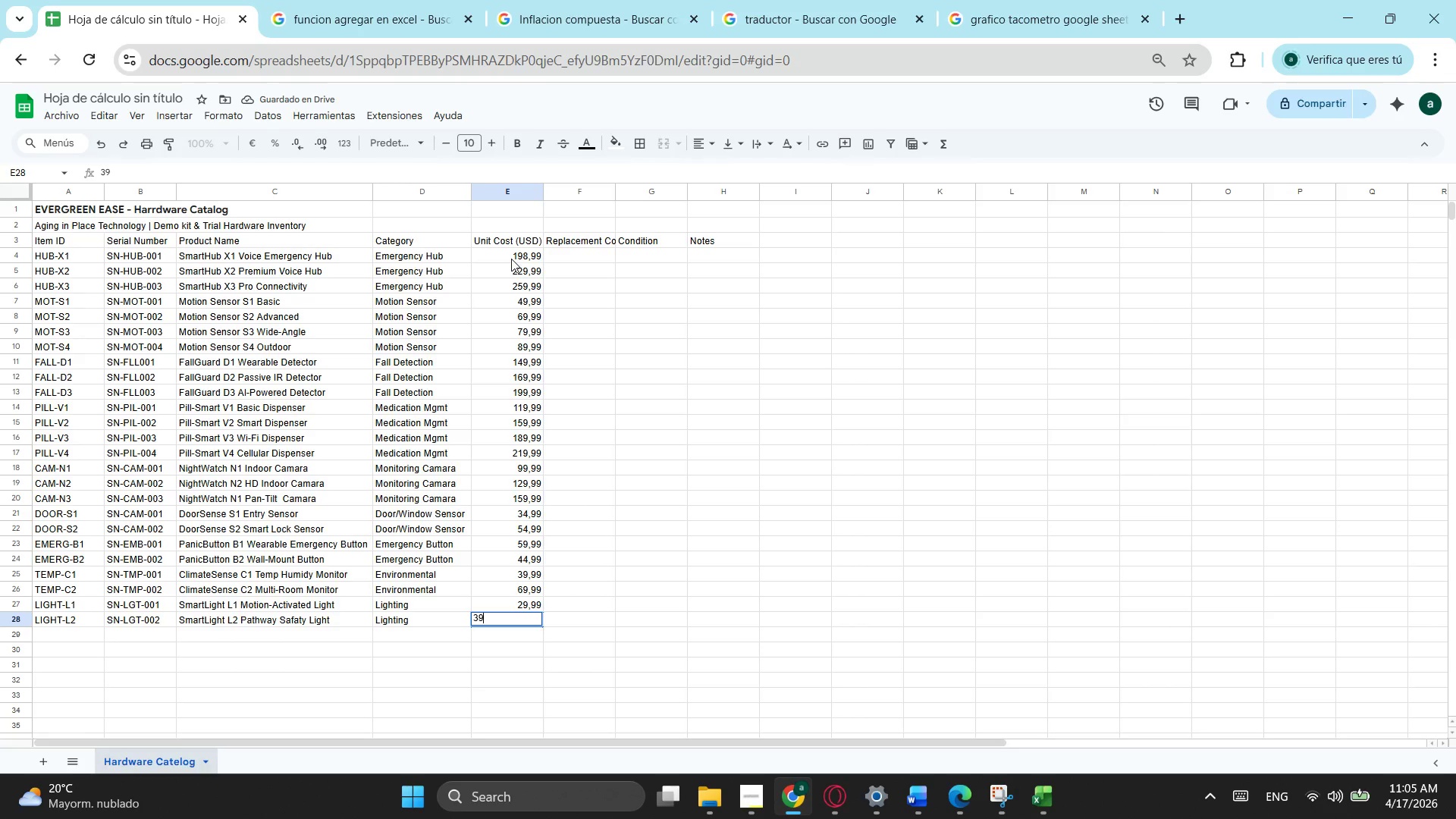 
key(NumpadDecimal)
 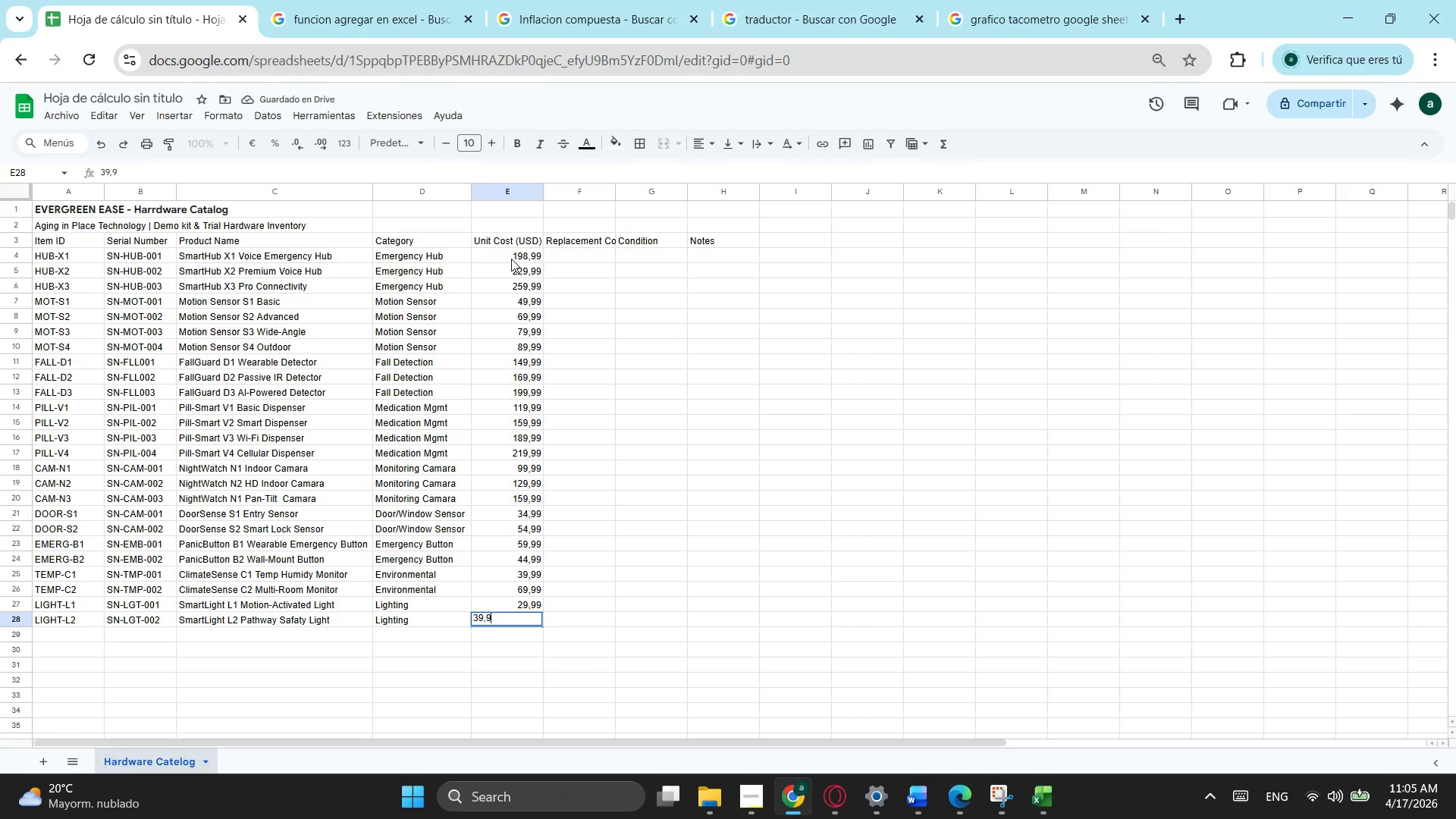 
key(Numpad9)
 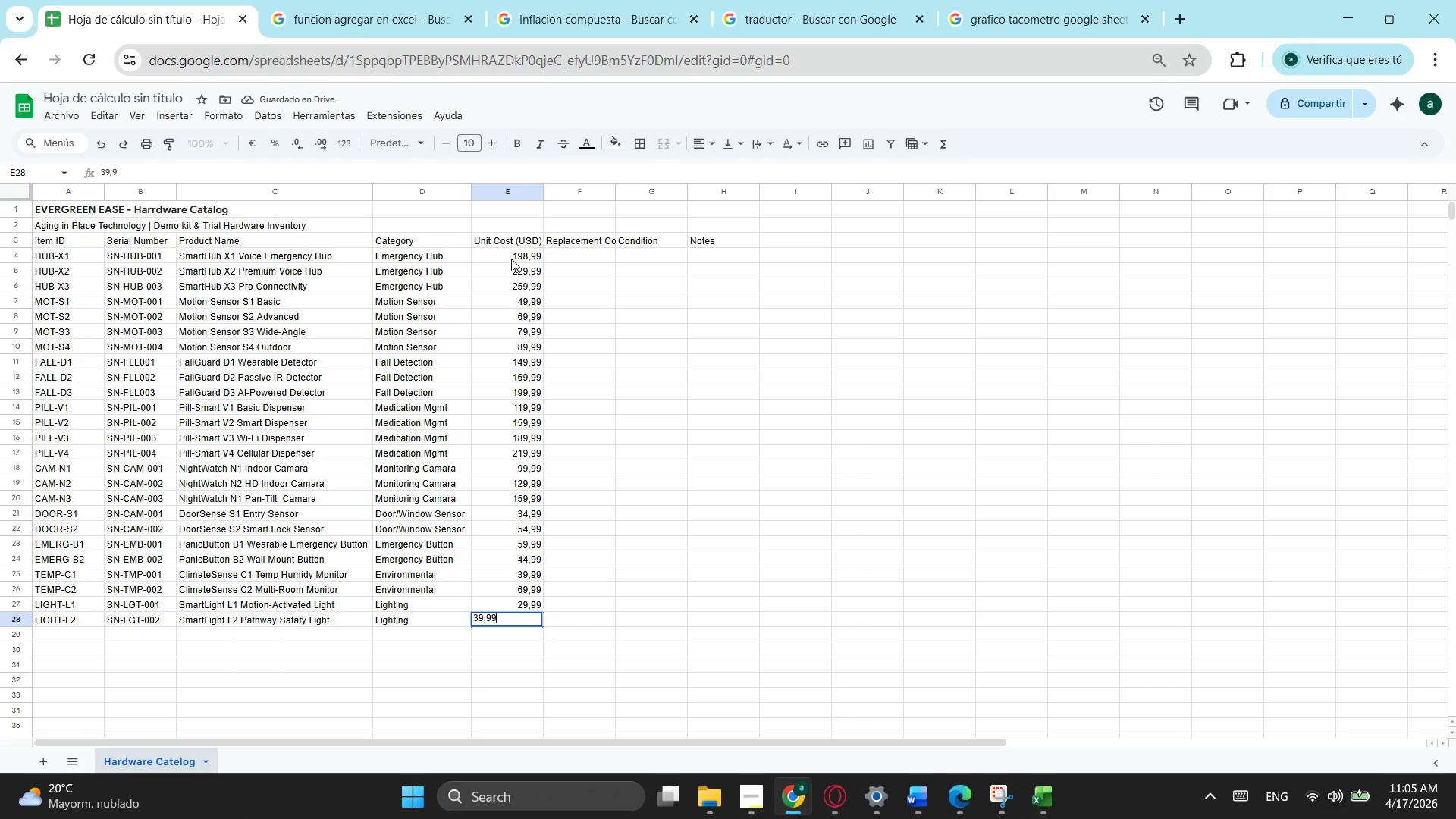 
key(Numpad9)
 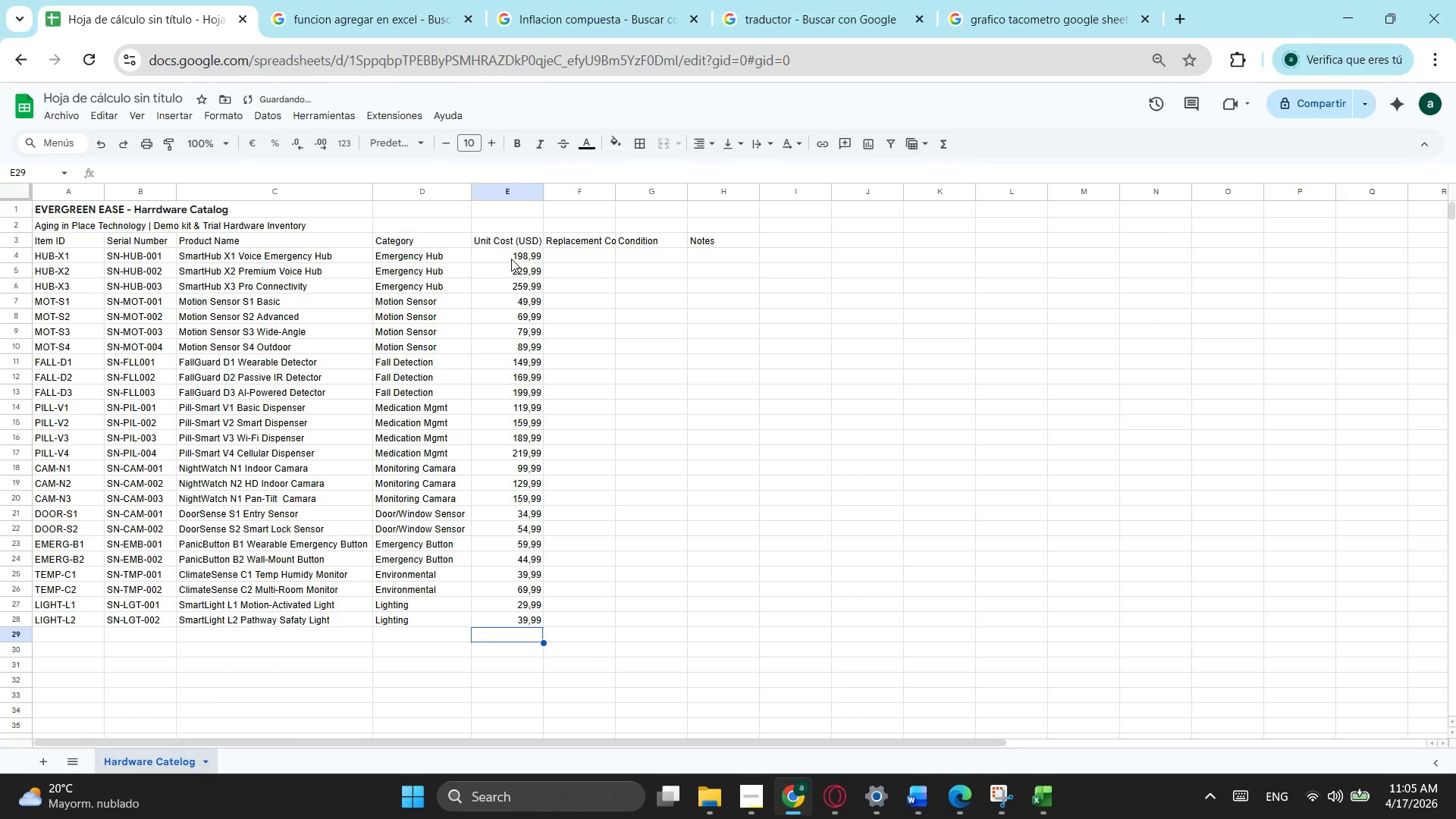 
key(NumpadEnter)
 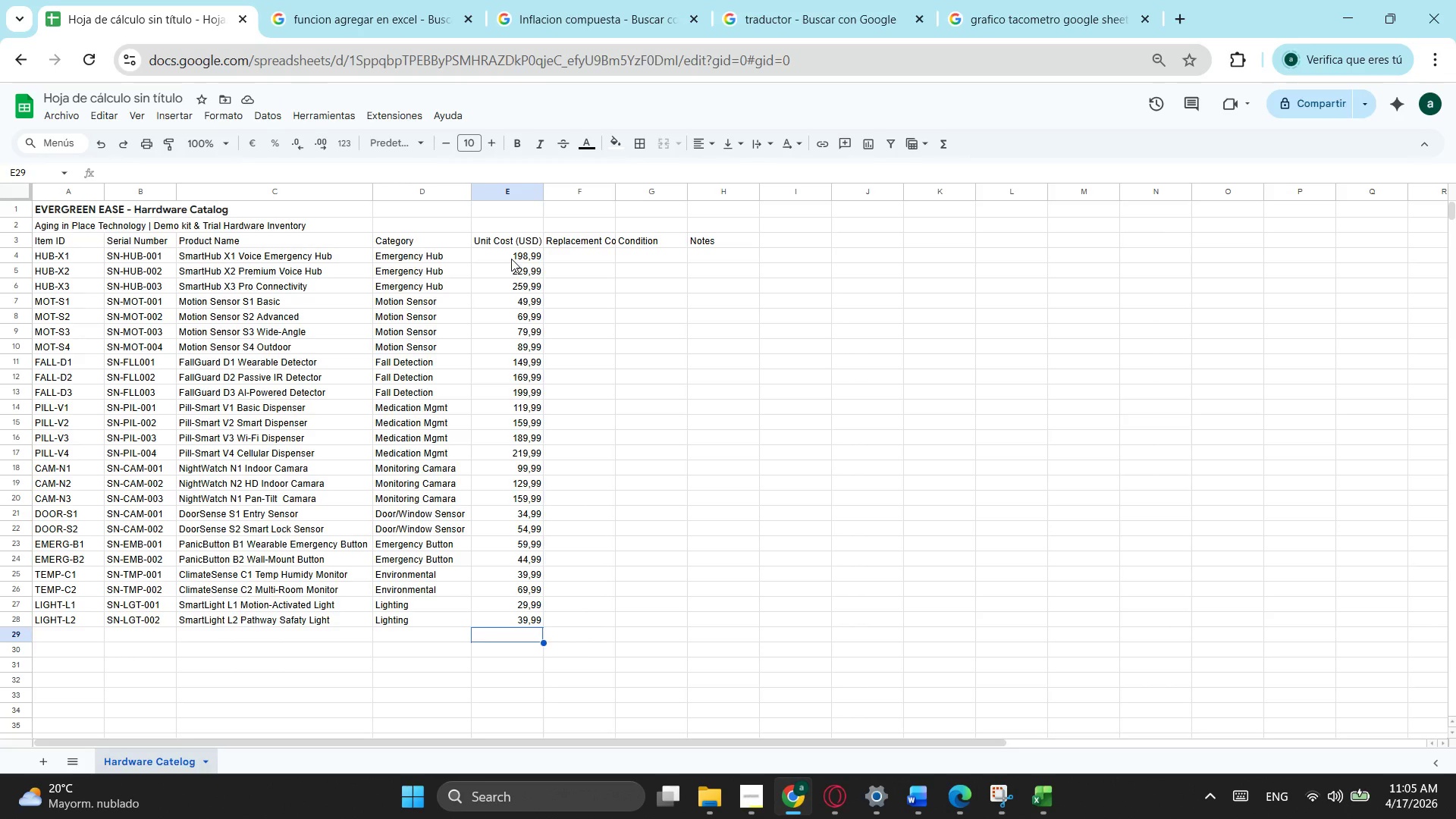 
wait(15.33)
 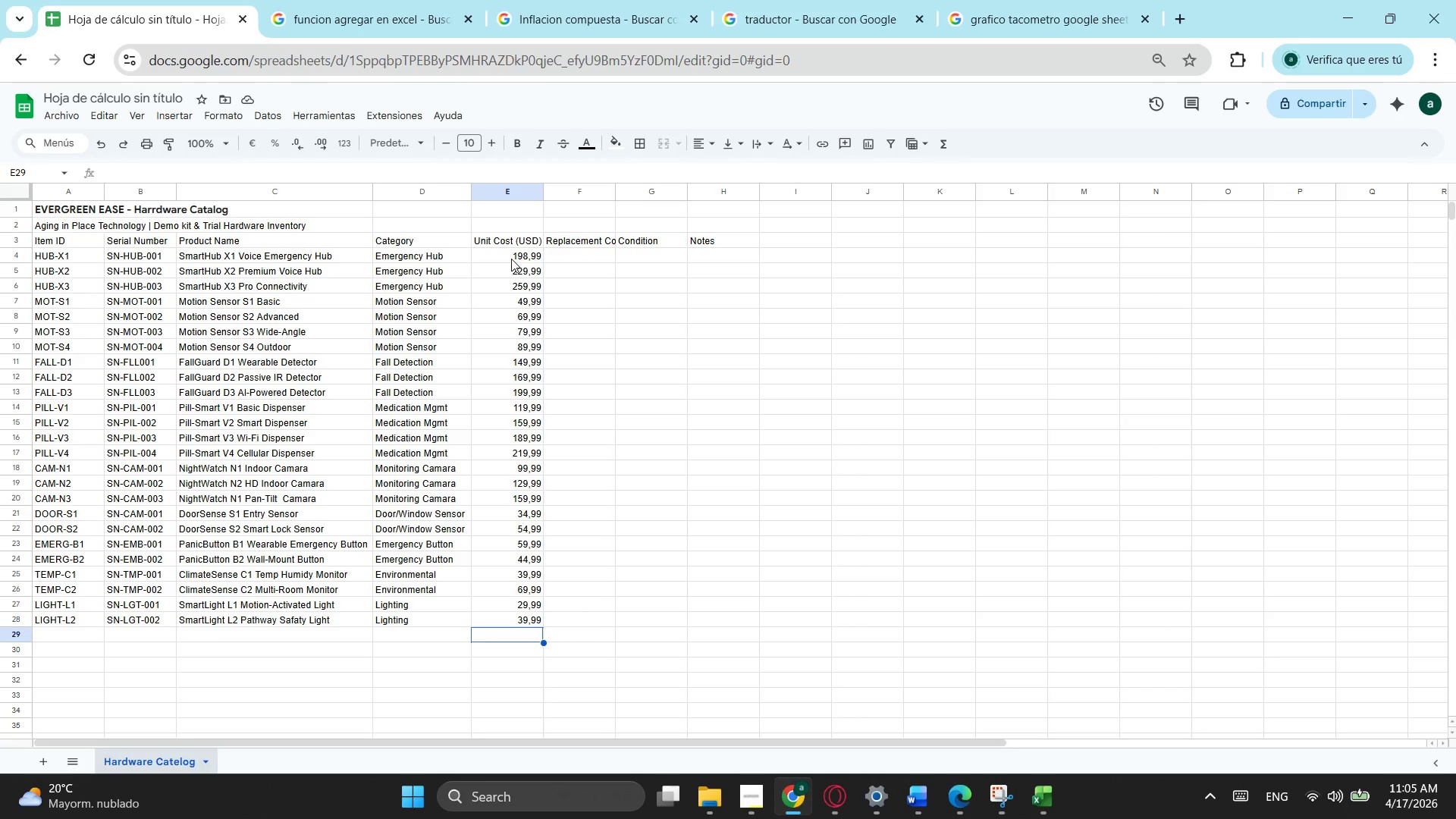 
left_click_drag(start_coordinate=[611, 193], to_coordinate=[626, 191])
 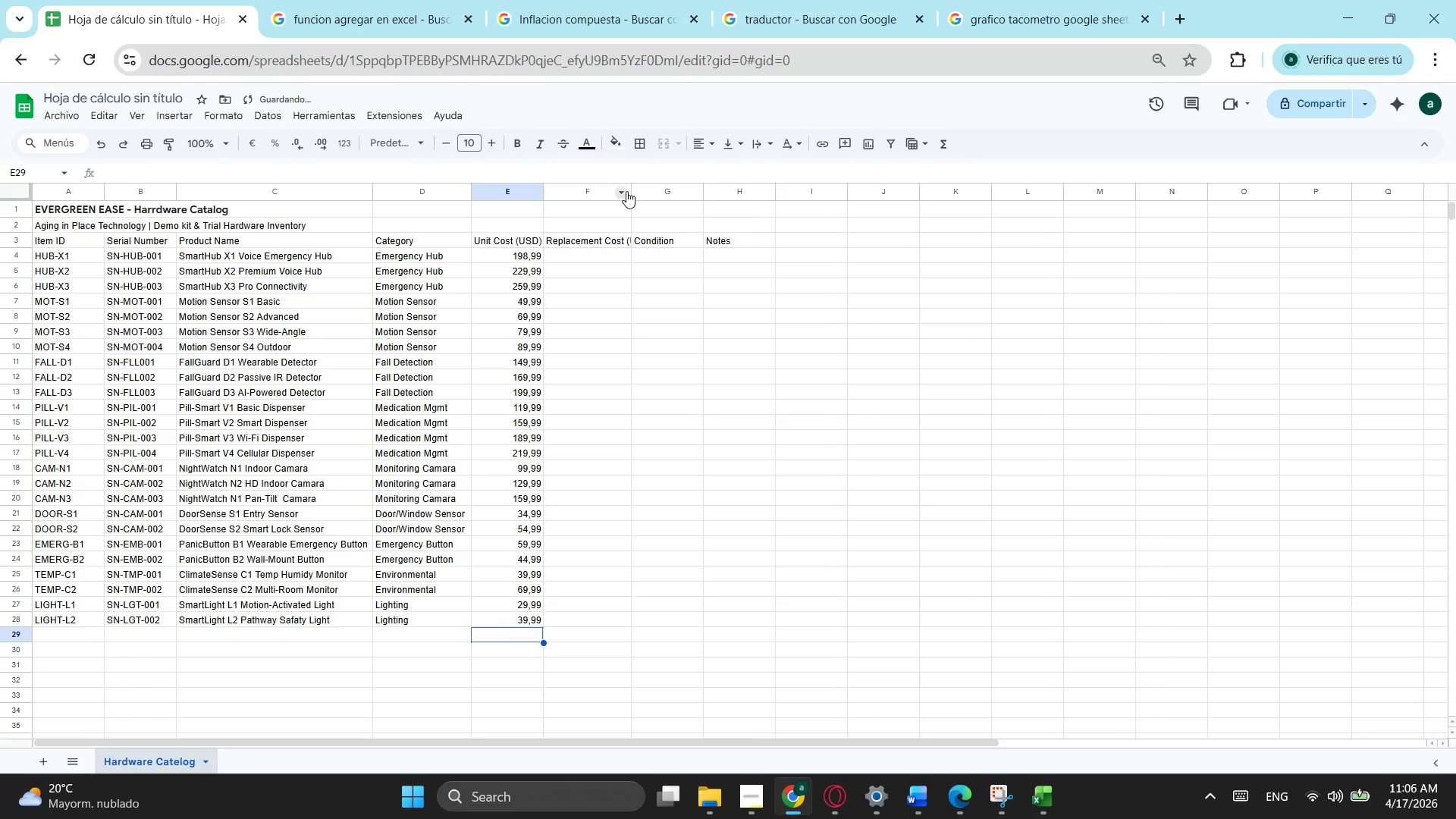 
left_click_drag(start_coordinate=[626, 191], to_coordinate=[633, 191])
 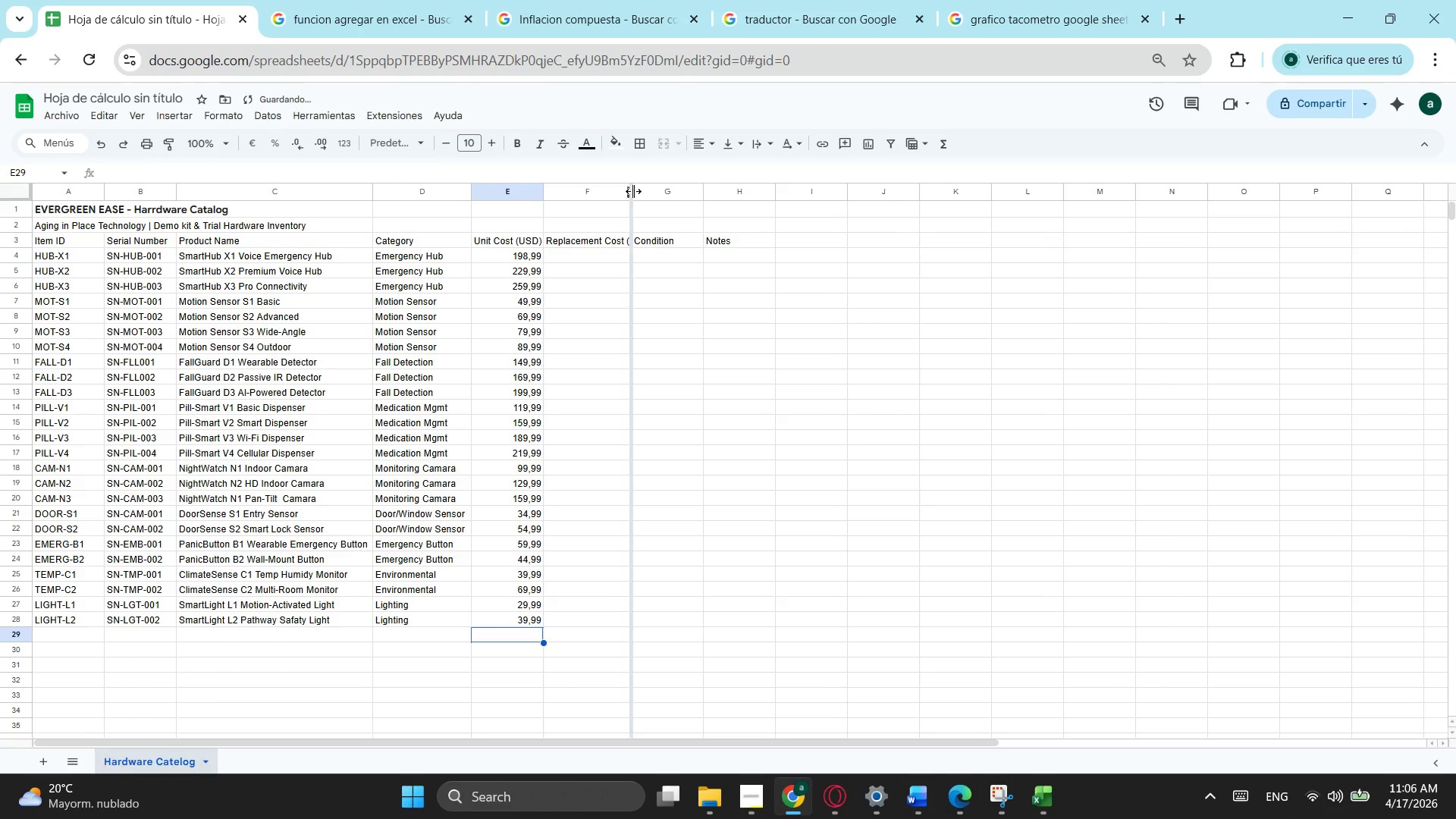 
left_click_drag(start_coordinate=[633, 191], to_coordinate=[653, 194])
 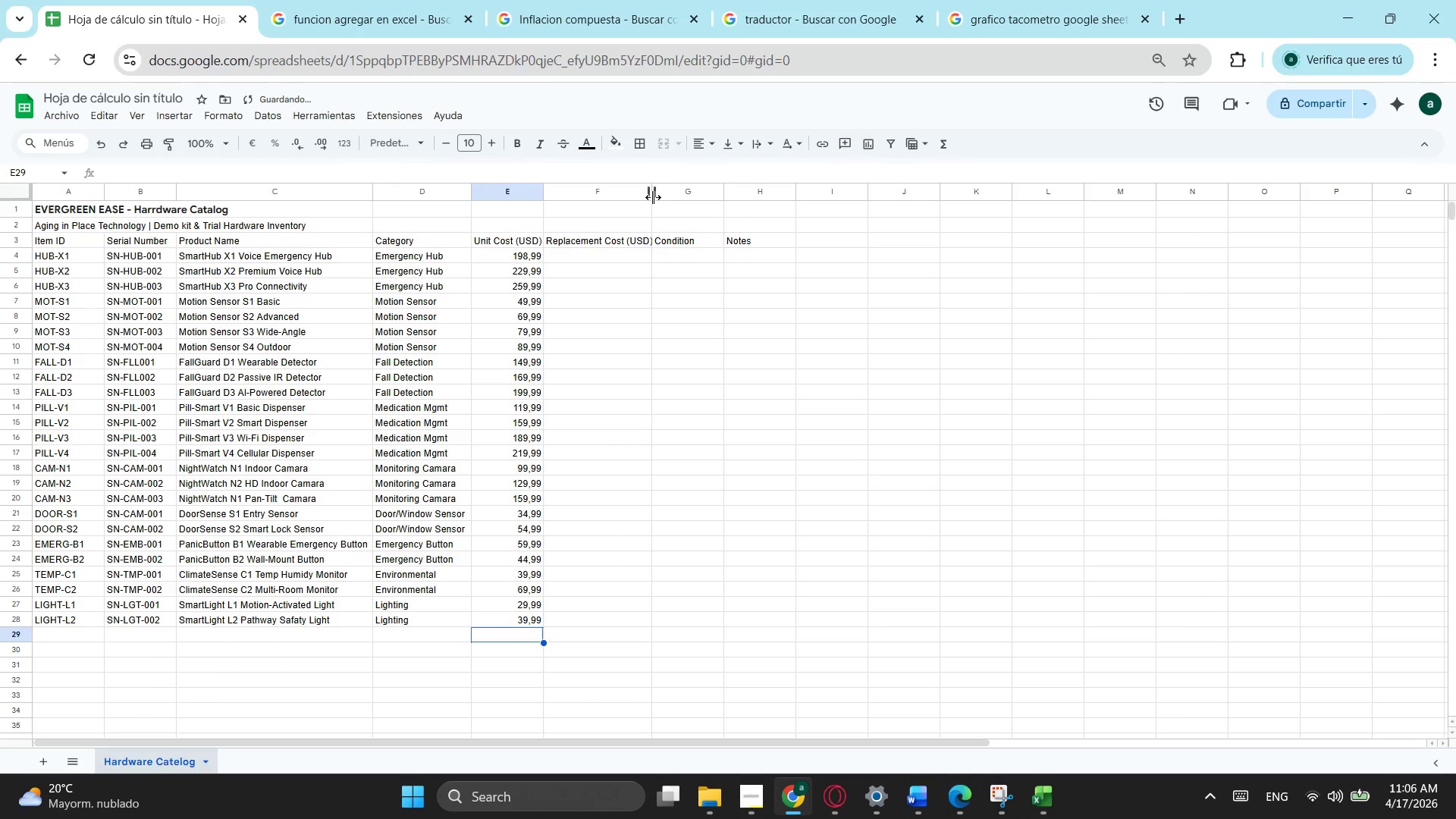 
left_click_drag(start_coordinate=[653, 197], to_coordinate=[664, 199])
 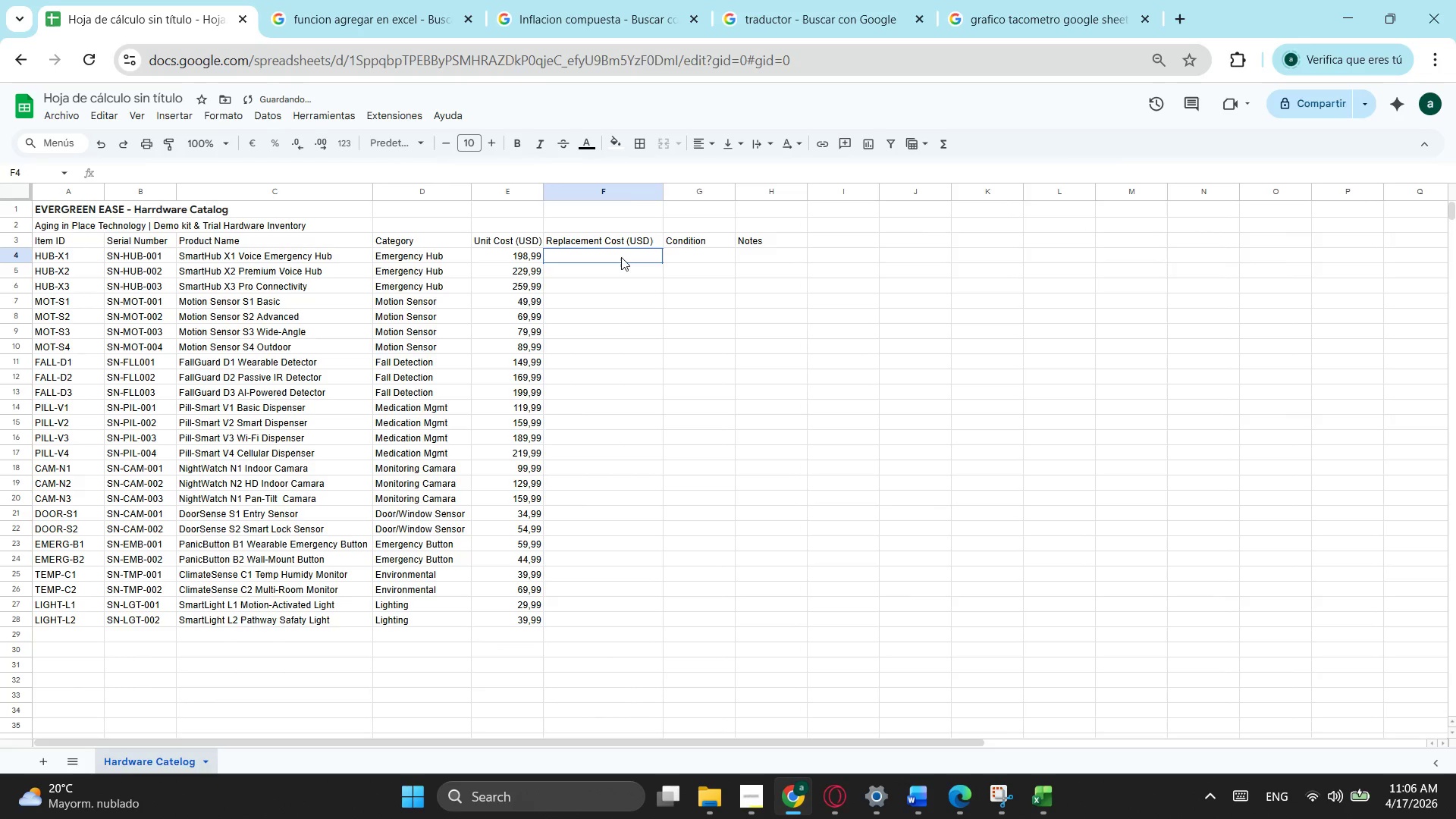 
left_click([621, 257])
 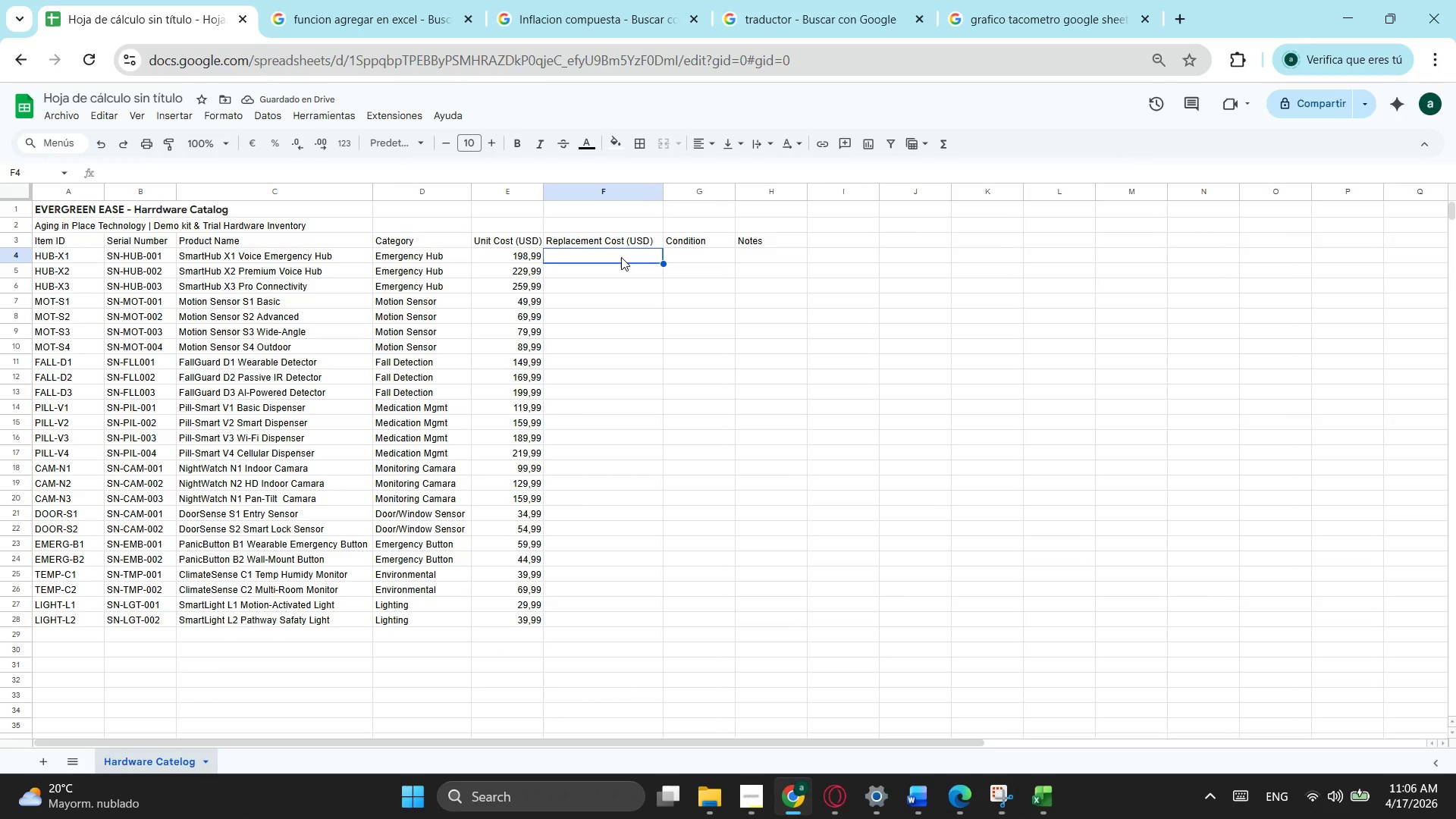 
key(Numpad2)
 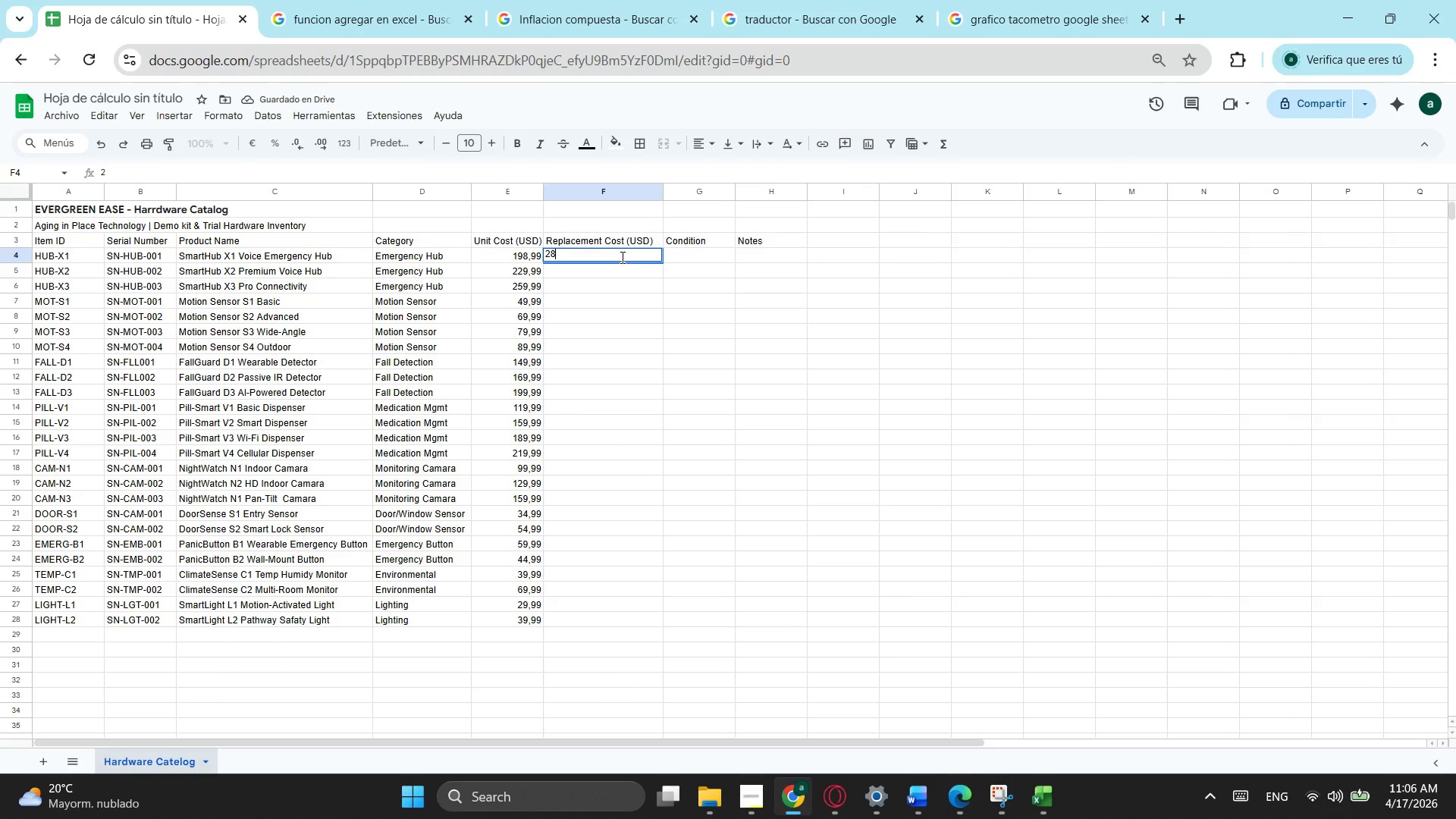 
key(Numpad8)
 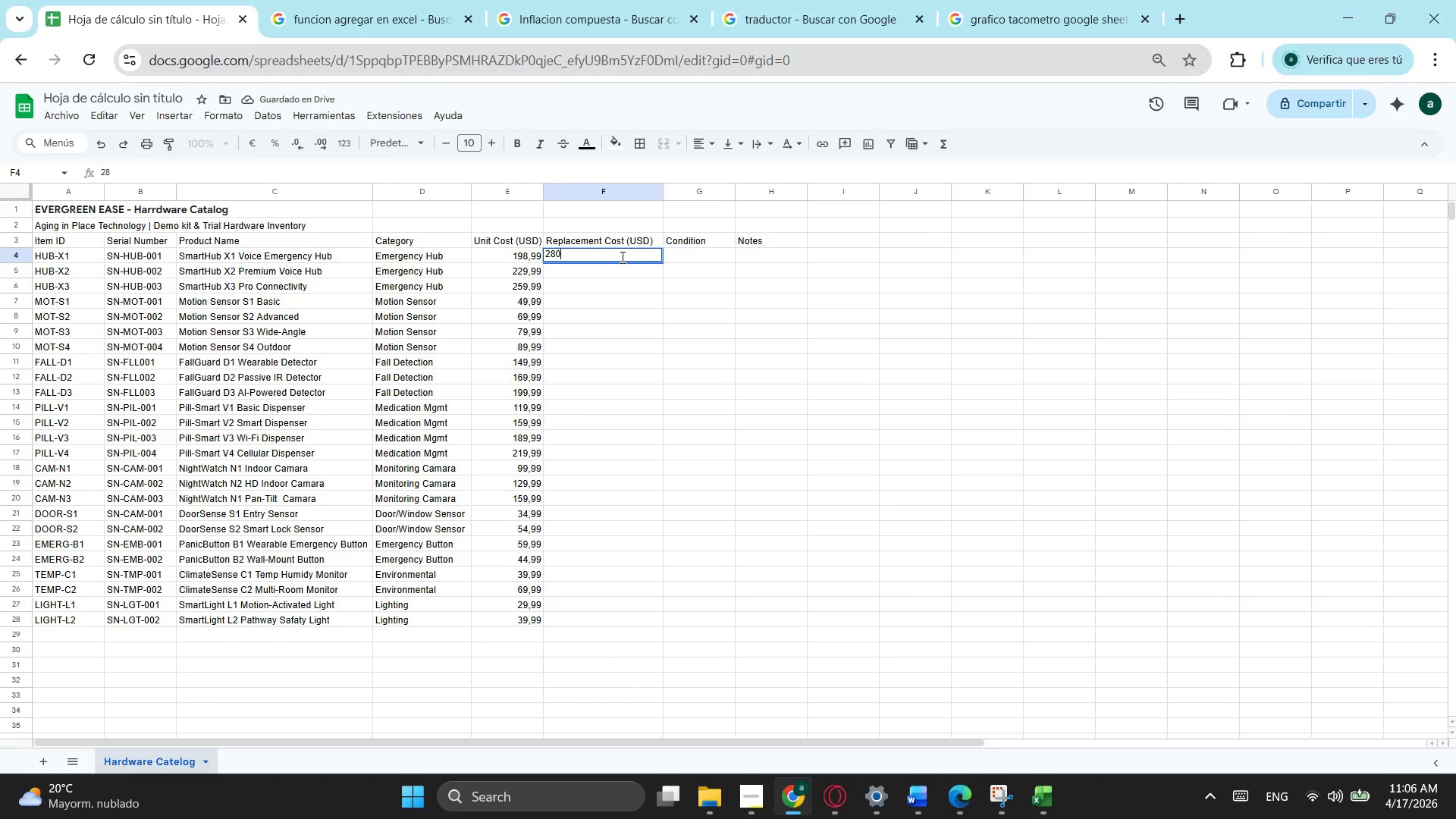 
key(Numpad0)
 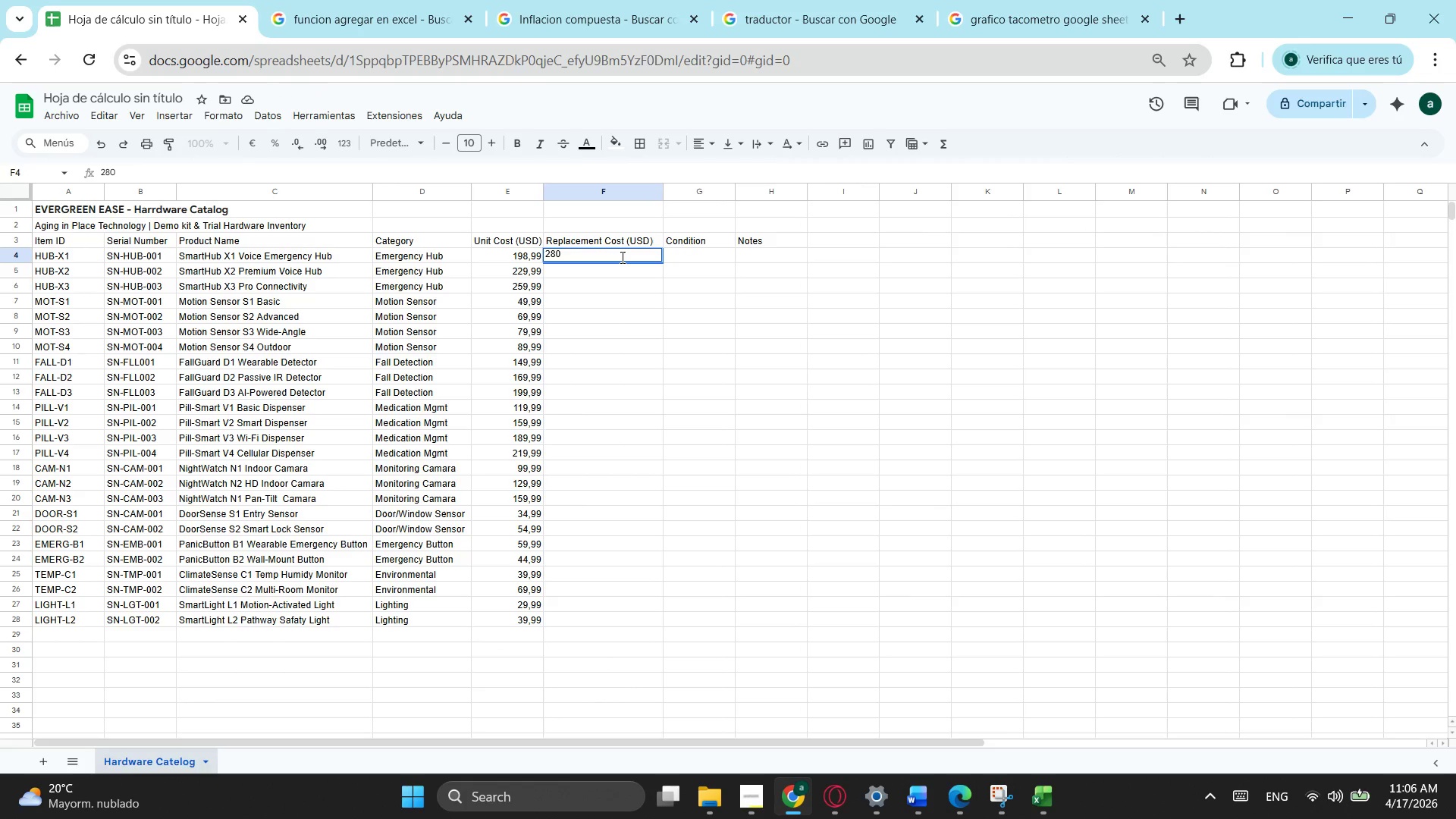 
key(NumpadEnter)
 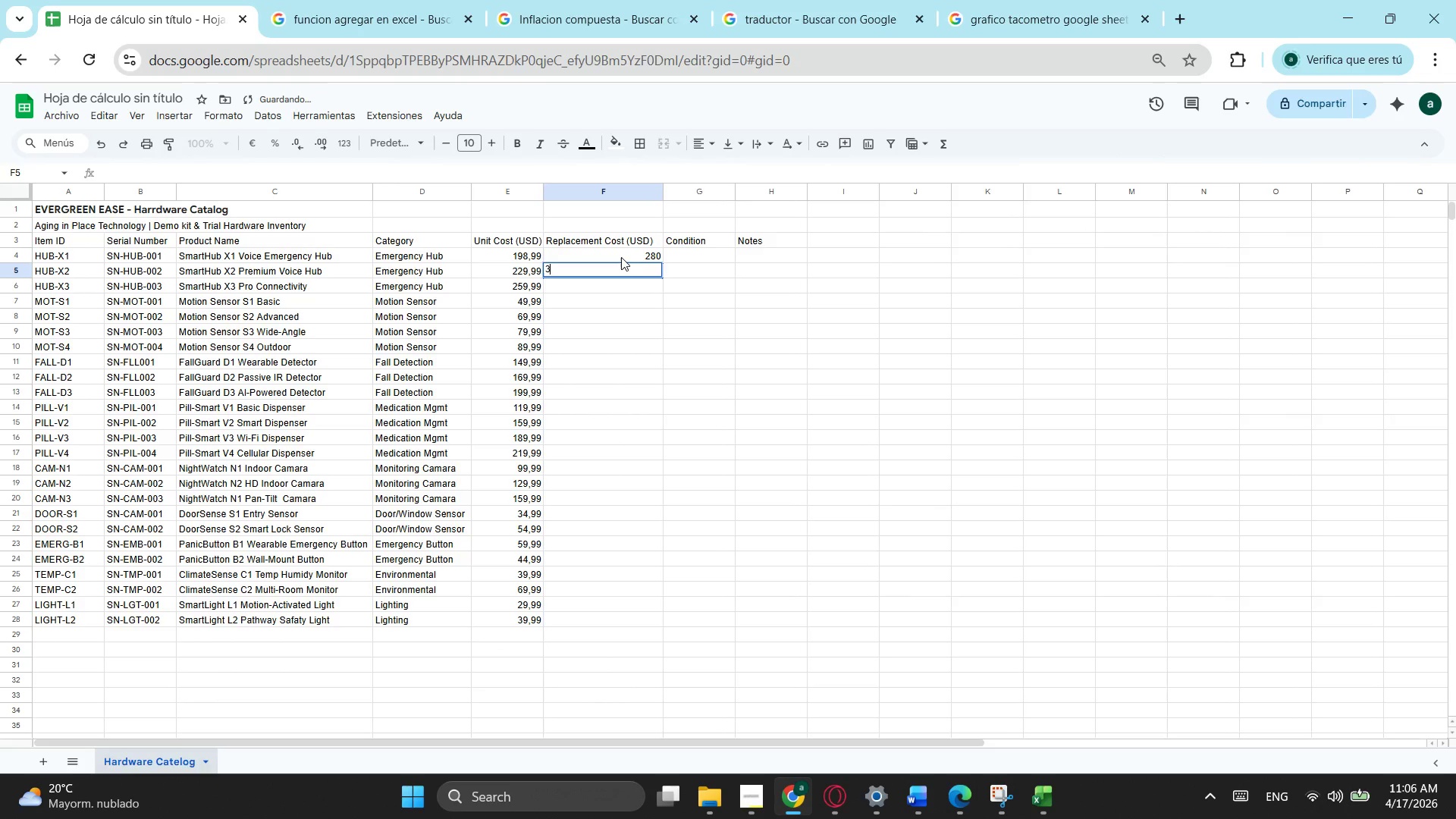 
key(Numpad3)
 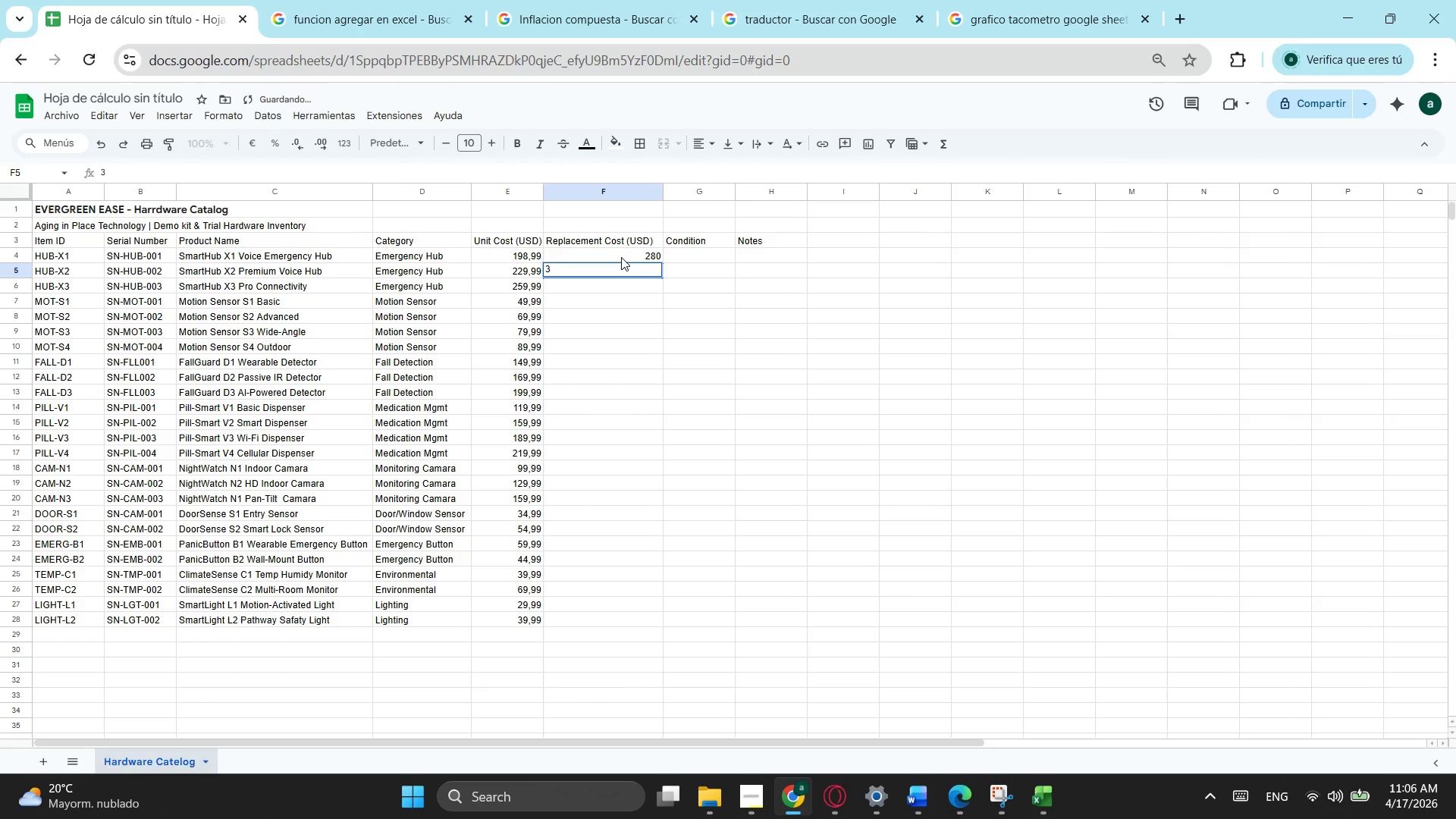 
key(Numpad4)
 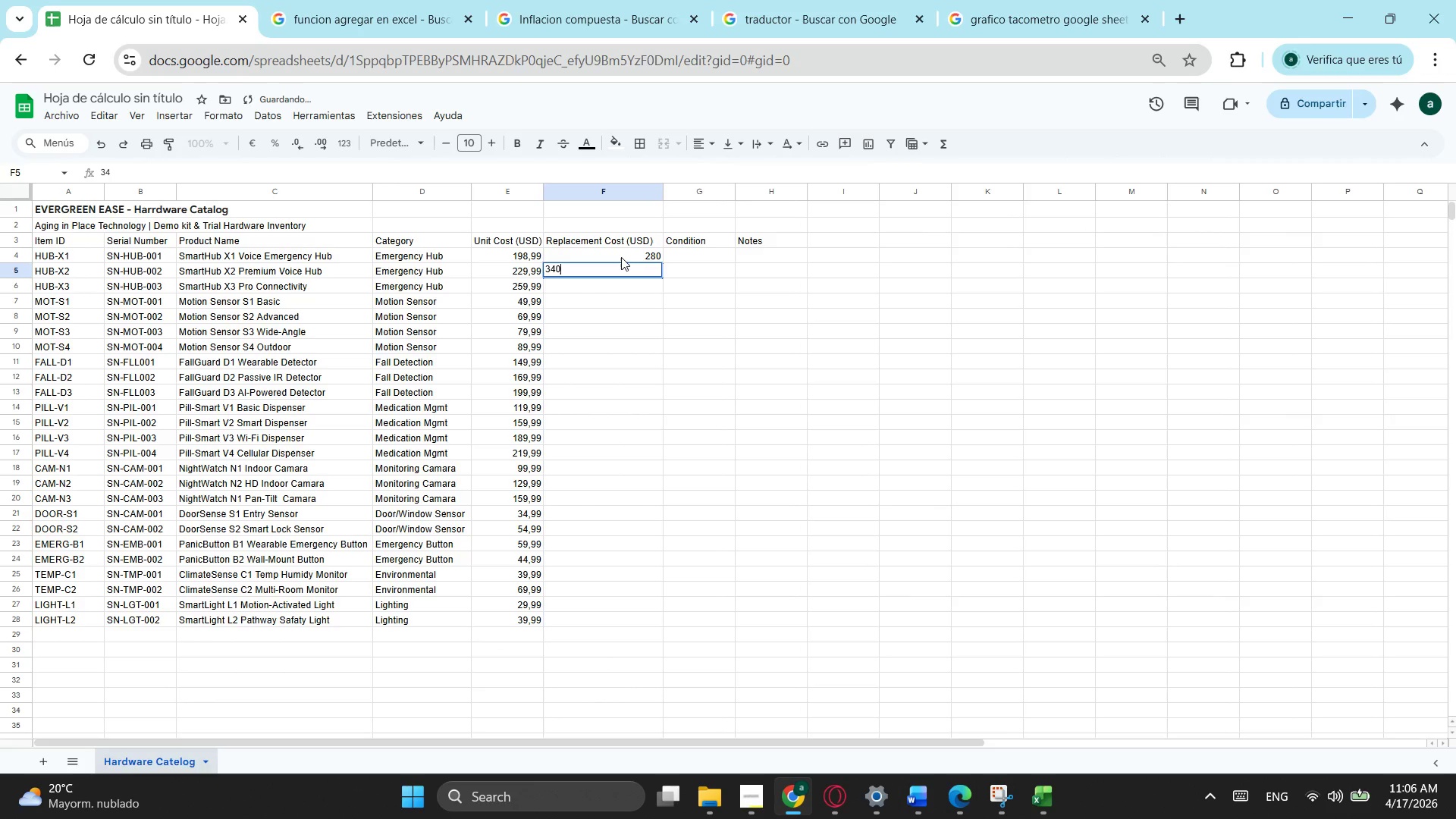 
key(Numpad0)
 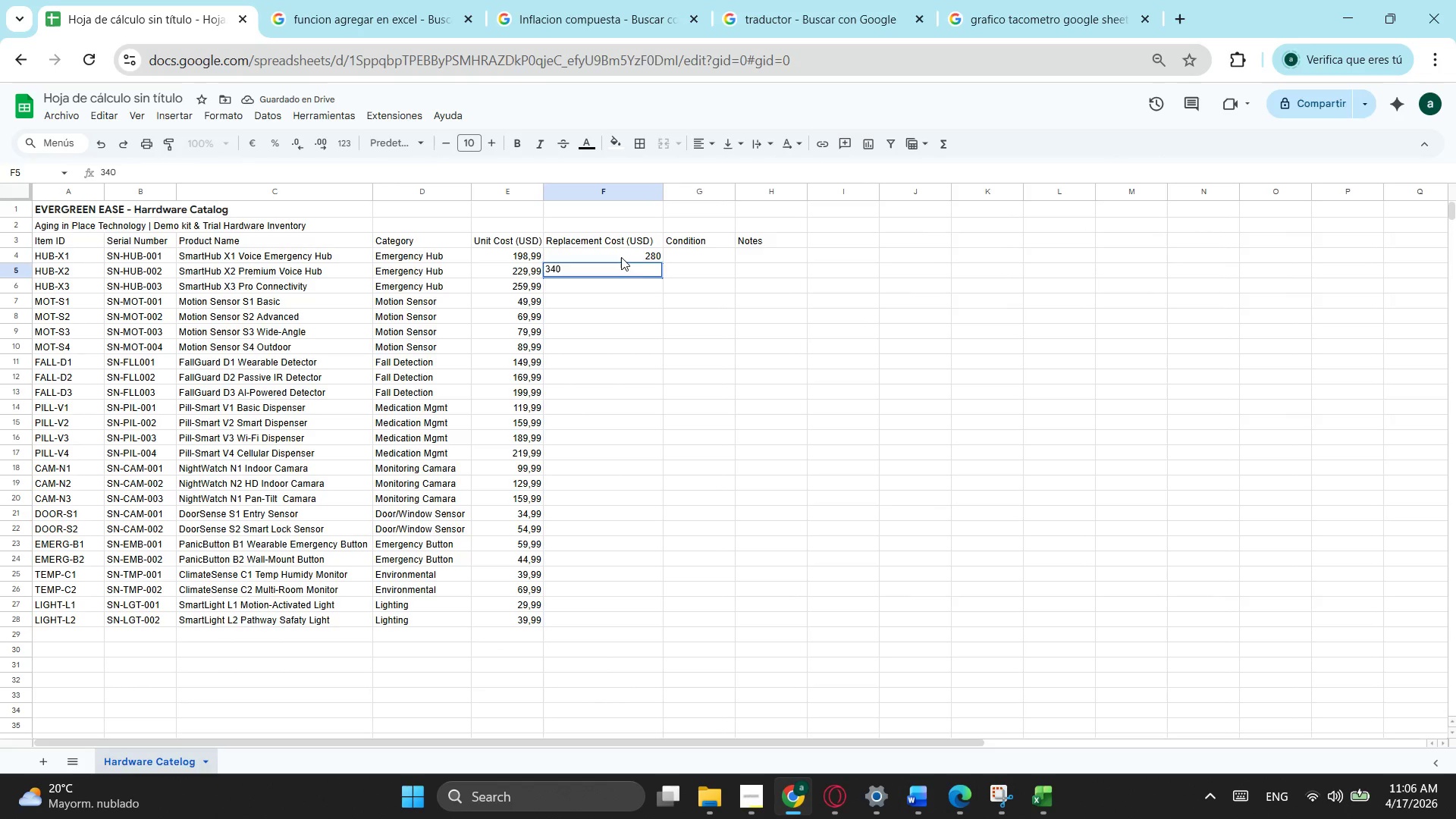 
key(NumpadEnter)
 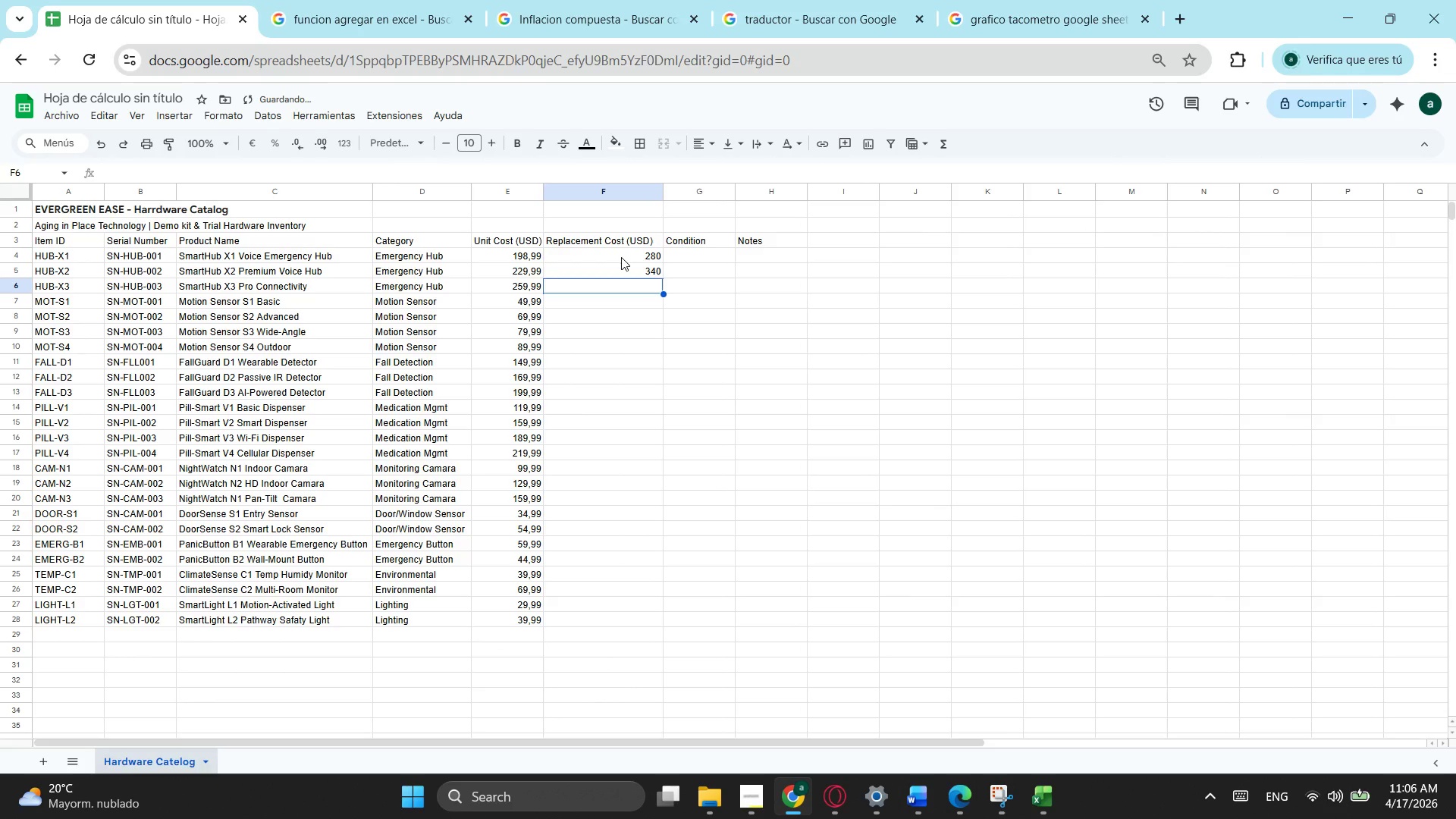 
key(Numpad3)
 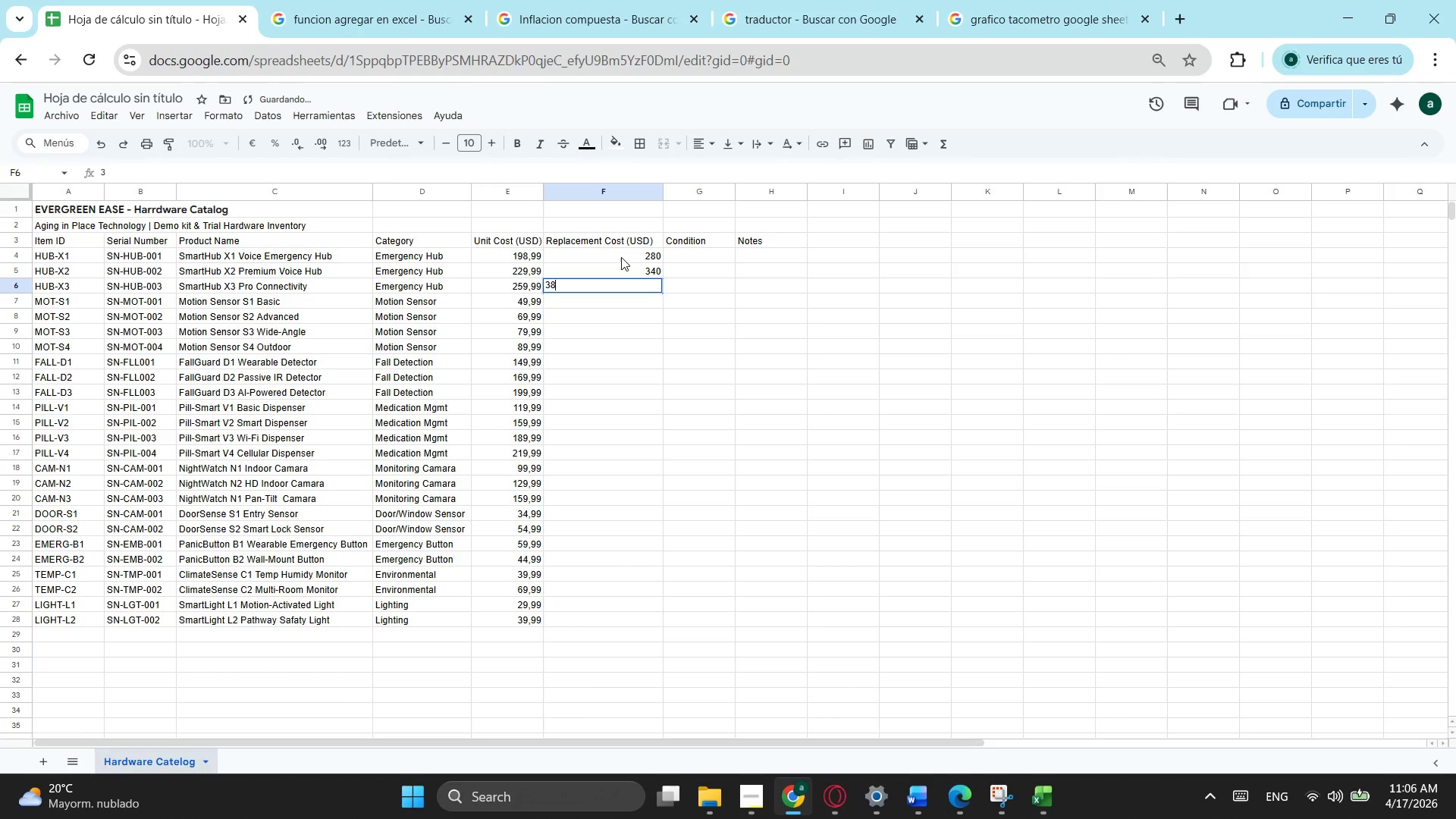 
key(Numpad8)
 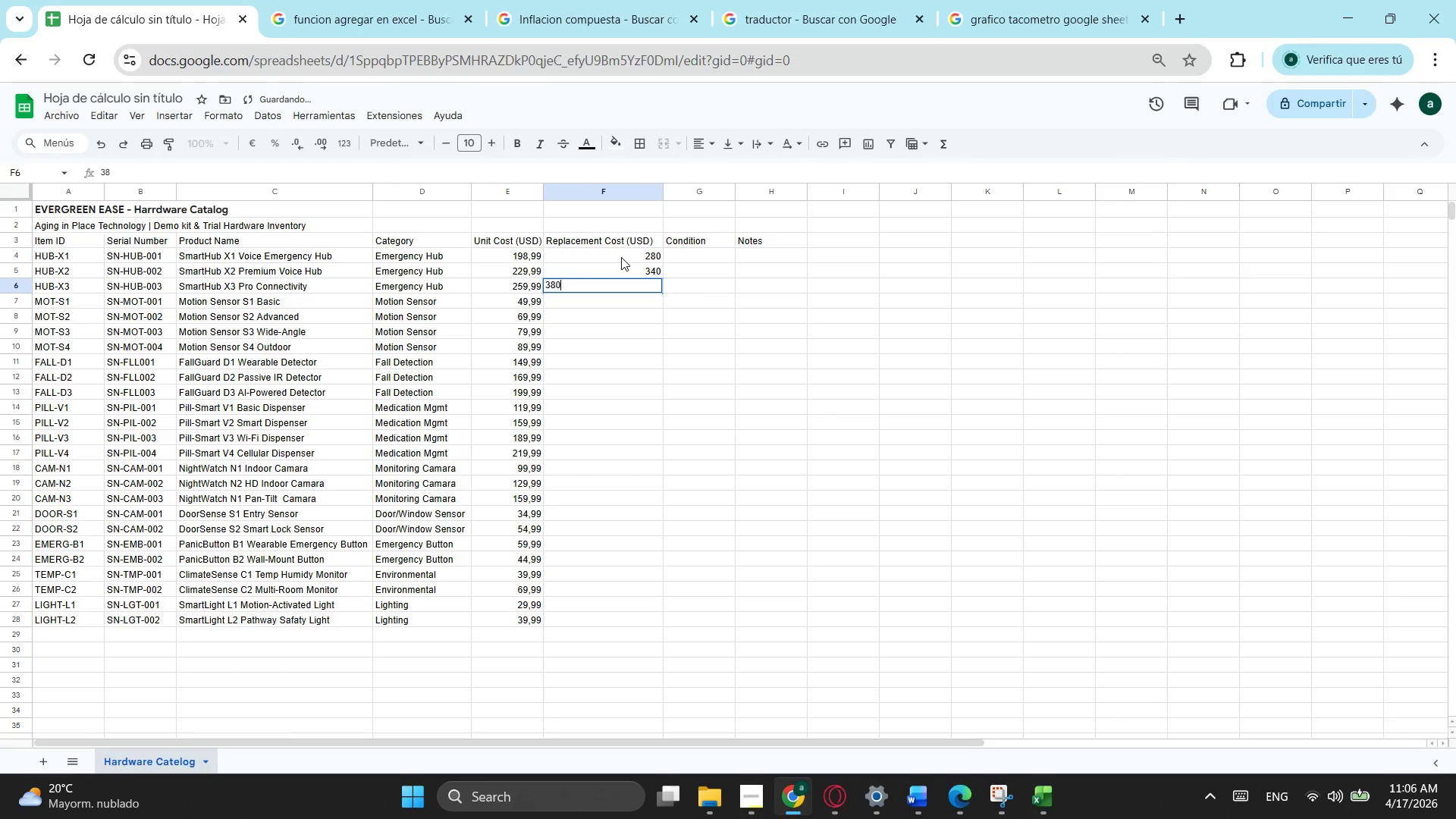 
key(Numpad0)
 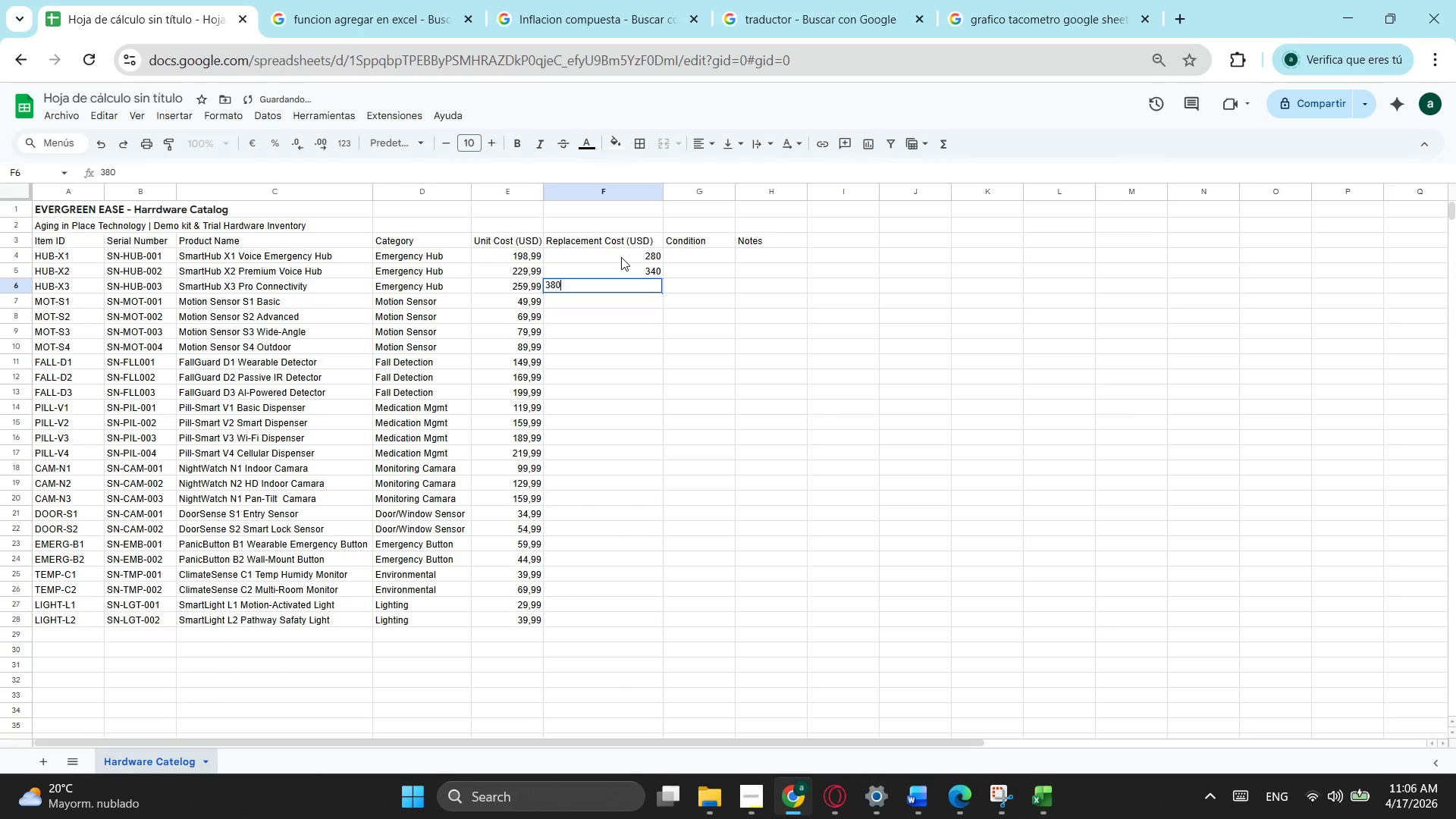 
key(NumpadEnter)
 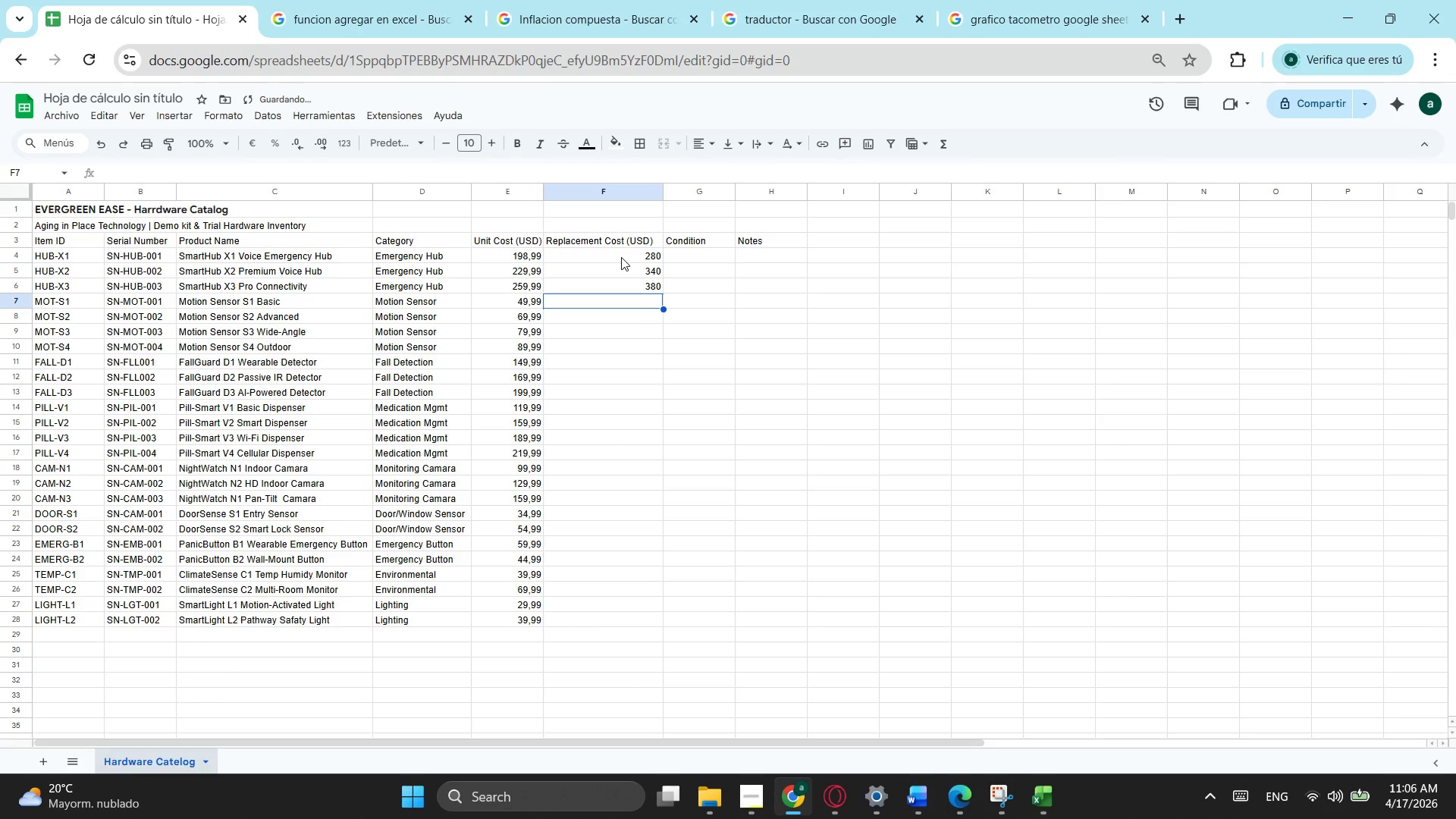 
key(Numpad8)
 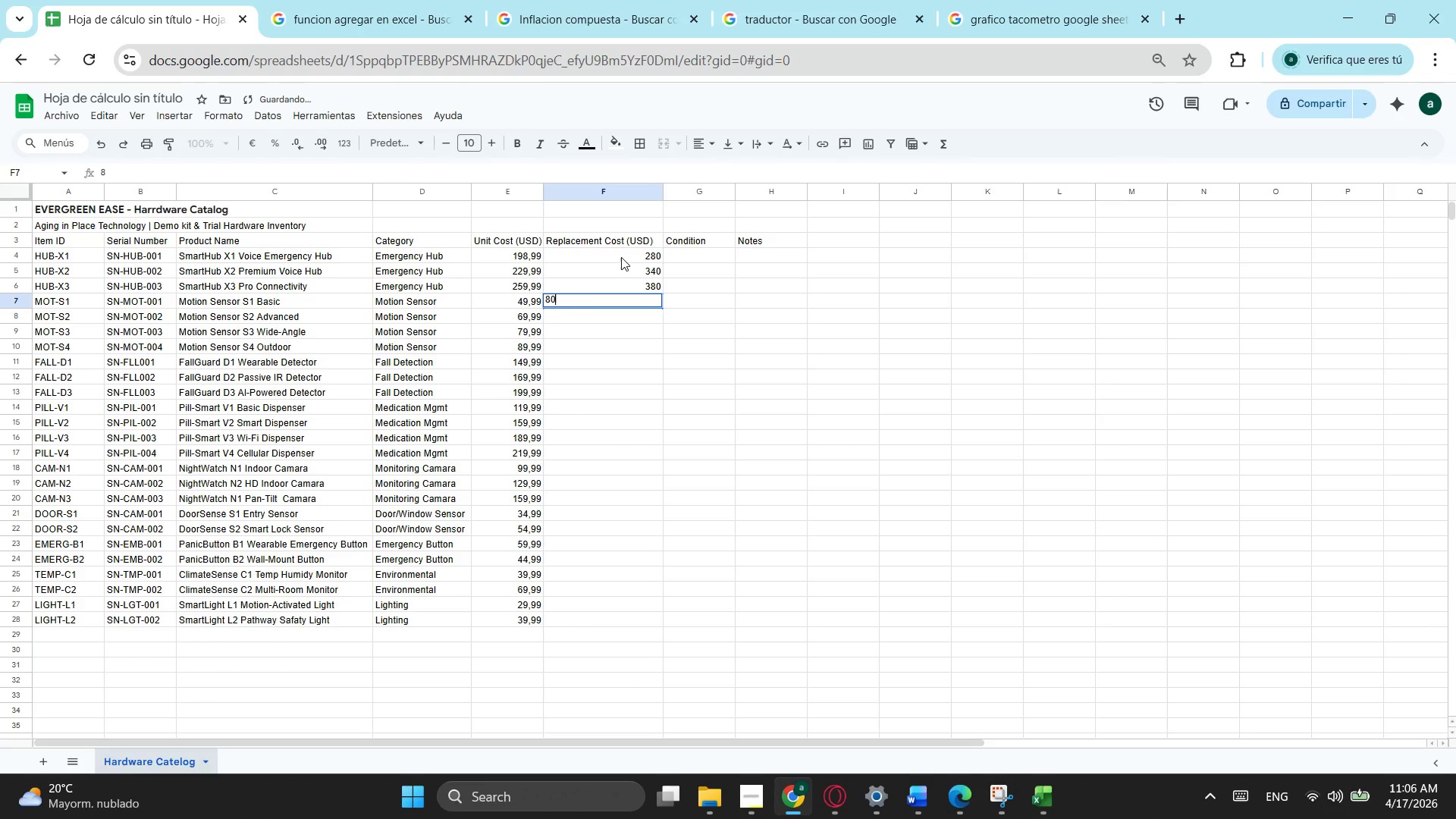 
key(Numpad0)
 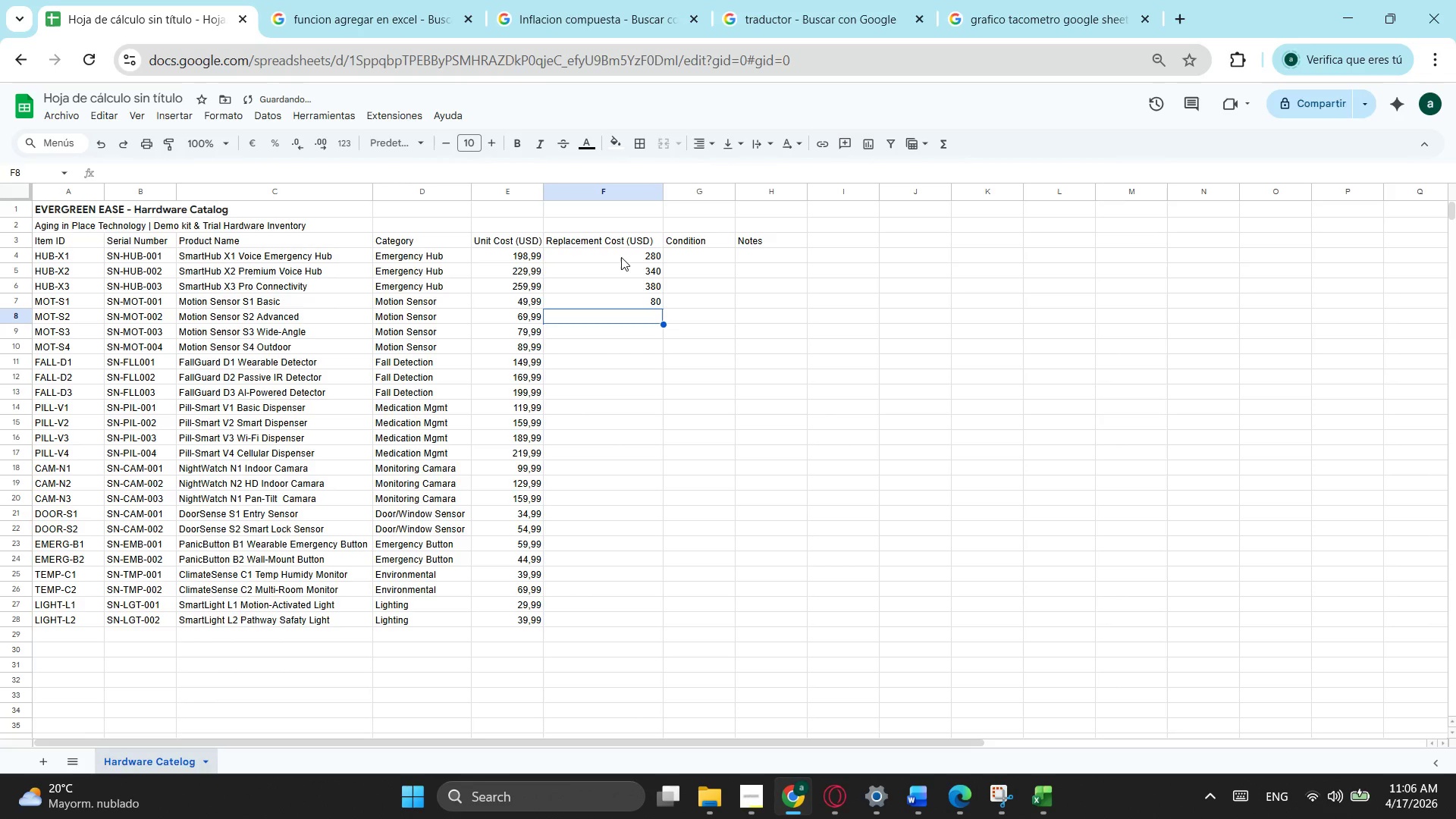 
key(NumpadEnter)
 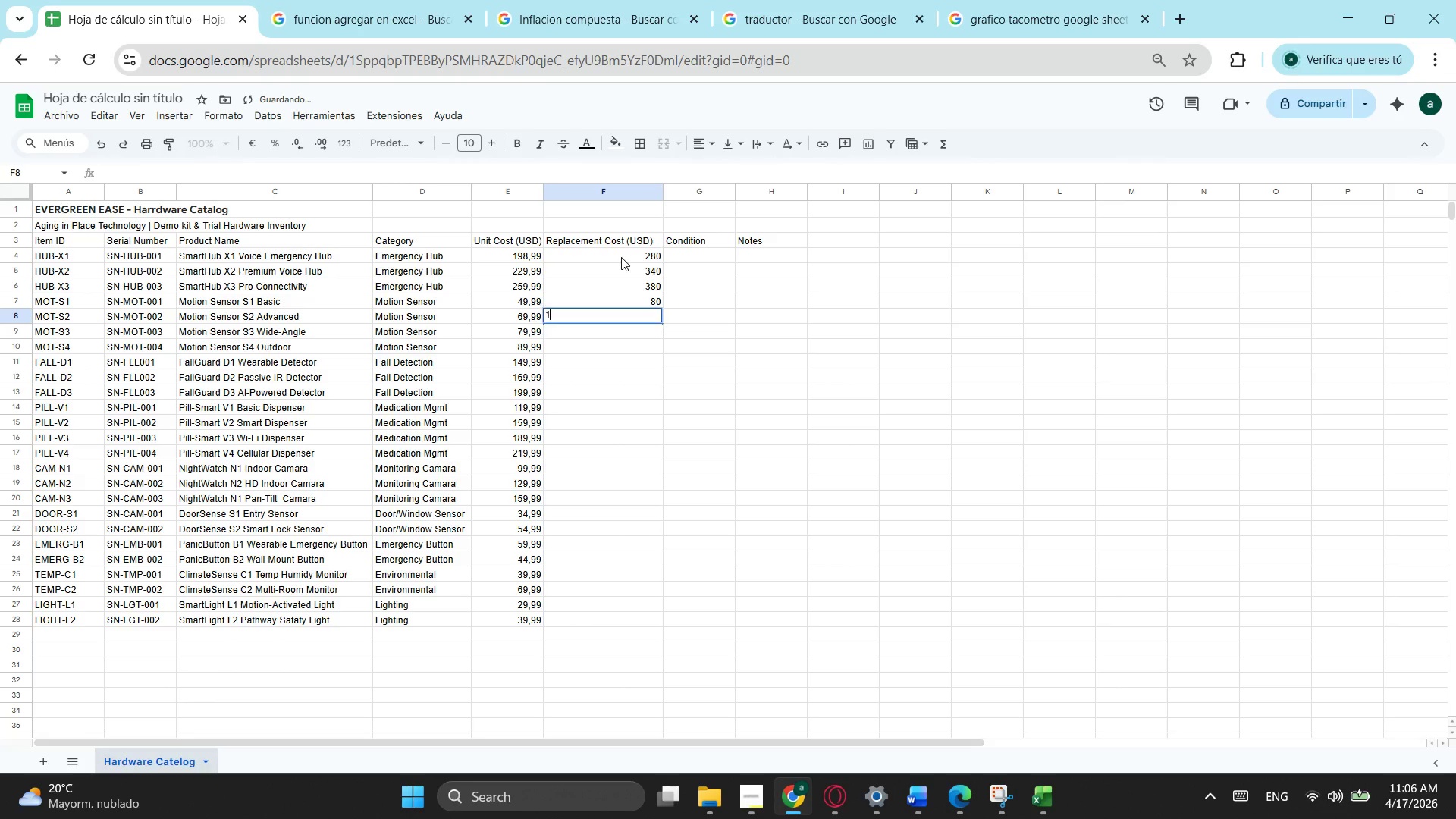 
key(Numpad1)
 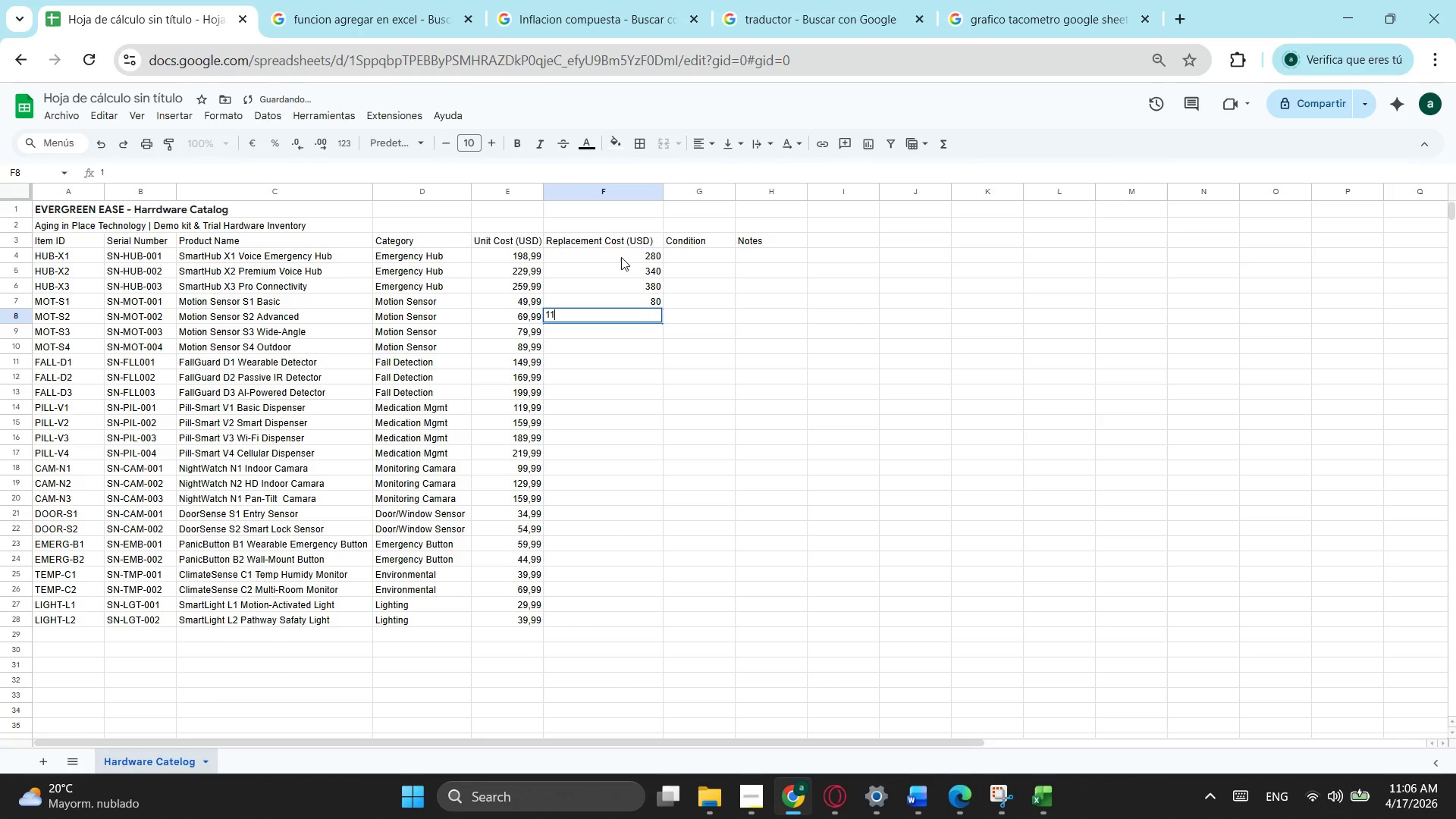 
key(Numpad1)
 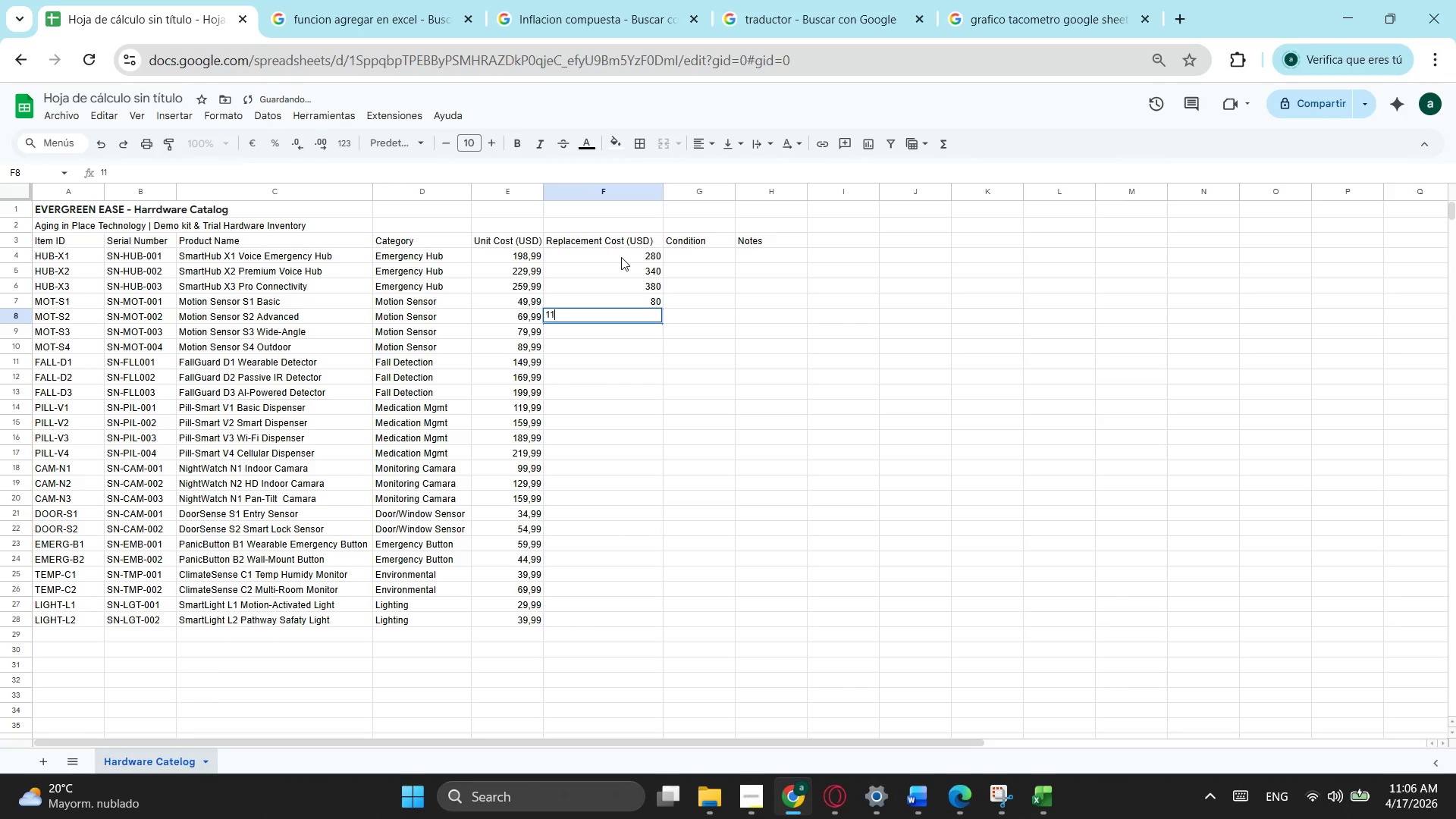 
key(Numpad0)
 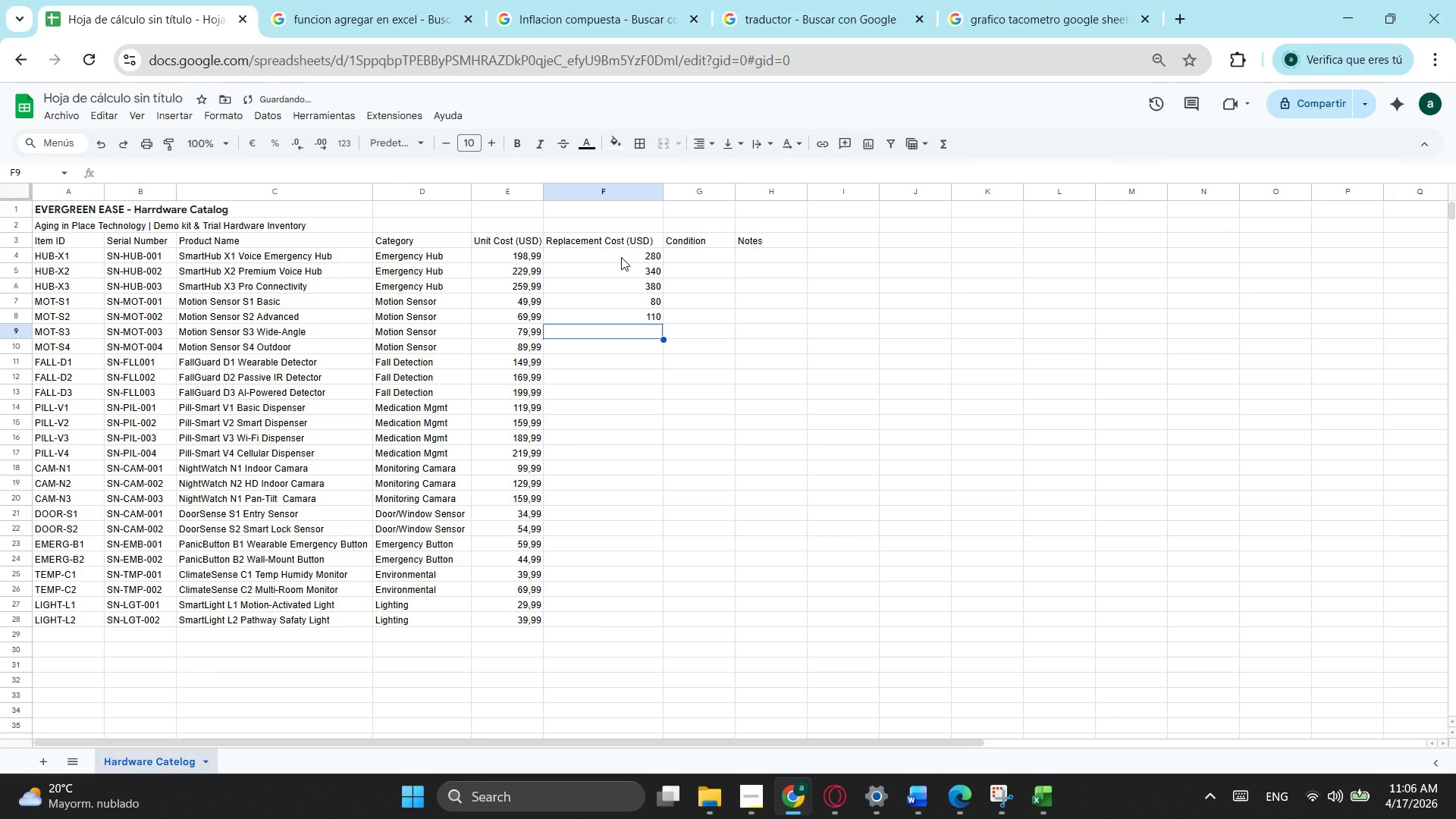 
key(NumpadEnter)
 